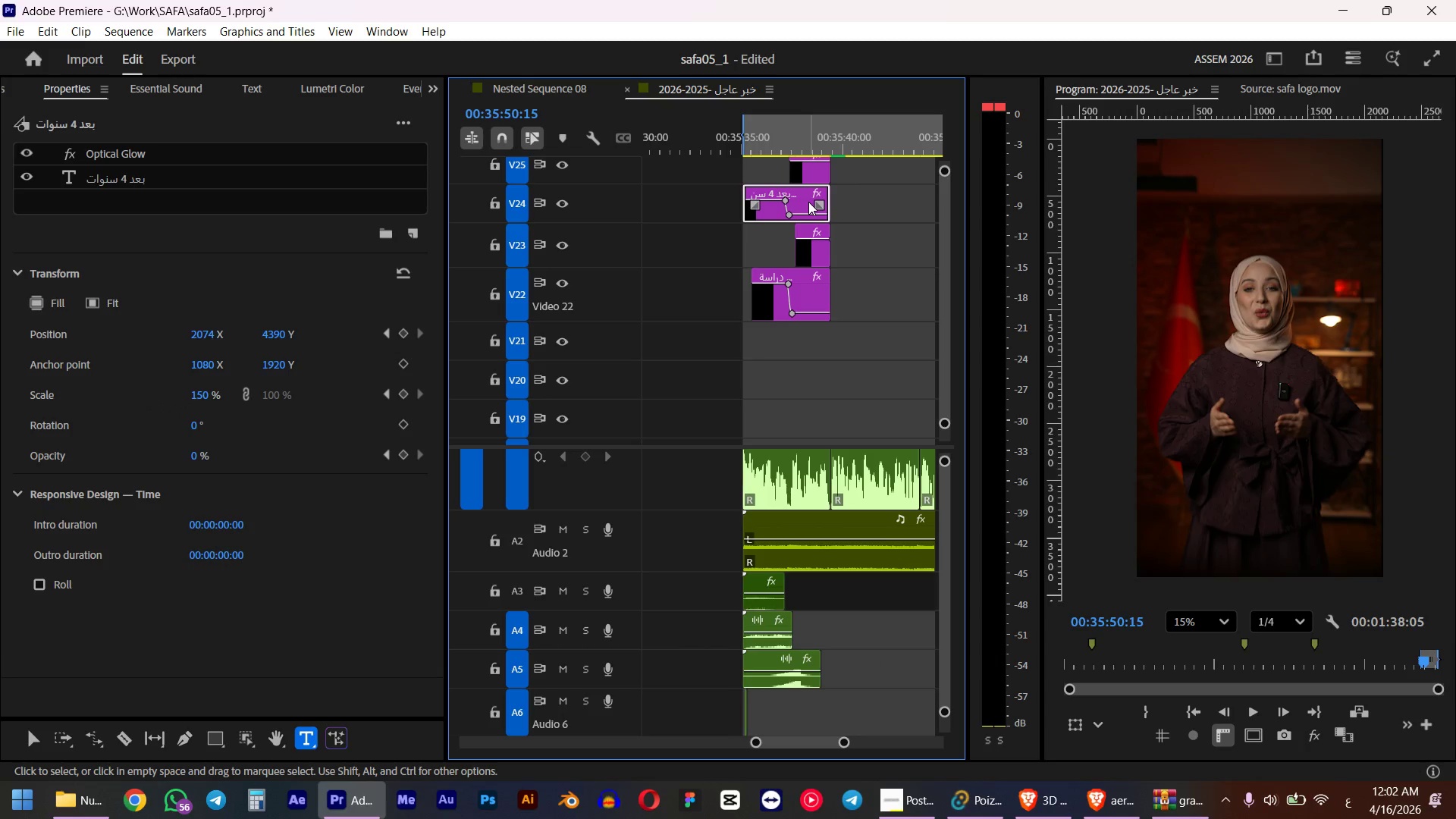 
hold_key(key=ShiftLeft, duration=0.64)
left_click([810, 180])
 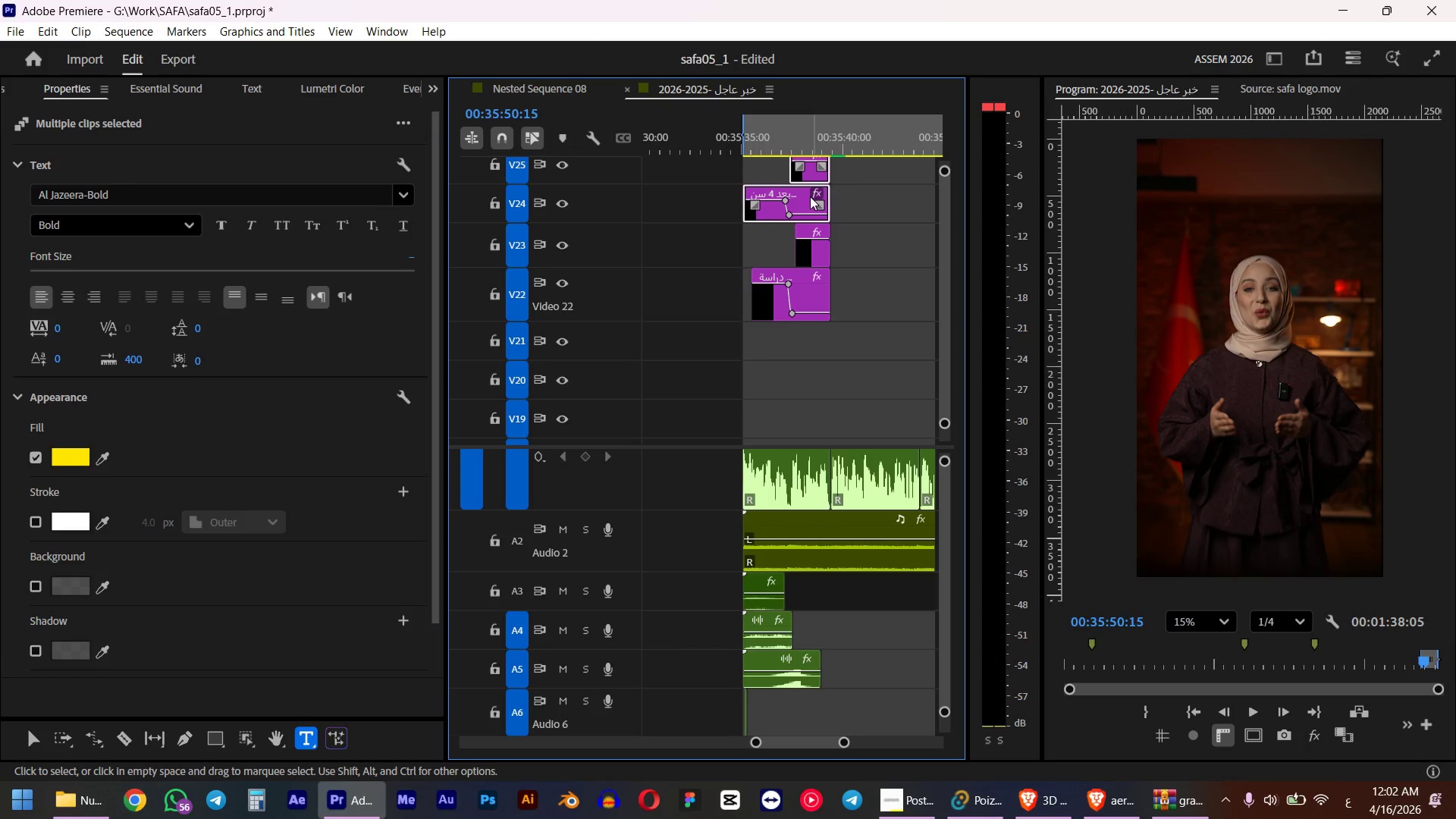 
key(Control+C)
 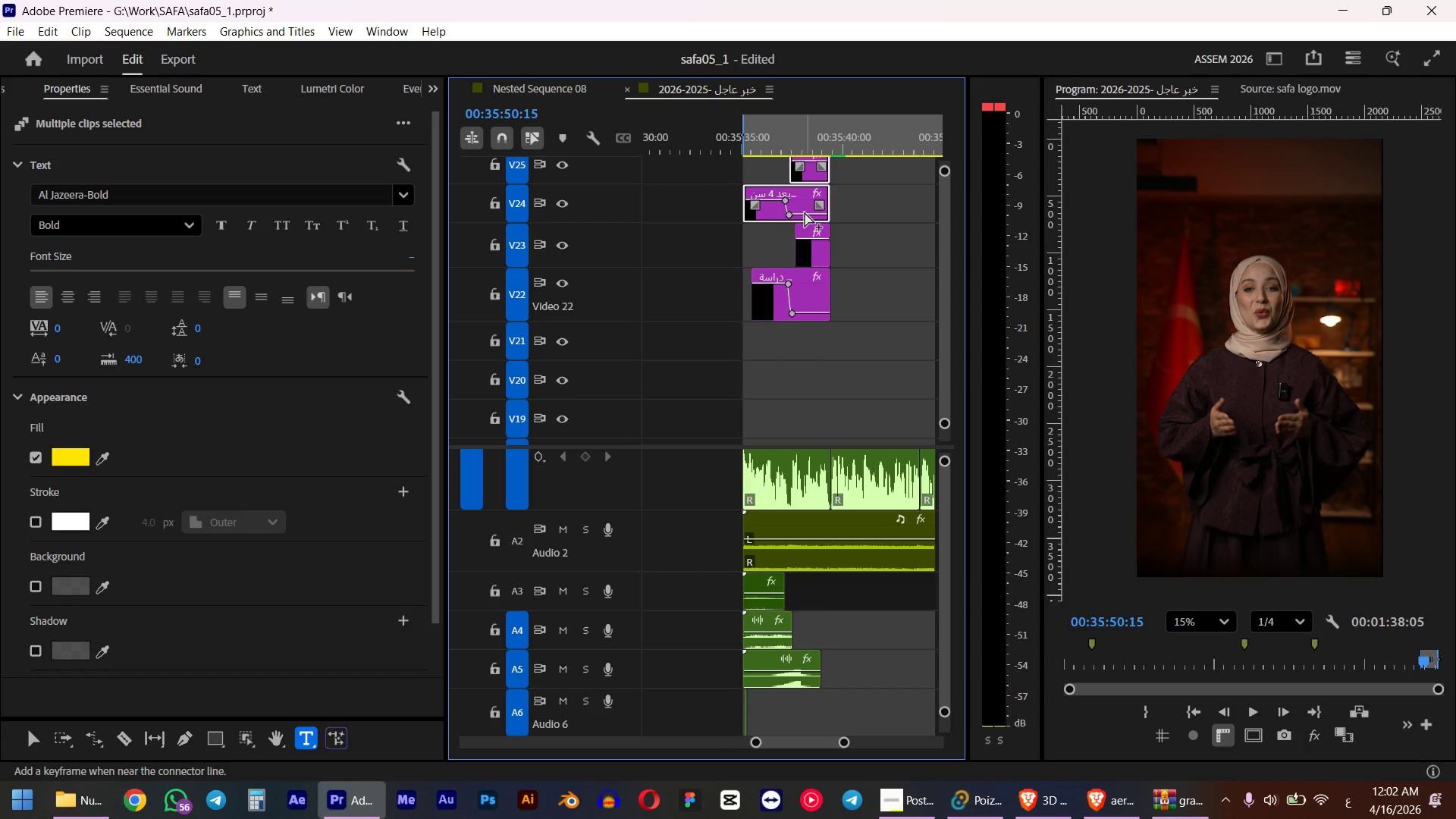 
key(Control+V)
 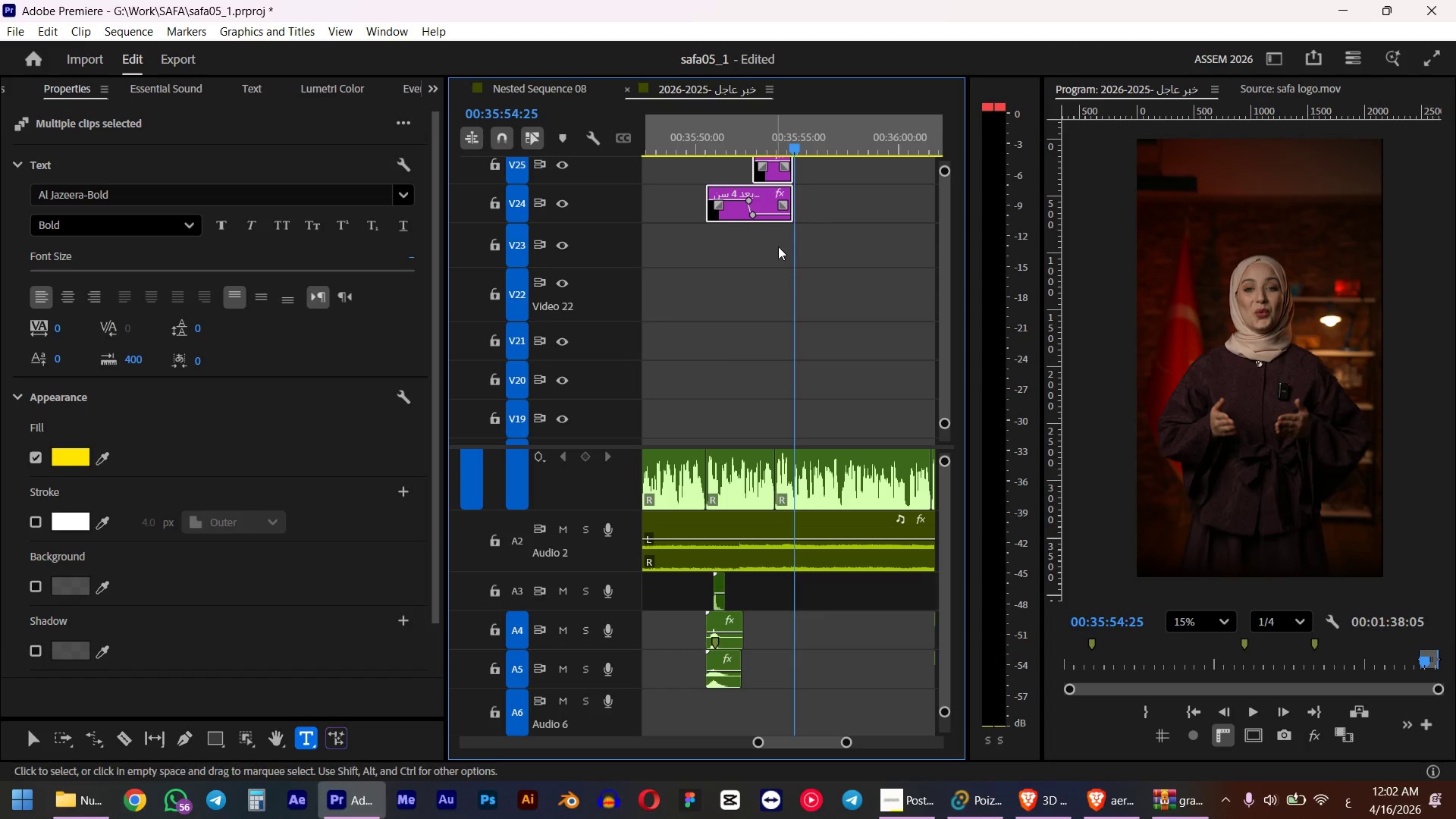 
hold_key(key=AltLeft, duration=0.39)
scroll: coordinate [753, 260], scroll_direction: up, amount: 4.0
 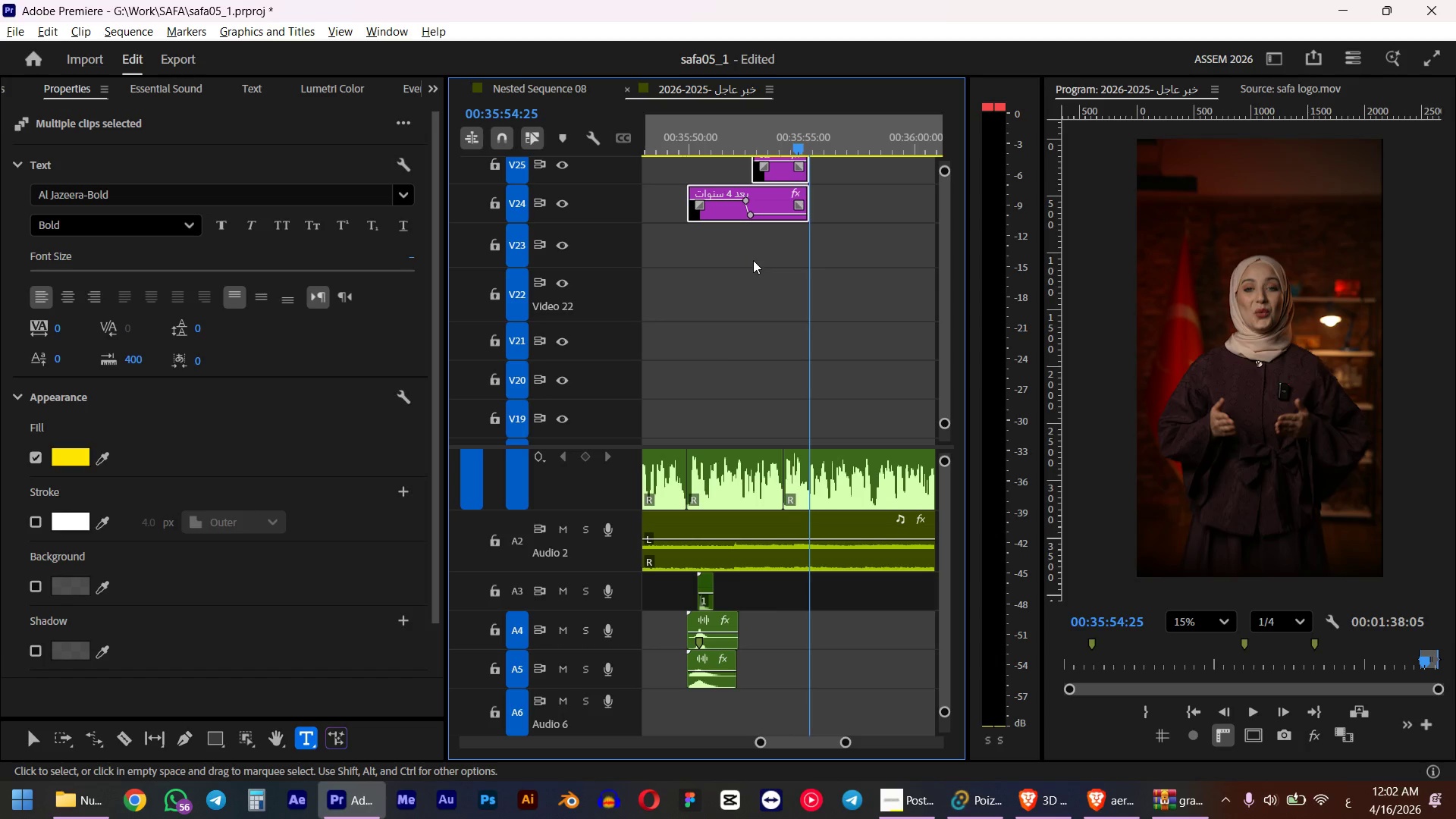 
left_click([678, 152])
 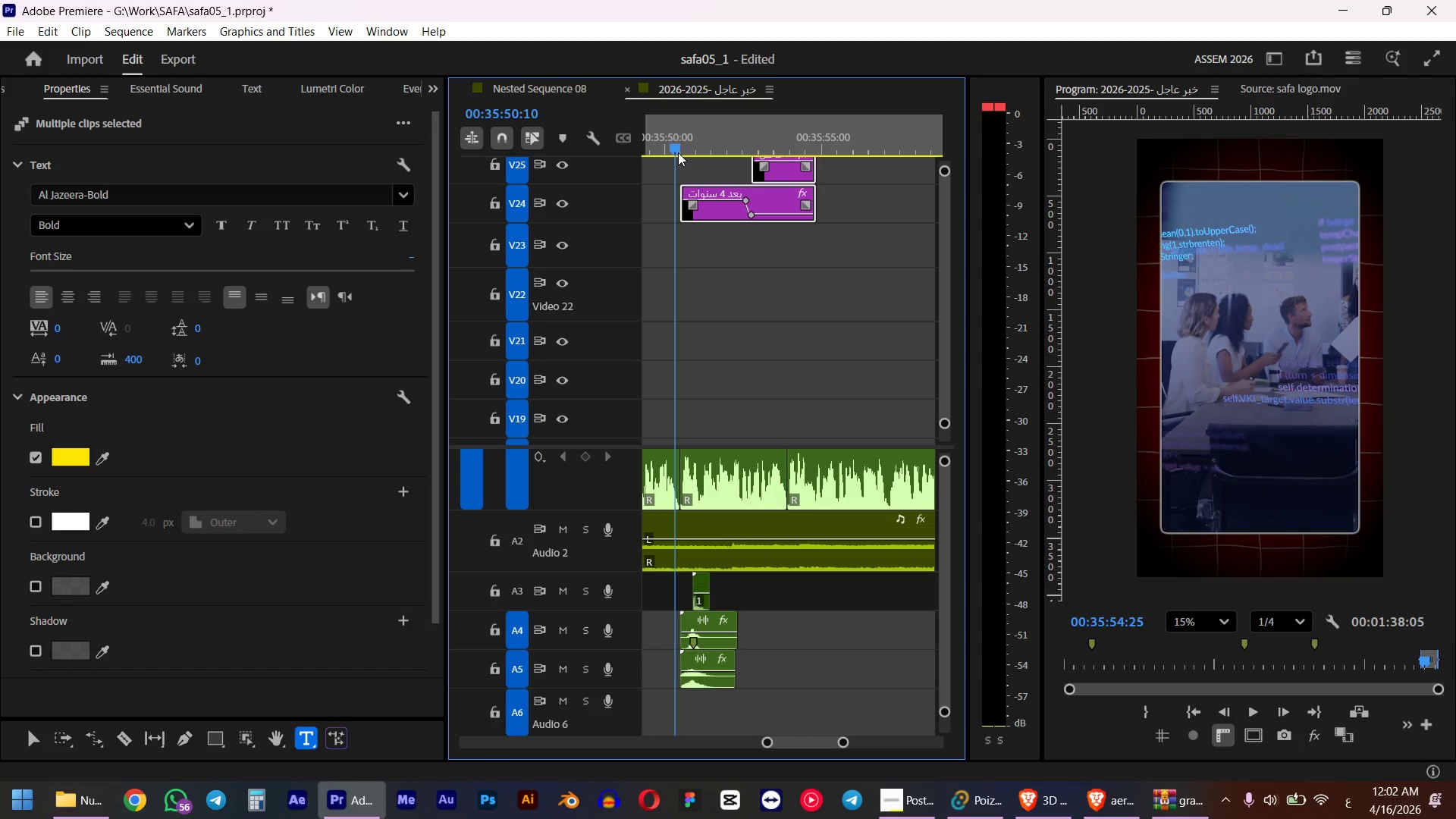 
key(Space)
 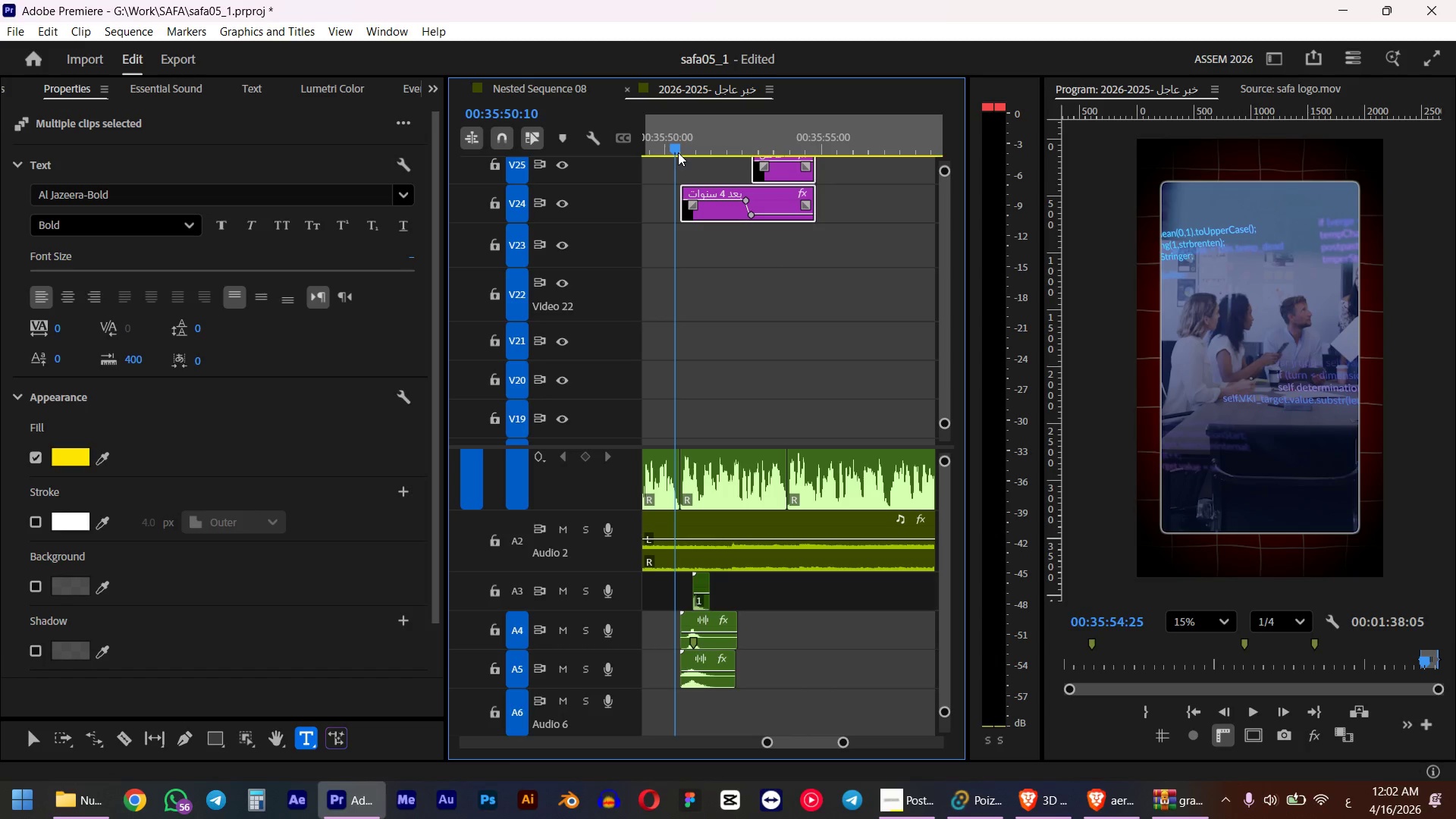 
wait(5.45)
 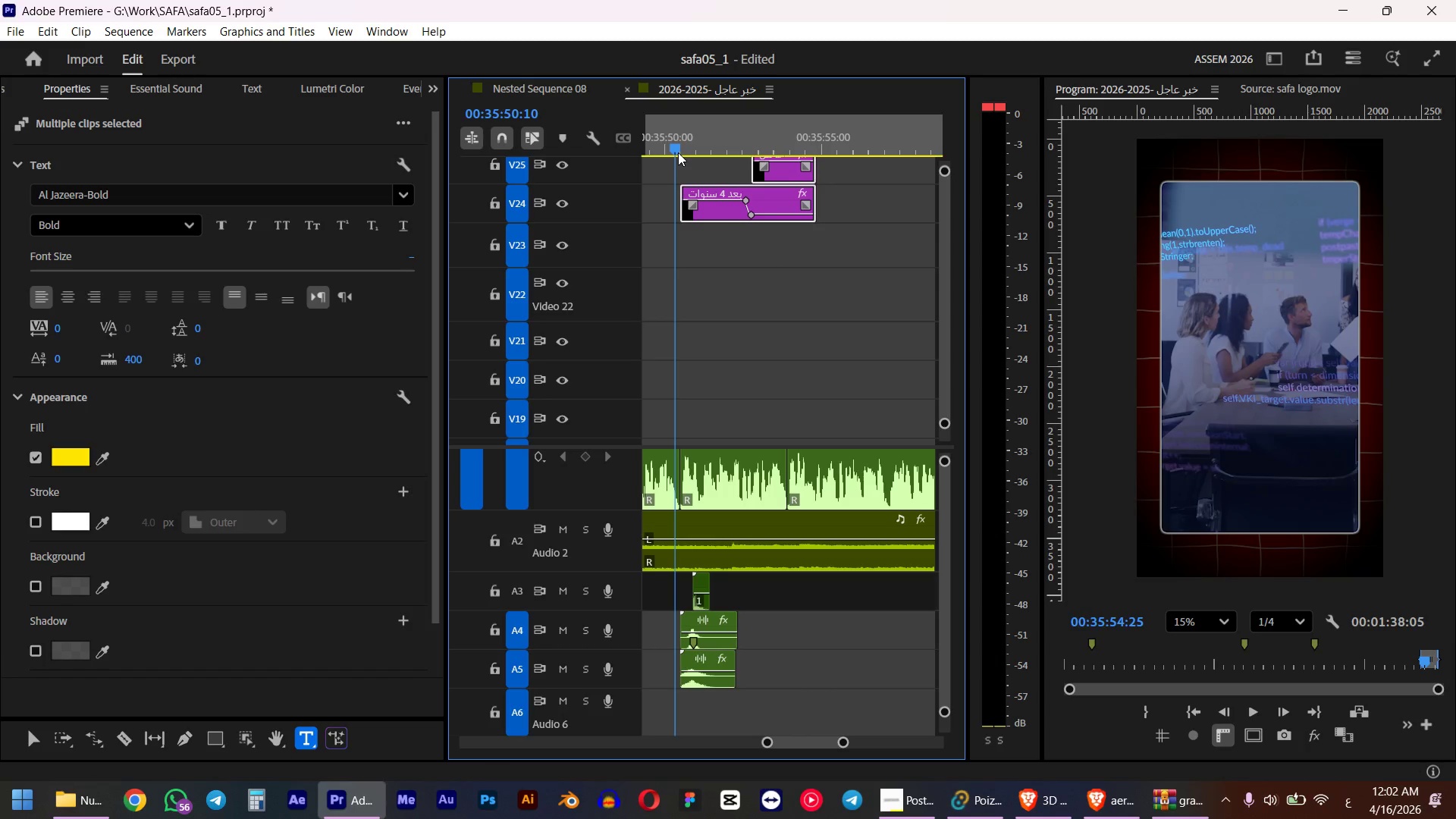 
key(Space)
 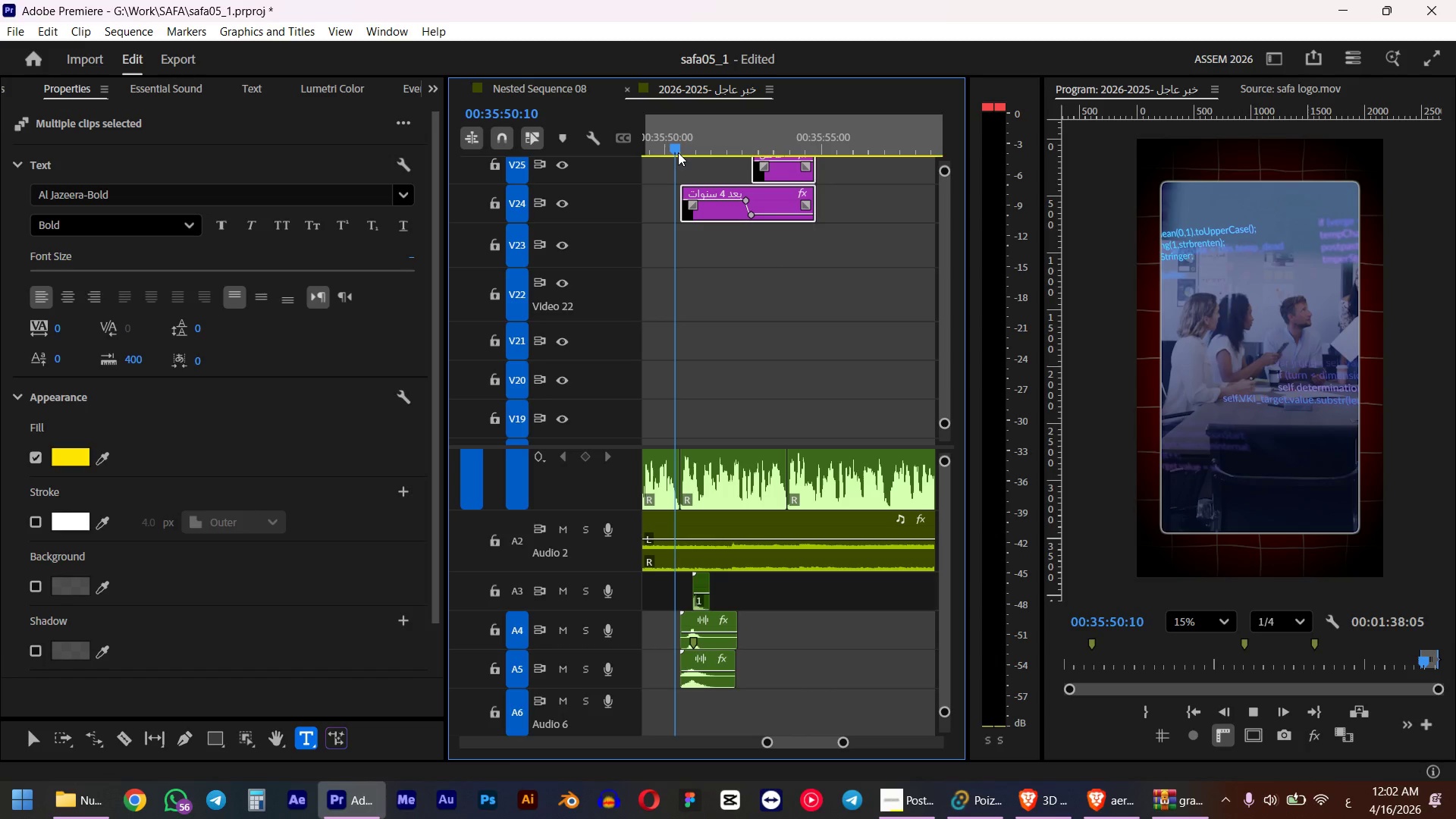 
key(Space)
 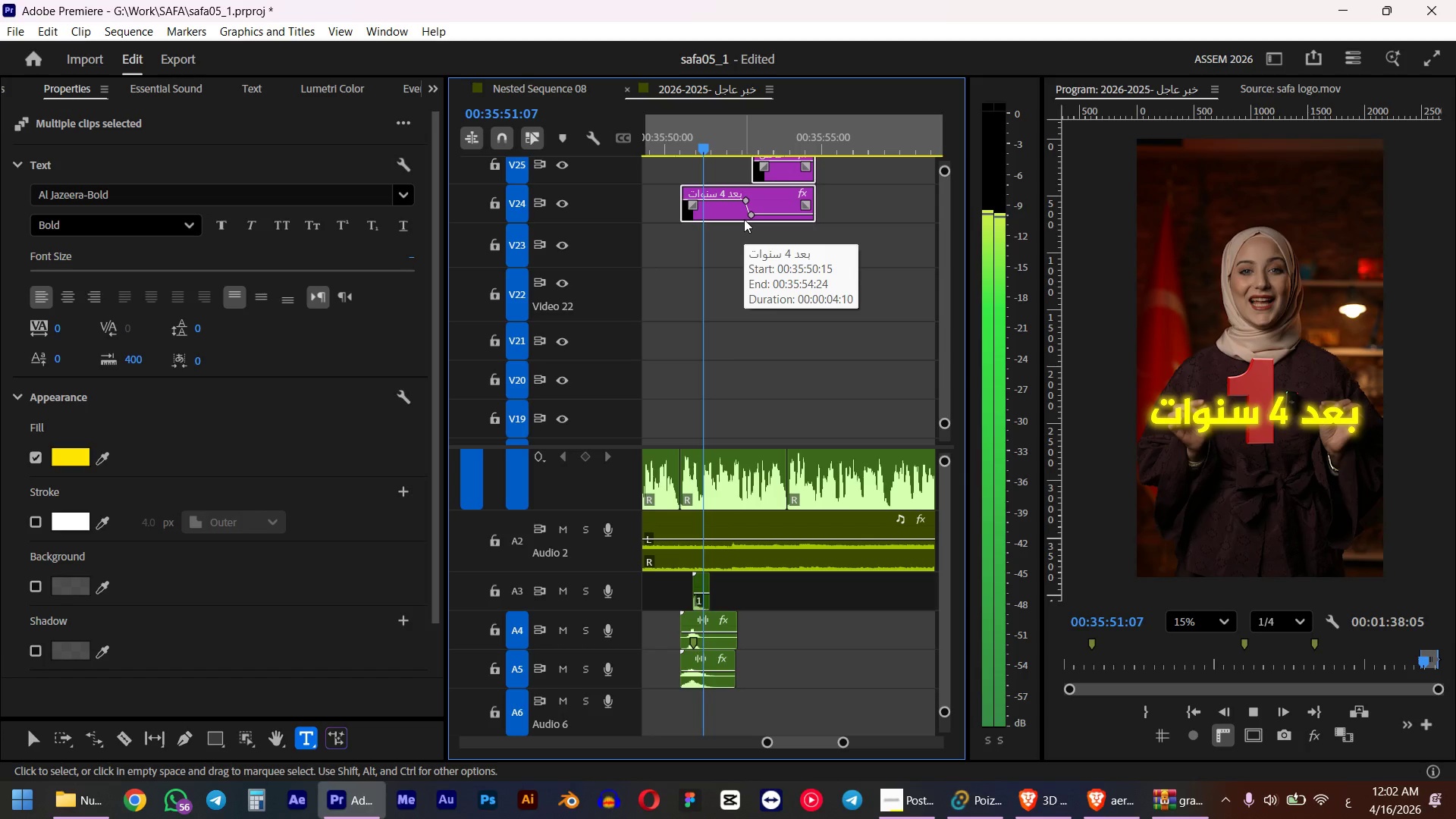 
key(Space)
 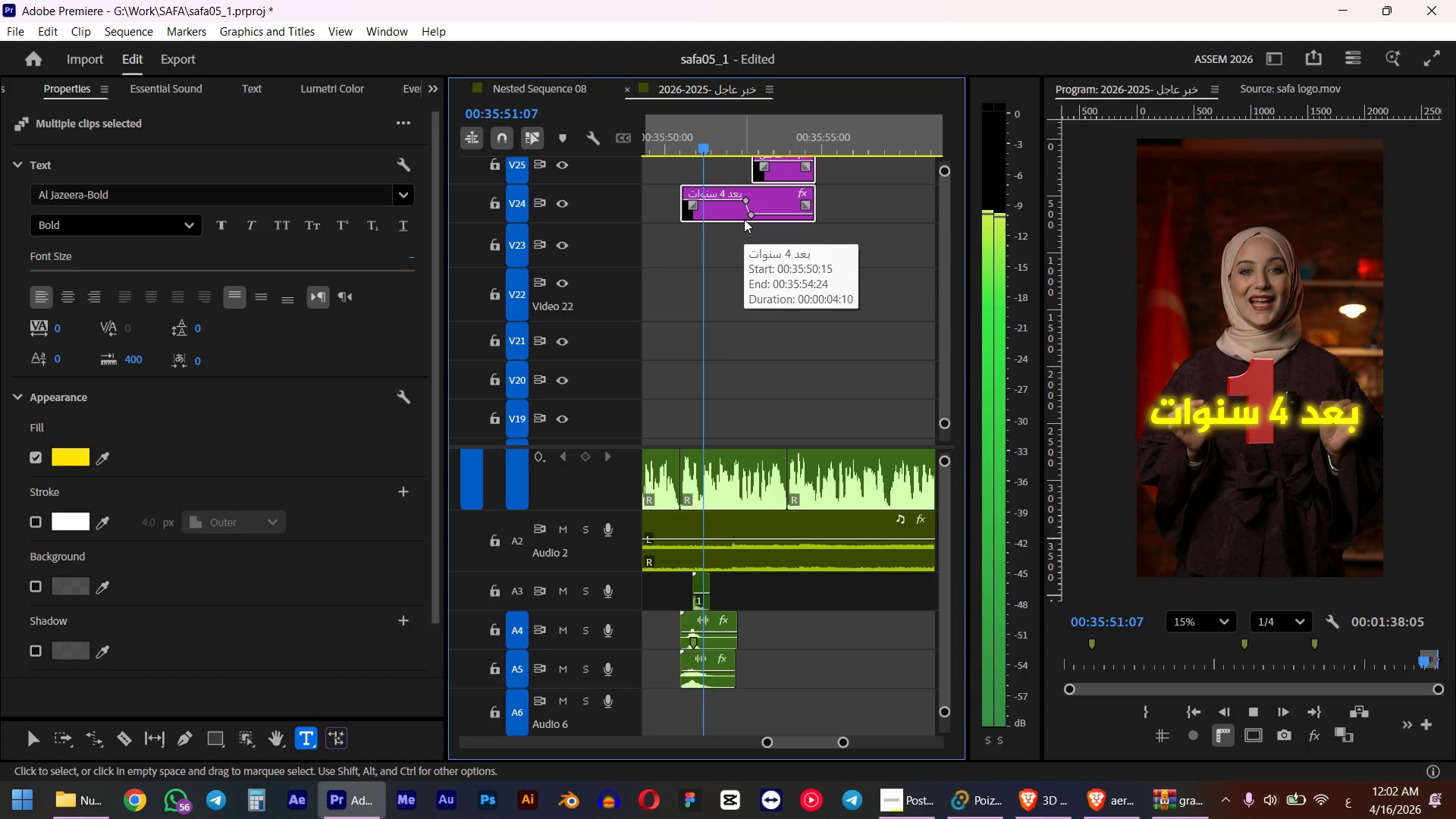 
left_click([792, 290])
 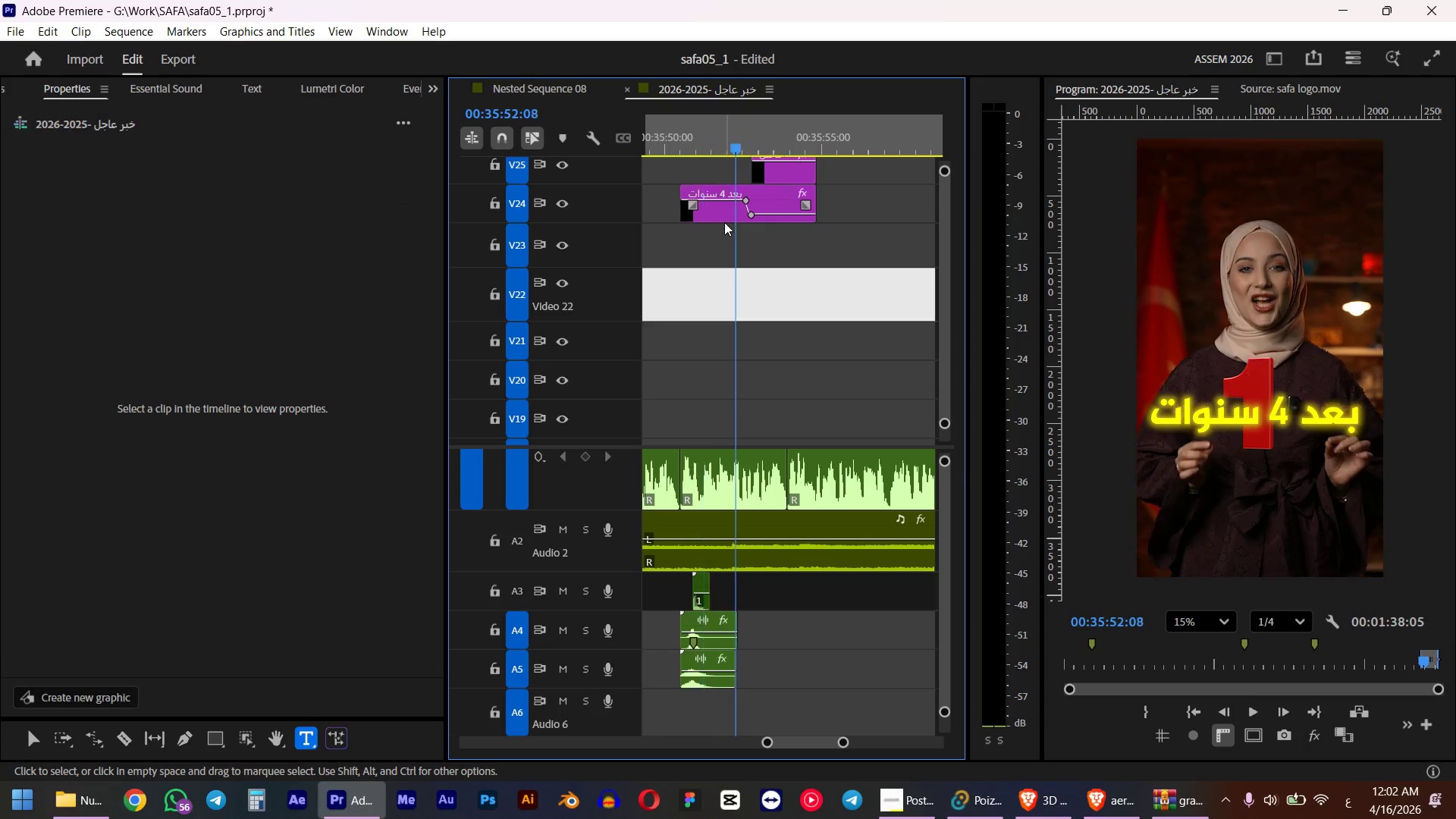 
left_click([721, 213])
 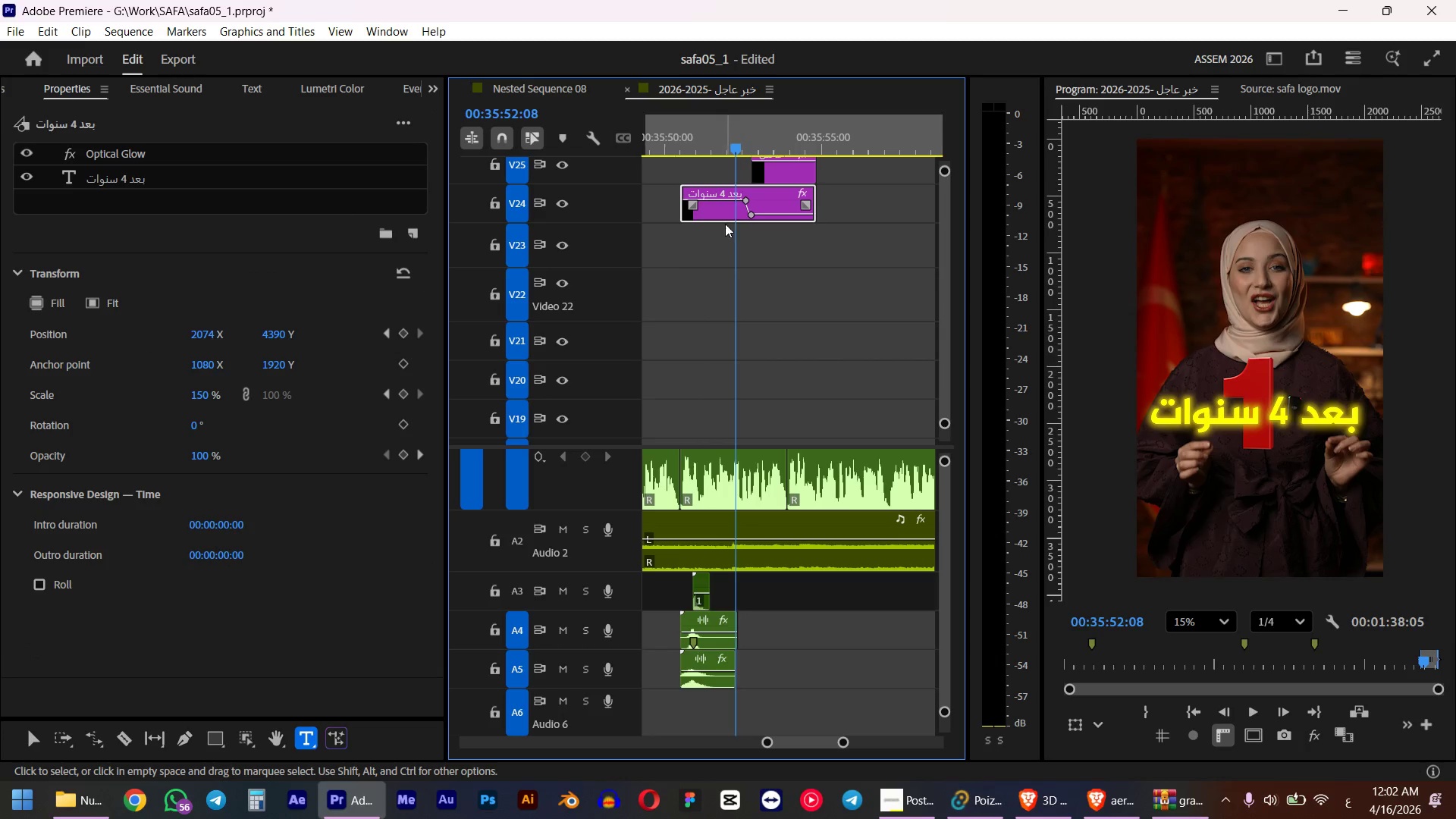 
hold_key(key=ControlLeft, duration=1.34)
scroll: coordinate [723, 278], scroll_direction: down, amount: 5.0
 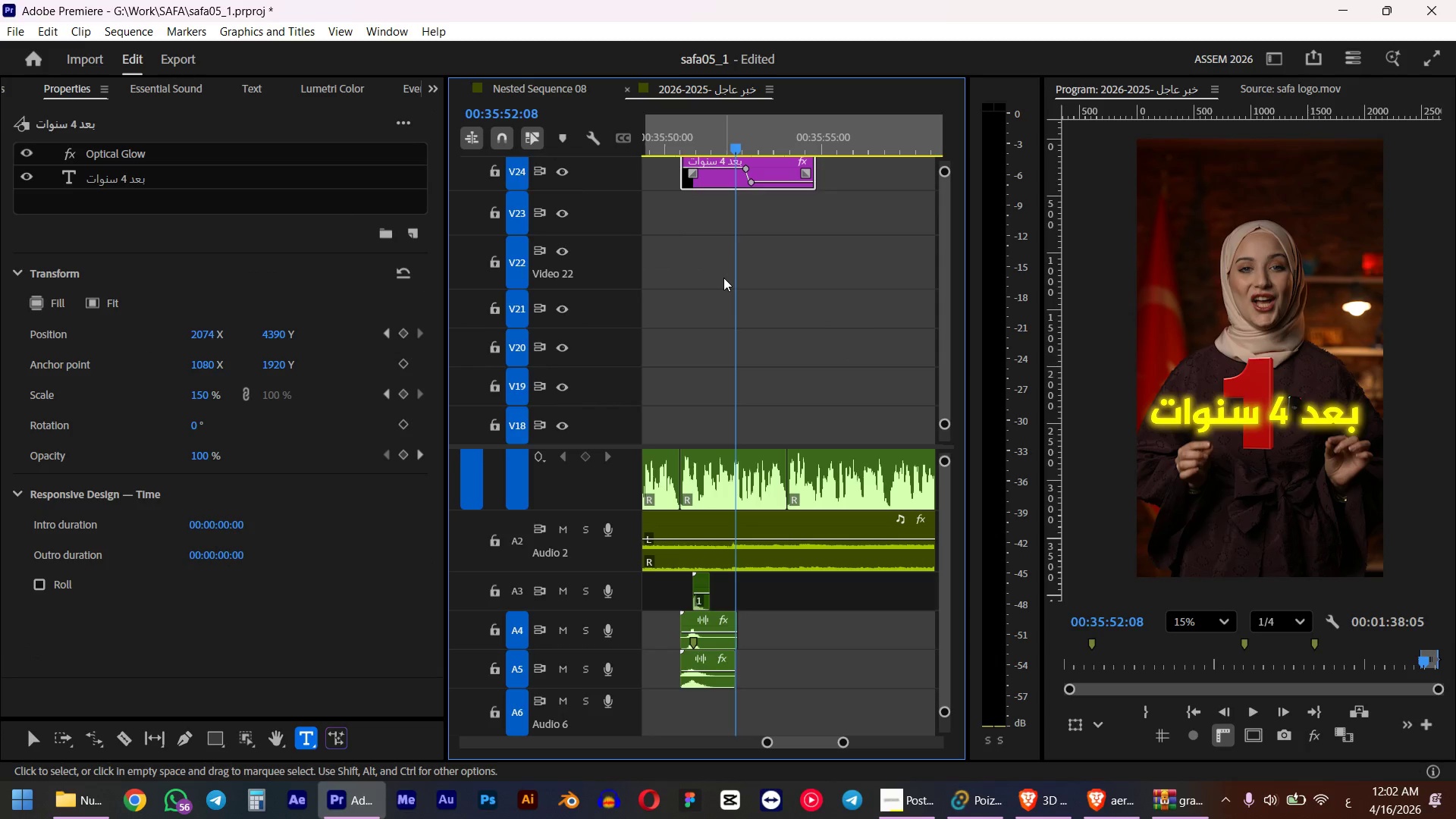 
scroll: coordinate [723, 276], scroll_direction: up, amount: 8.0
 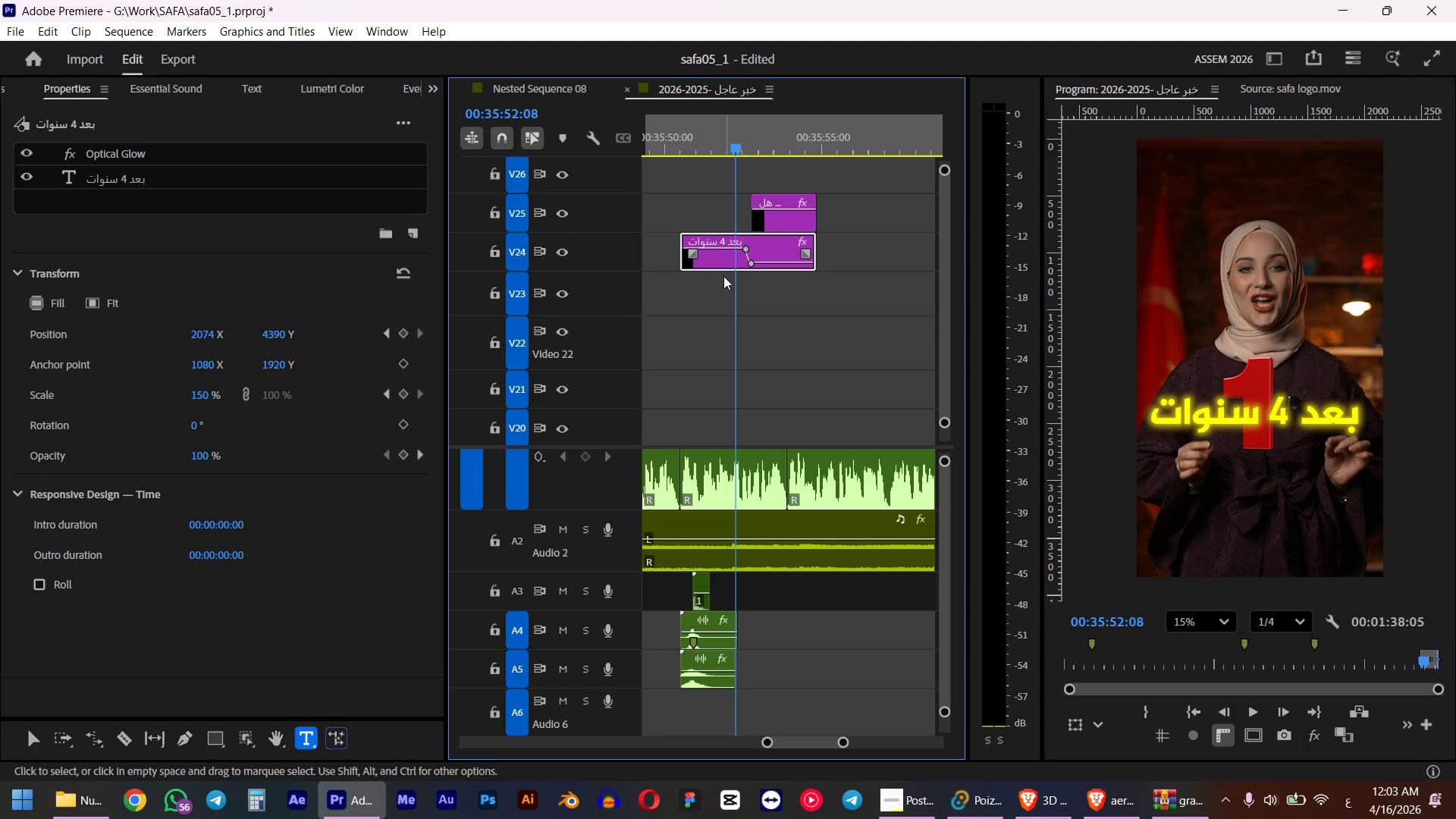 
left_click([117, 183])
 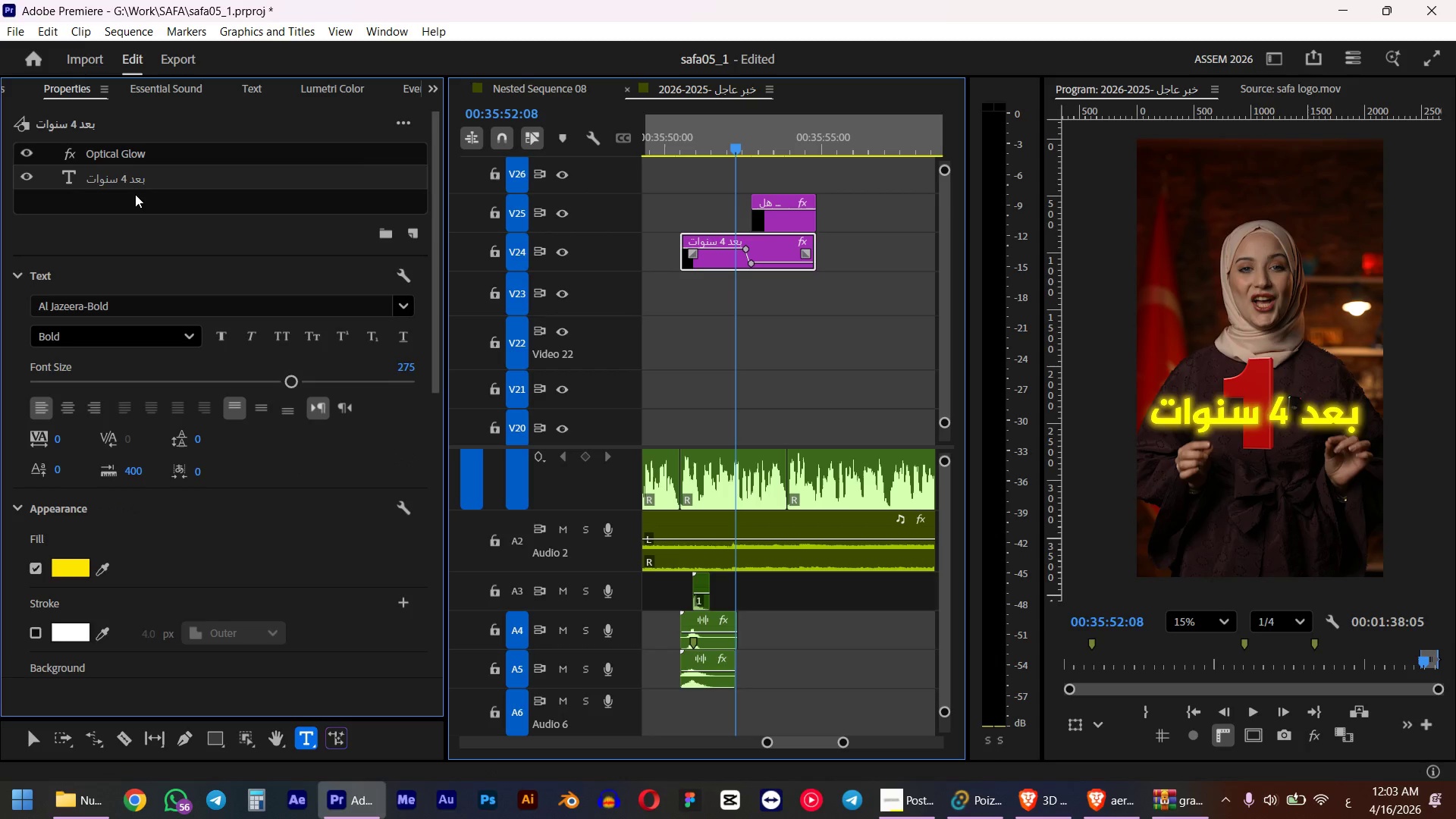 
scroll: coordinate [297, 496], scroll_direction: down, amount: 19.0
 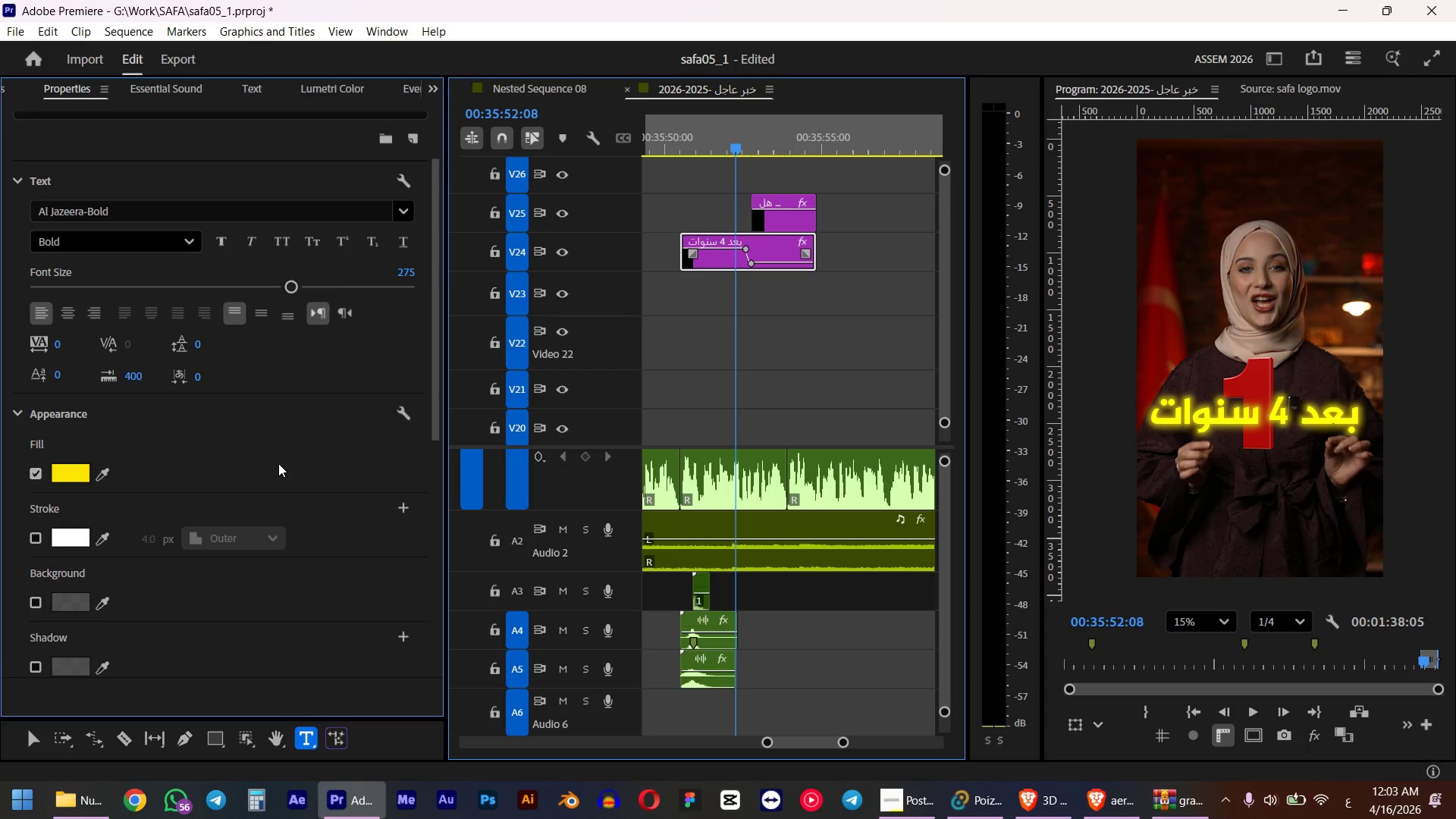 
left_click_drag(start_coordinate=[277, 531], to_coordinate=[472, 532])
 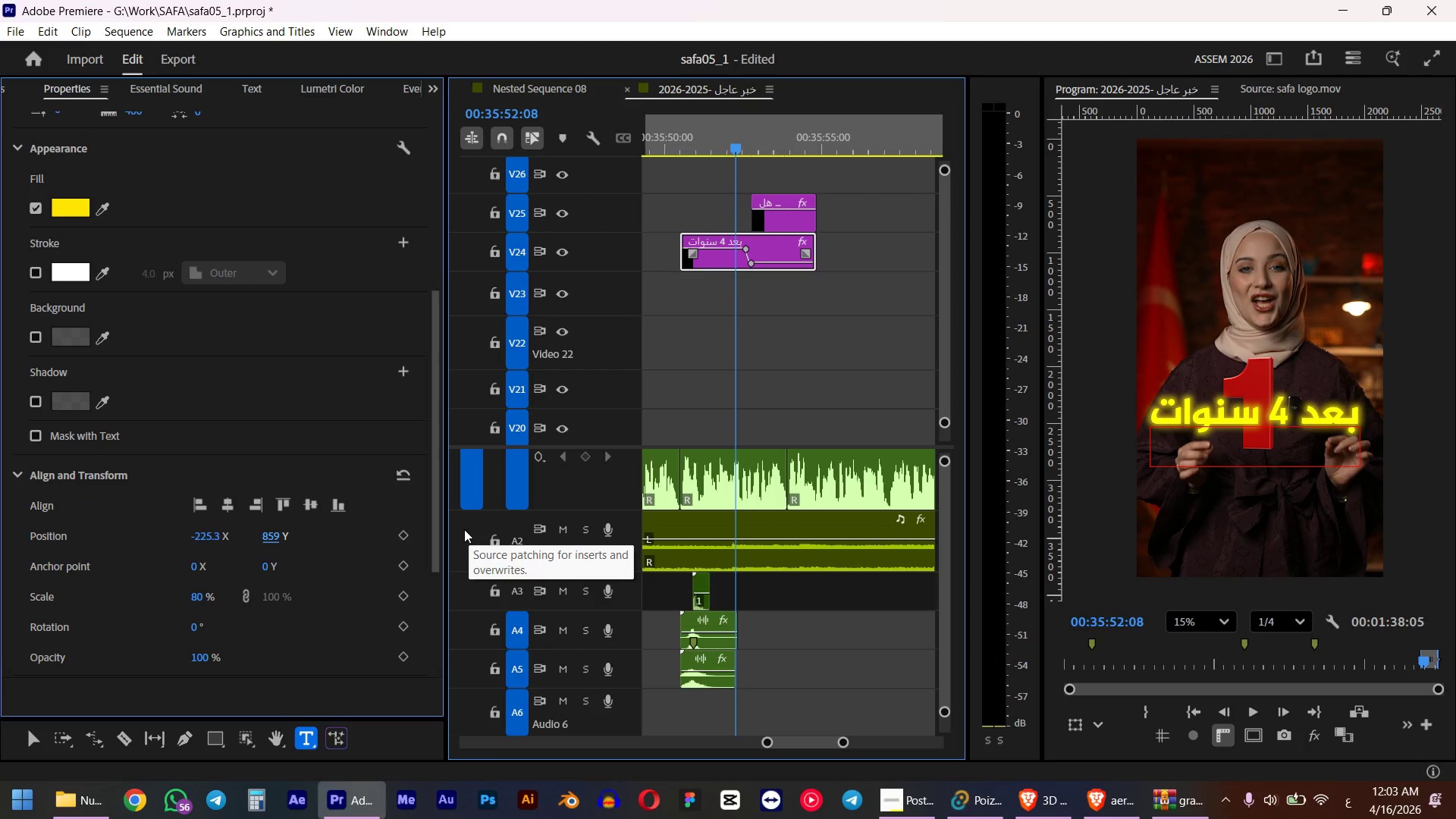 
left_click_drag(start_coordinate=[275, 539], to_coordinate=[360, 532])
 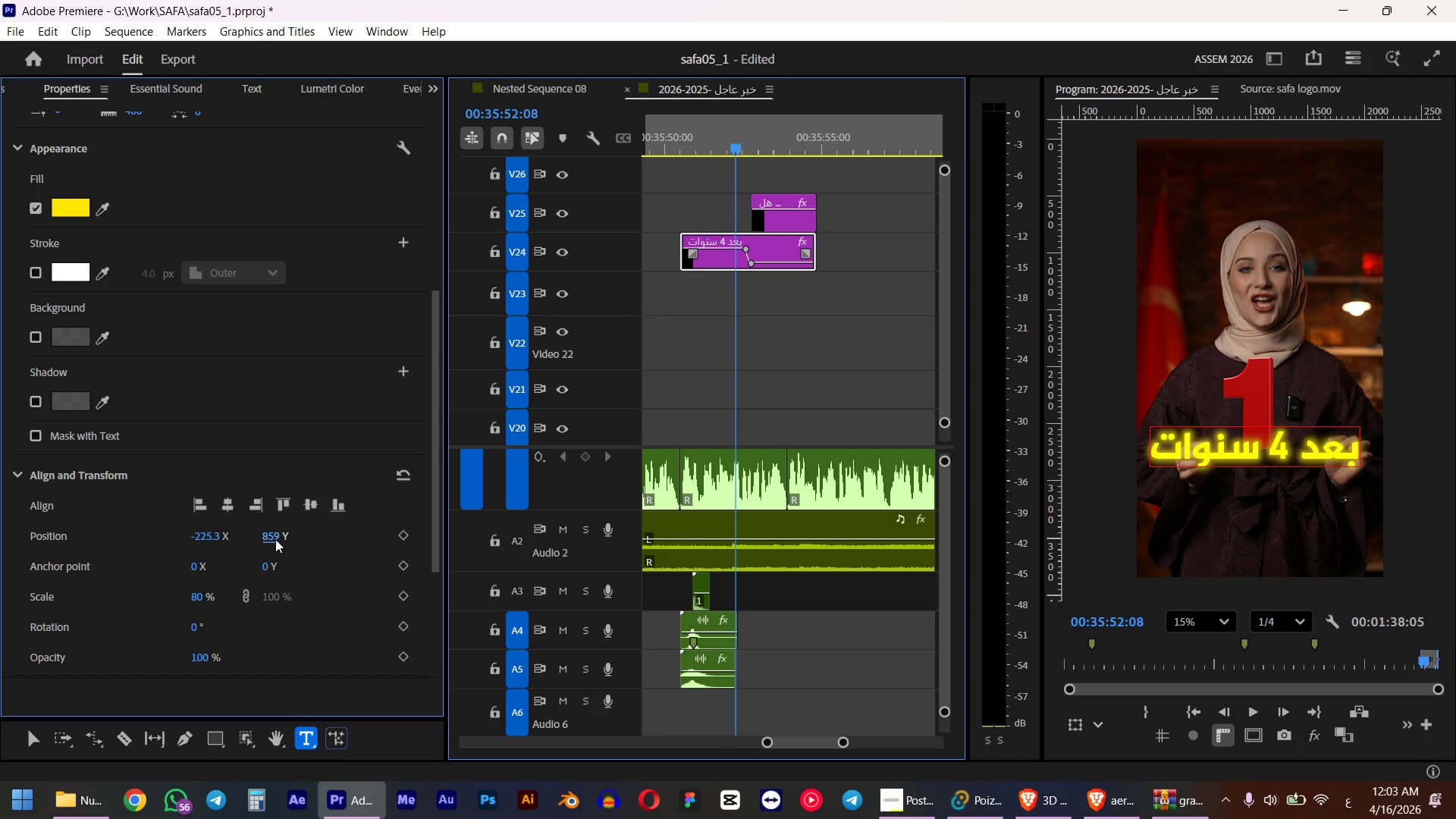 
wait(6.58)
 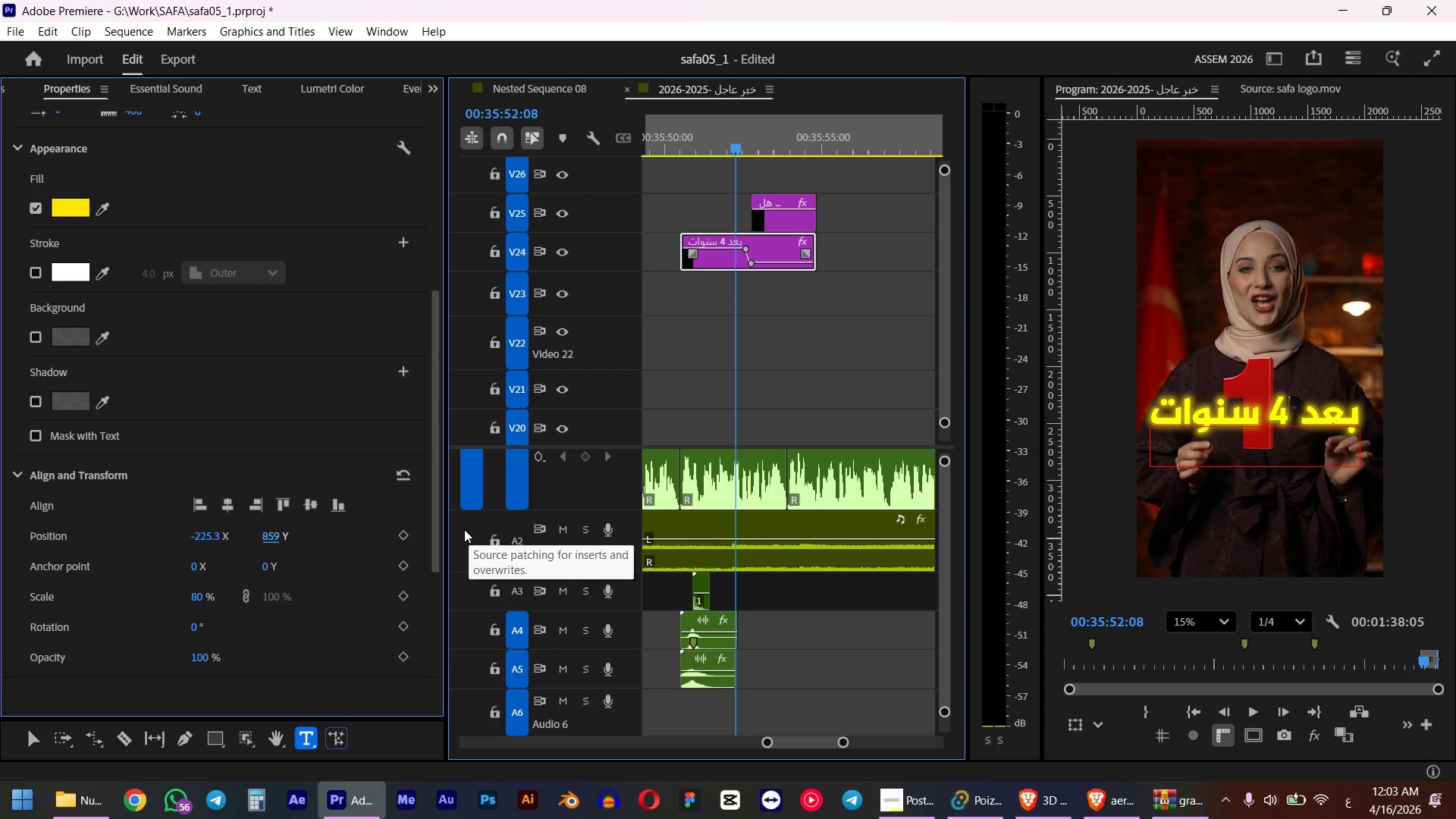 
left_click_drag(start_coordinate=[770, 221], to_coordinate=[742, 287])
 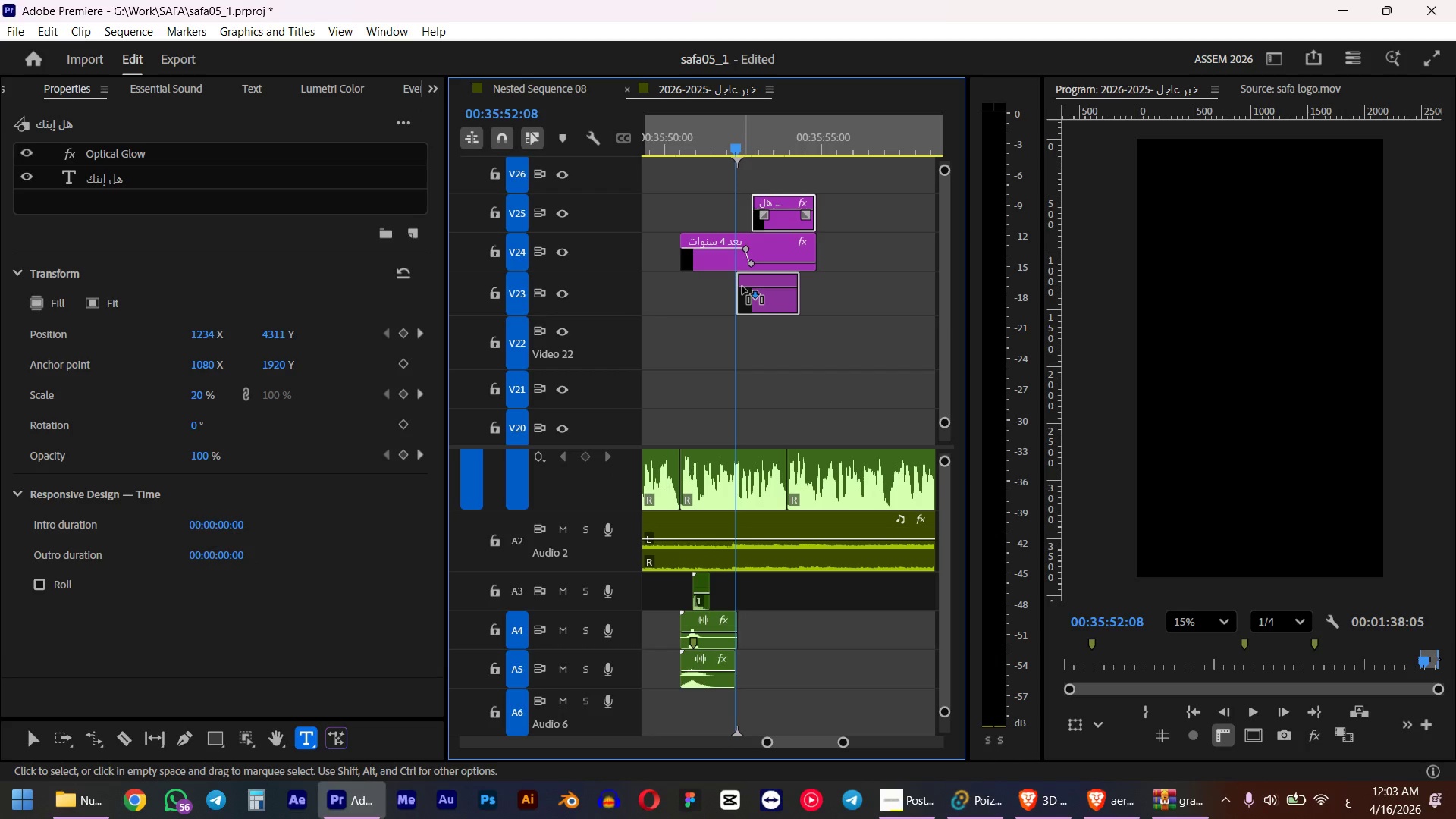 
left_click([673, 145])
 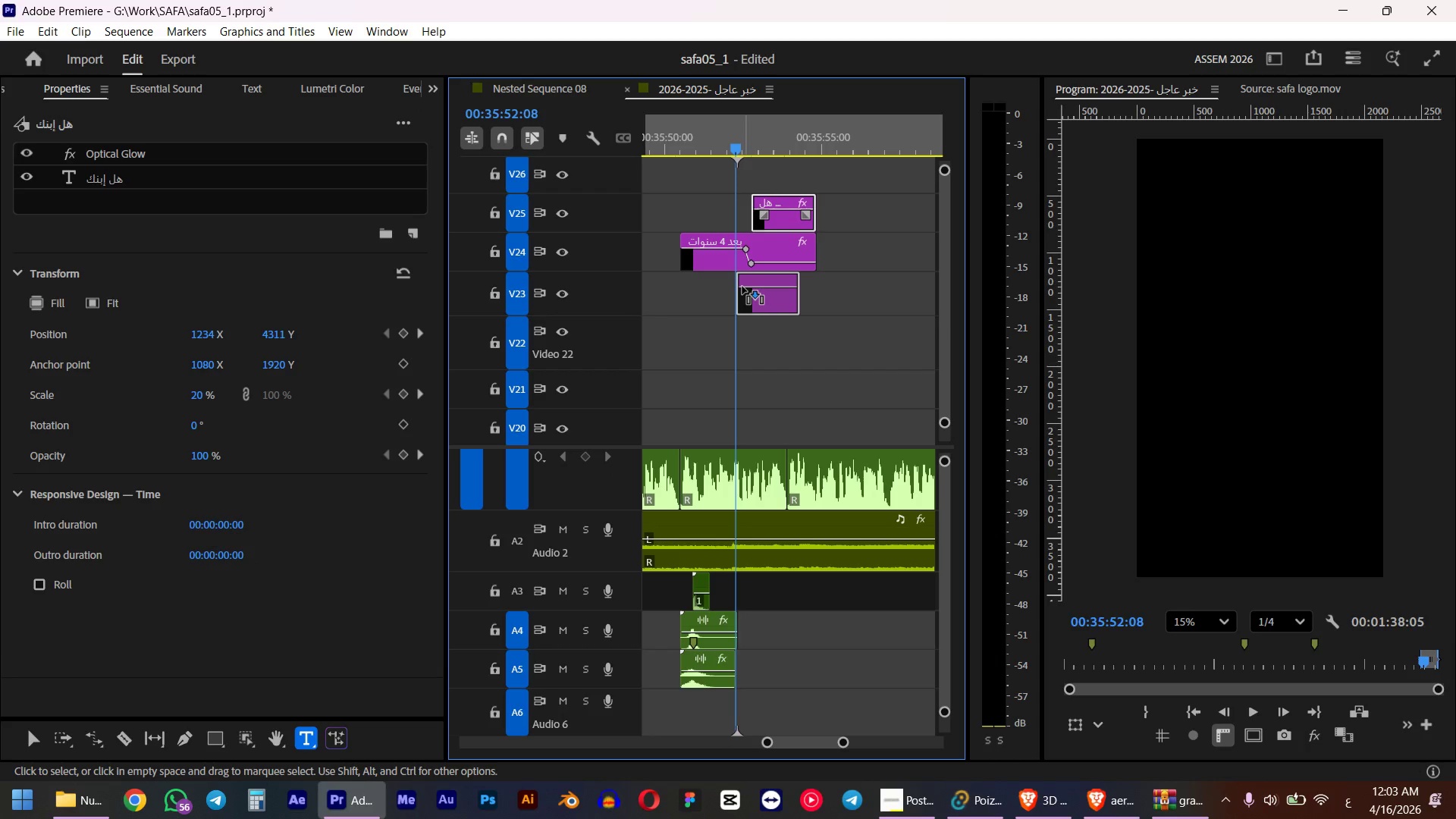 
key(Space)
 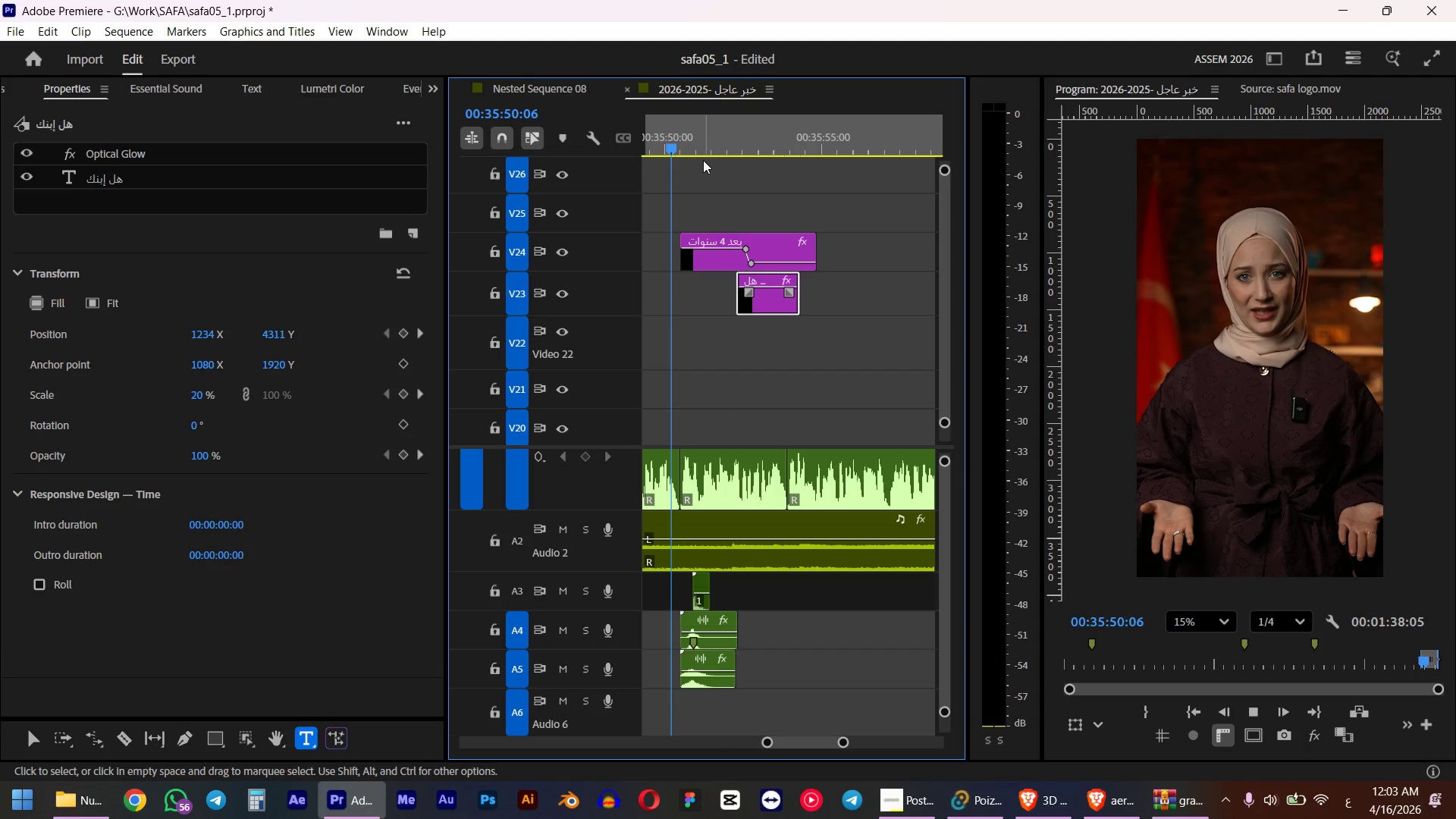 
key(Space)
 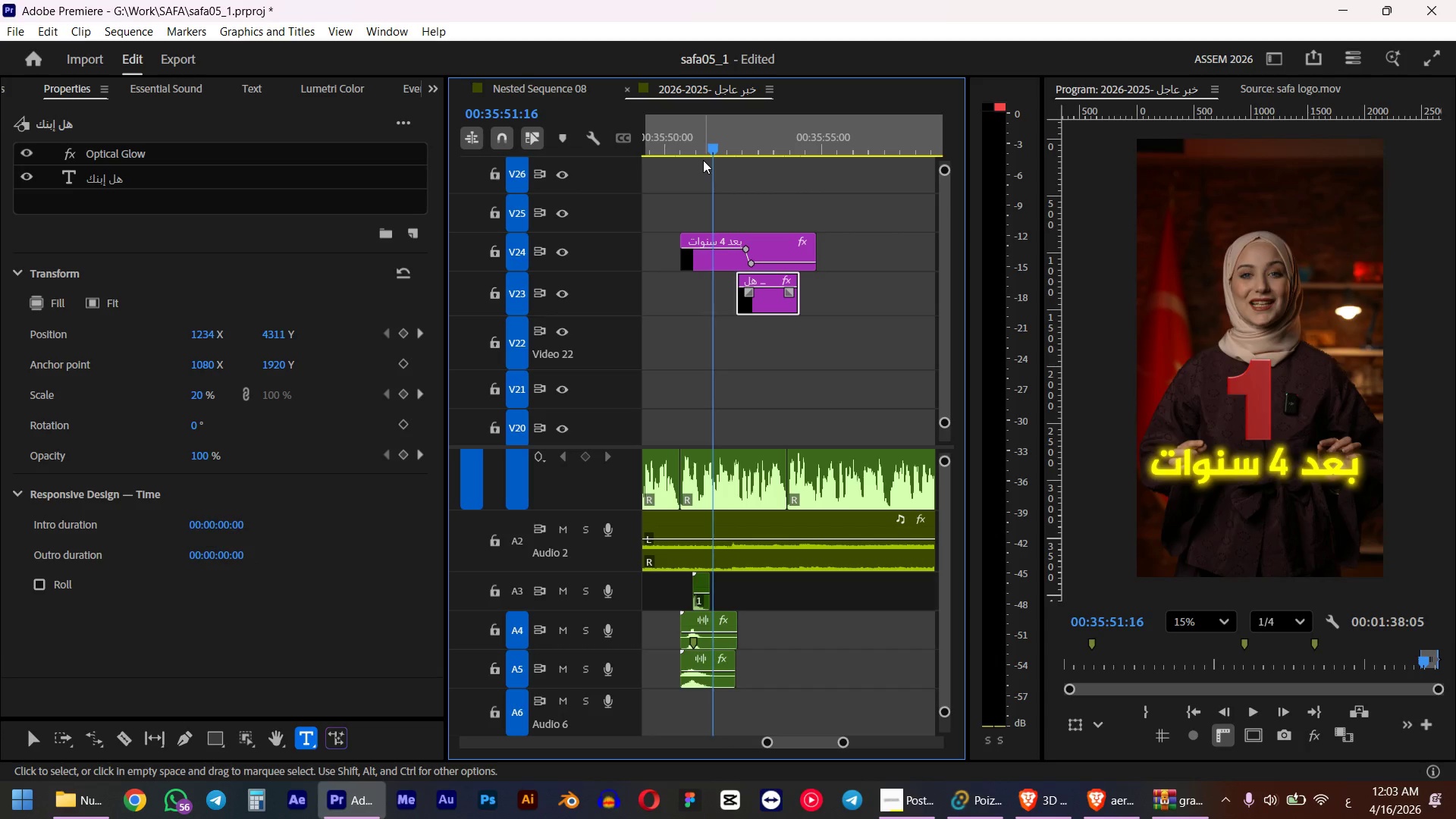 
mouse_move([696, 230])
 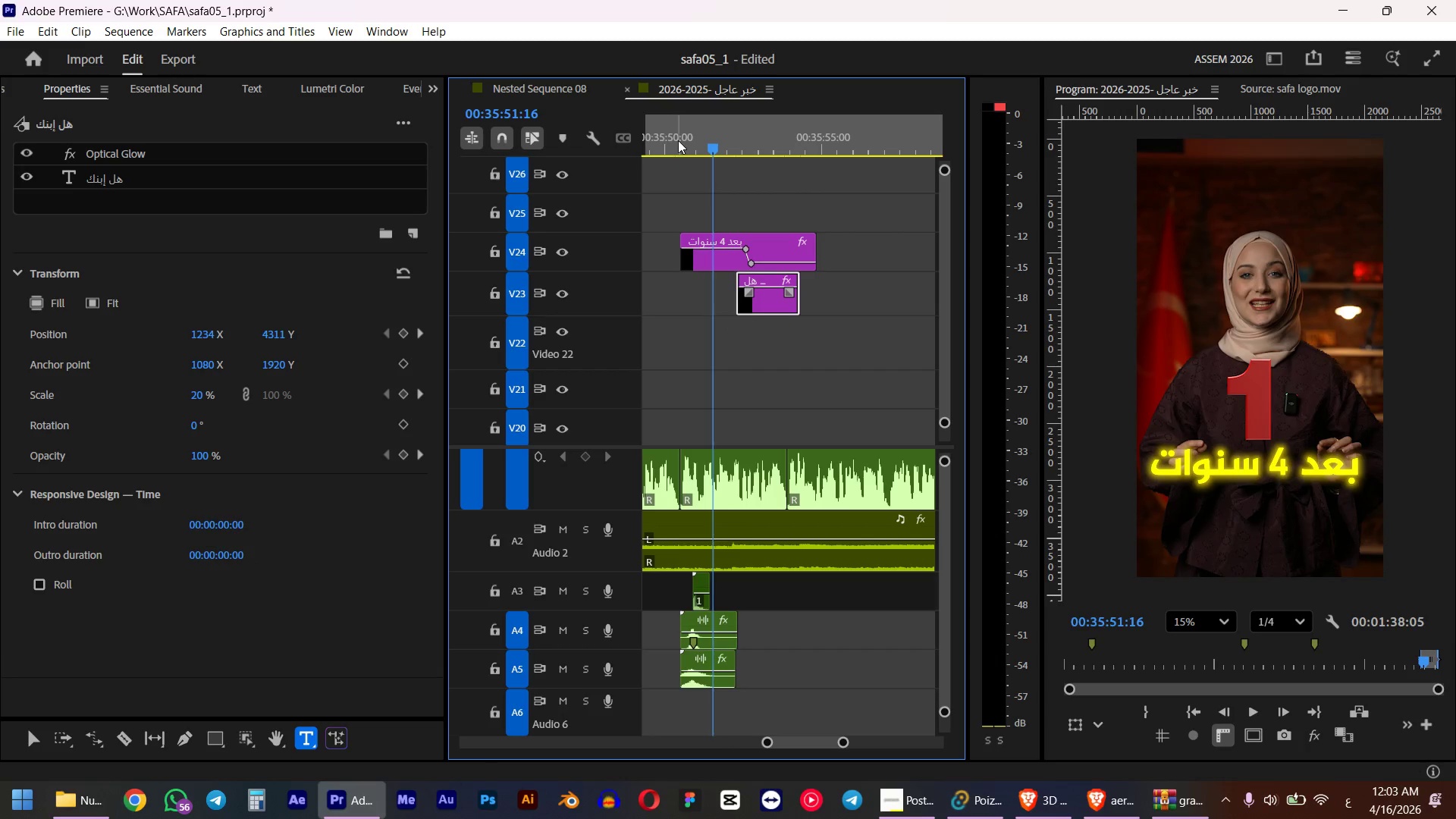 
left_click([678, 140])
 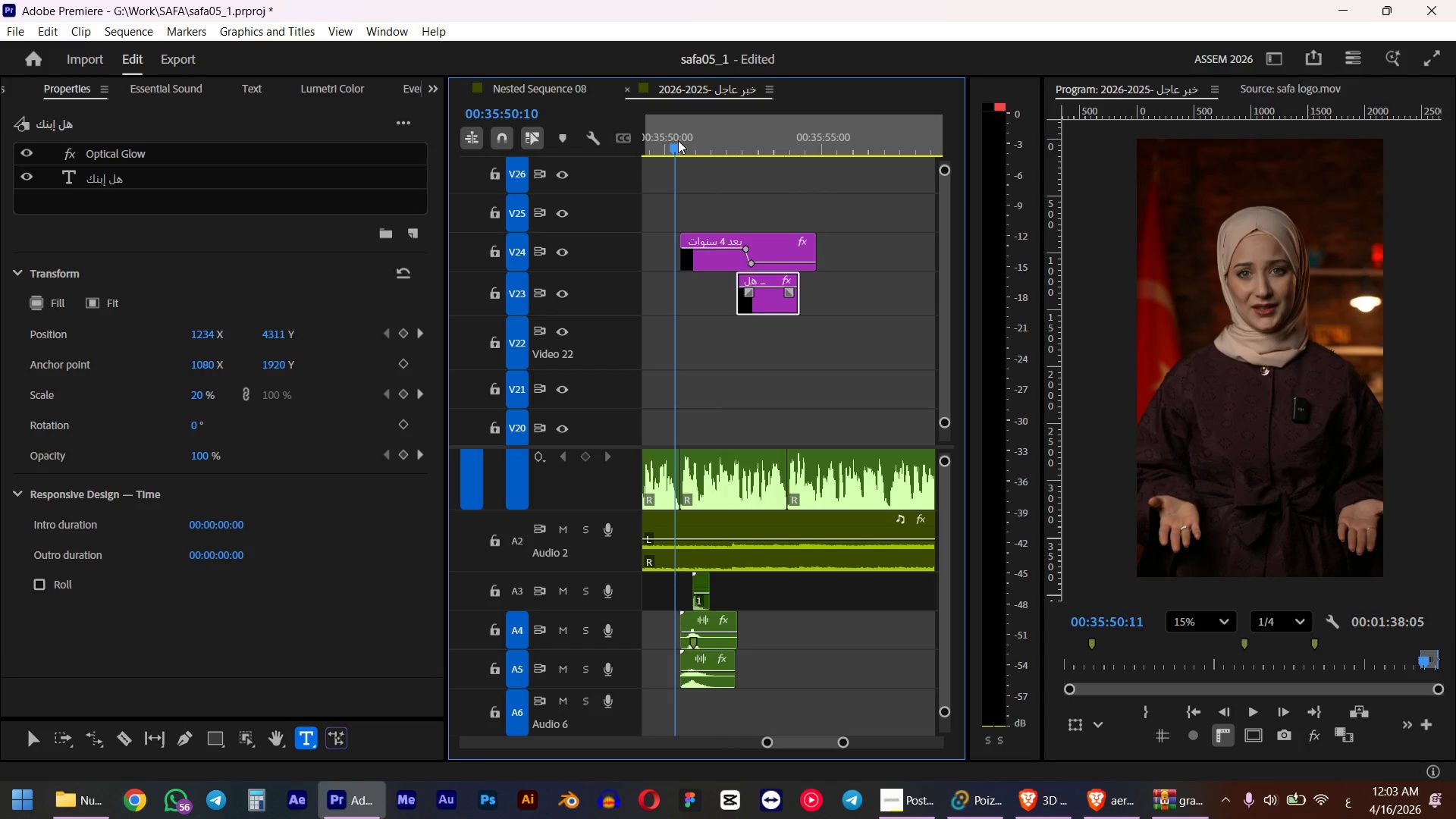 
key(Space)
 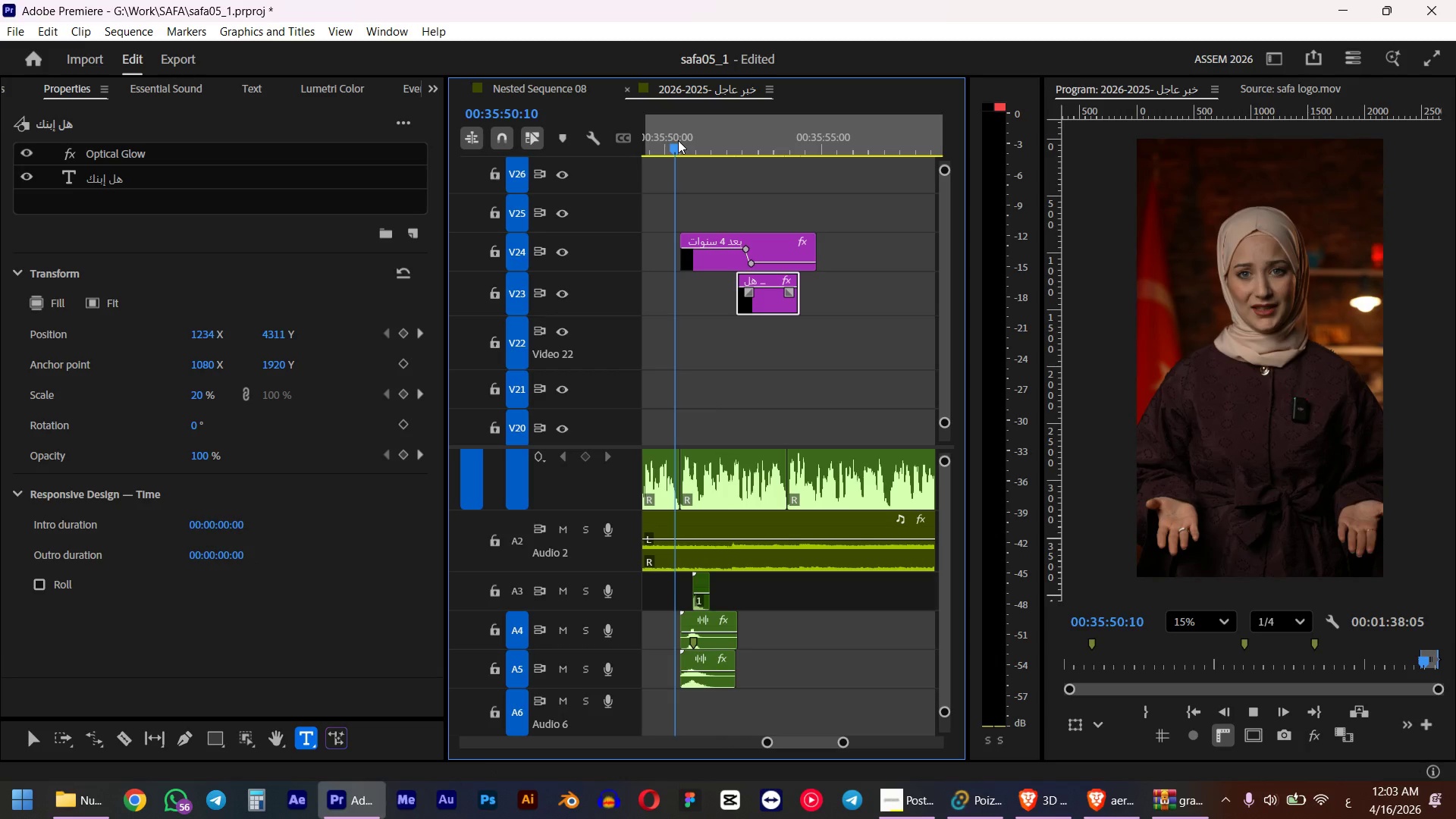 
key(Space)
 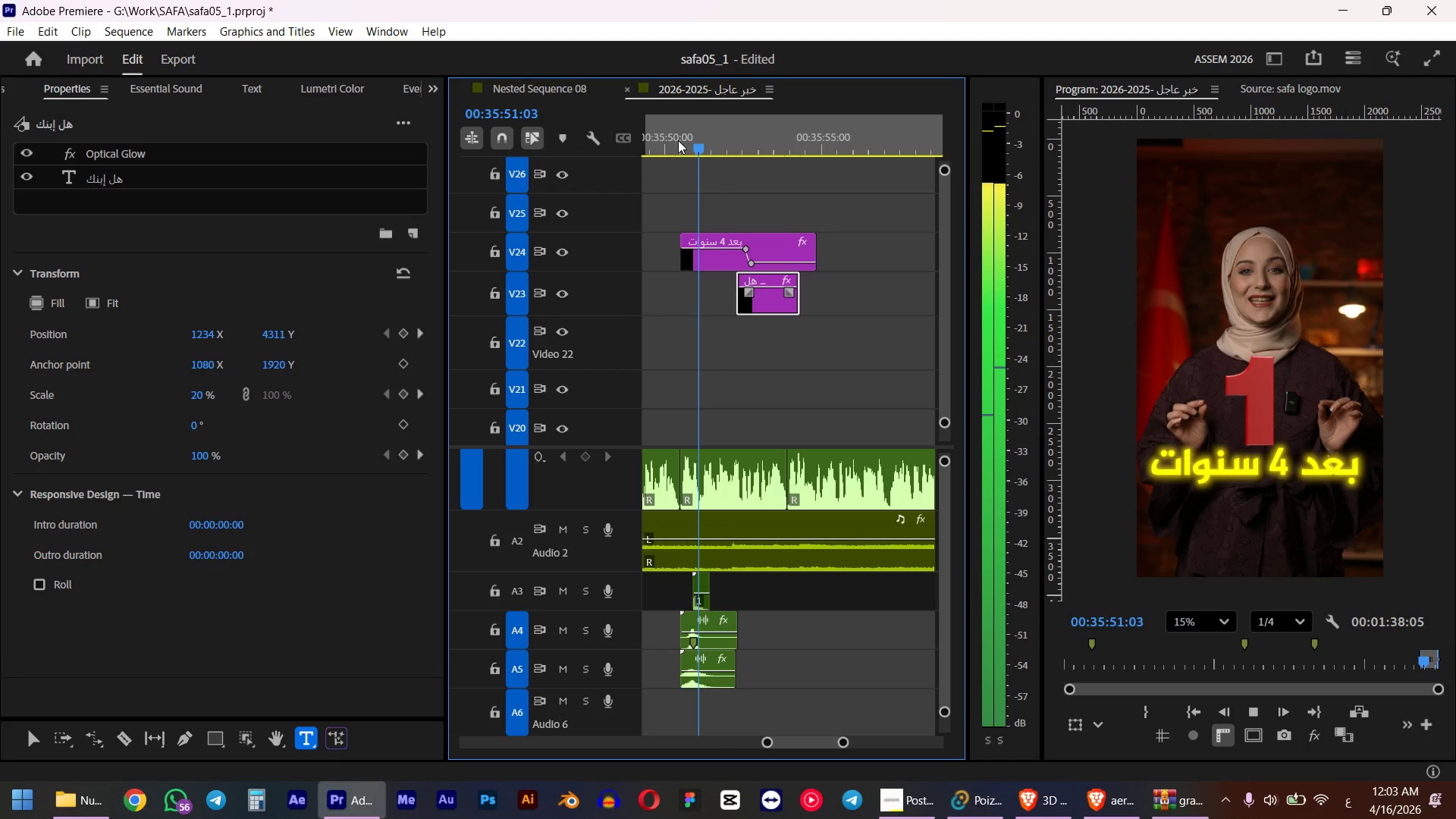 
left_click_drag(start_coordinate=[717, 261], to_coordinate=[735, 256])
 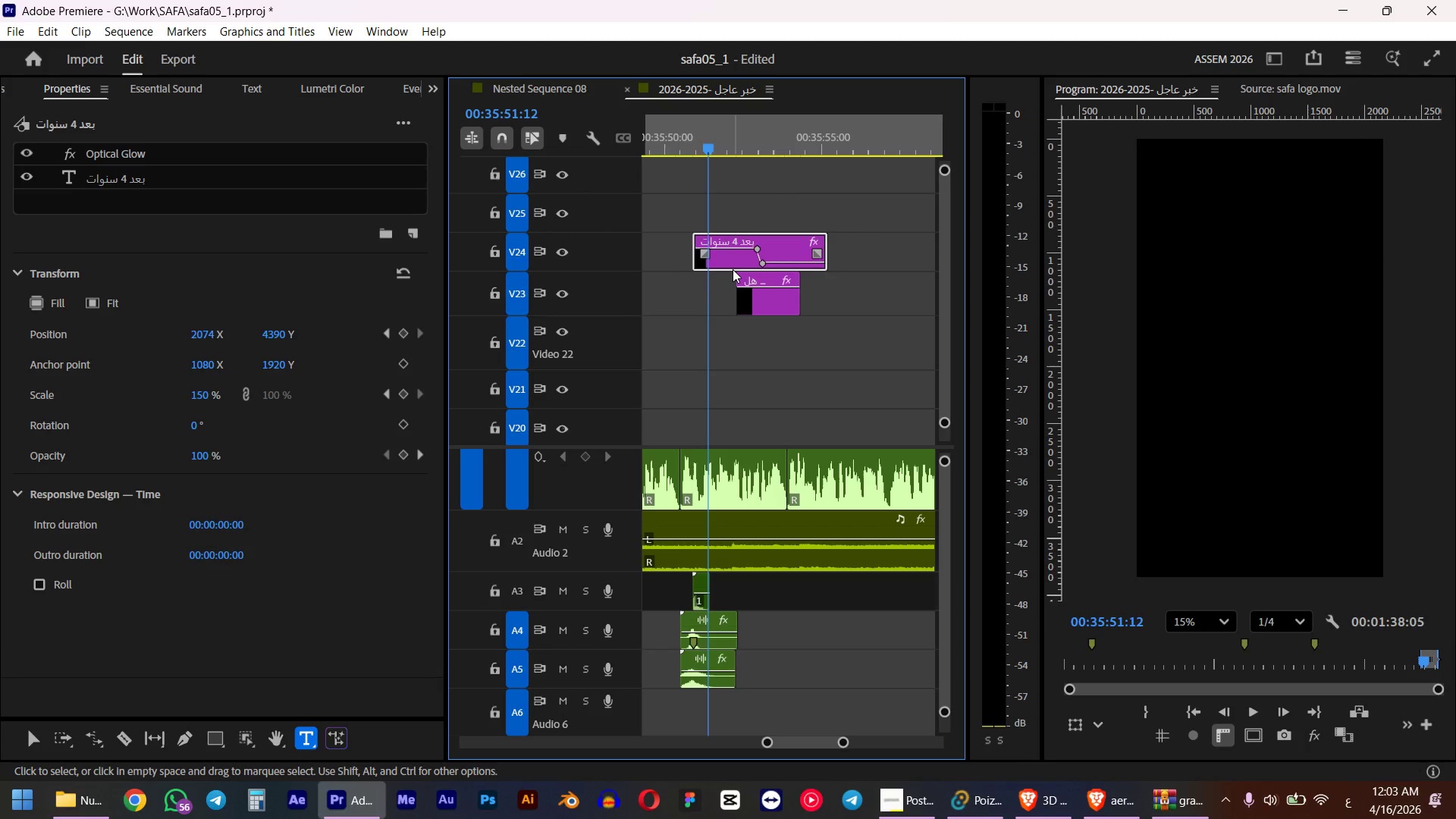 
key(Alt+Shift+ArrowRight)
 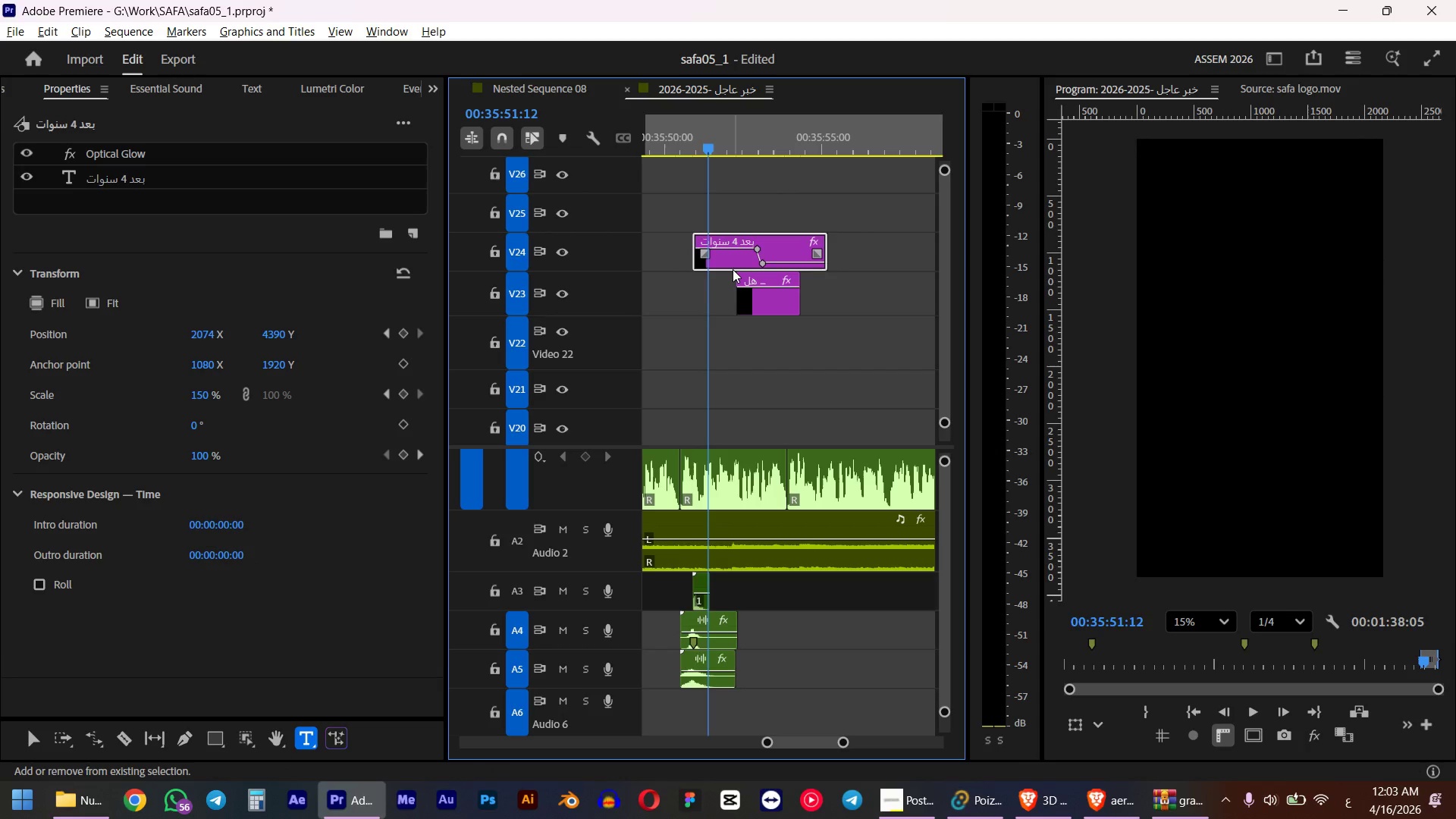 
key(Alt+Shift+ArrowRight)
 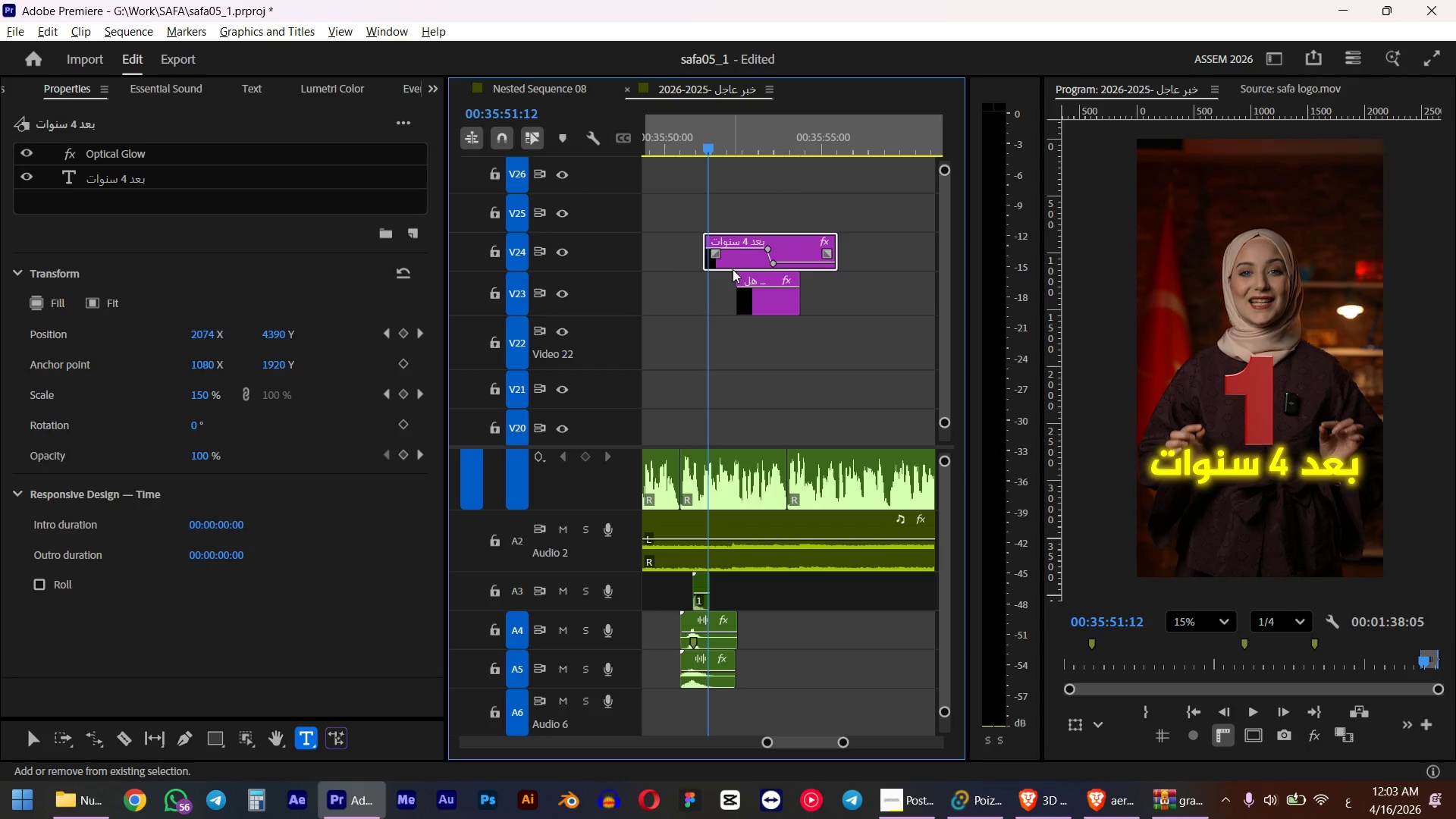 
left_click_drag(start_coordinate=[764, 307], to_coordinate=[749, 300])
 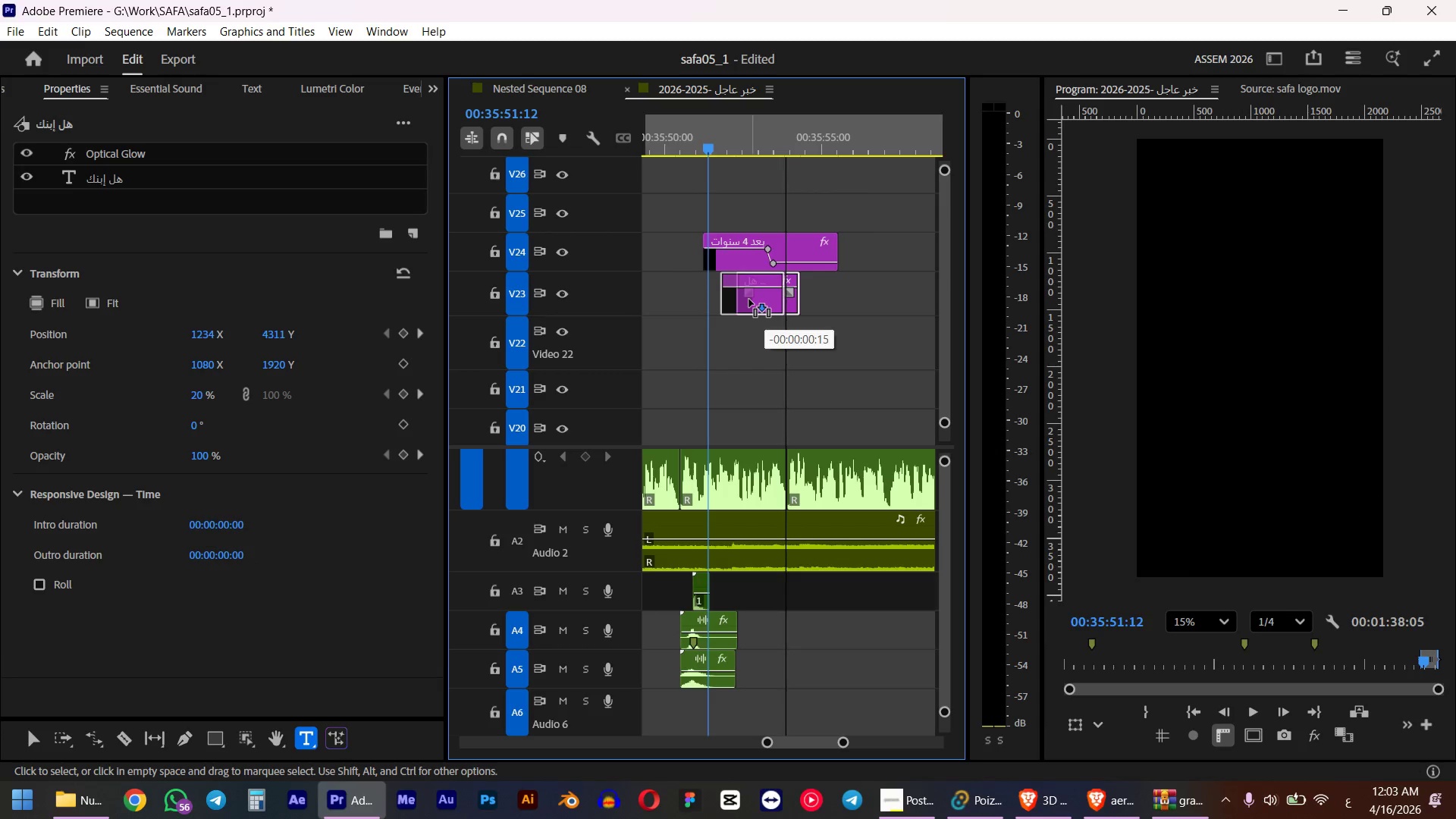 
left_click([697, 146])
 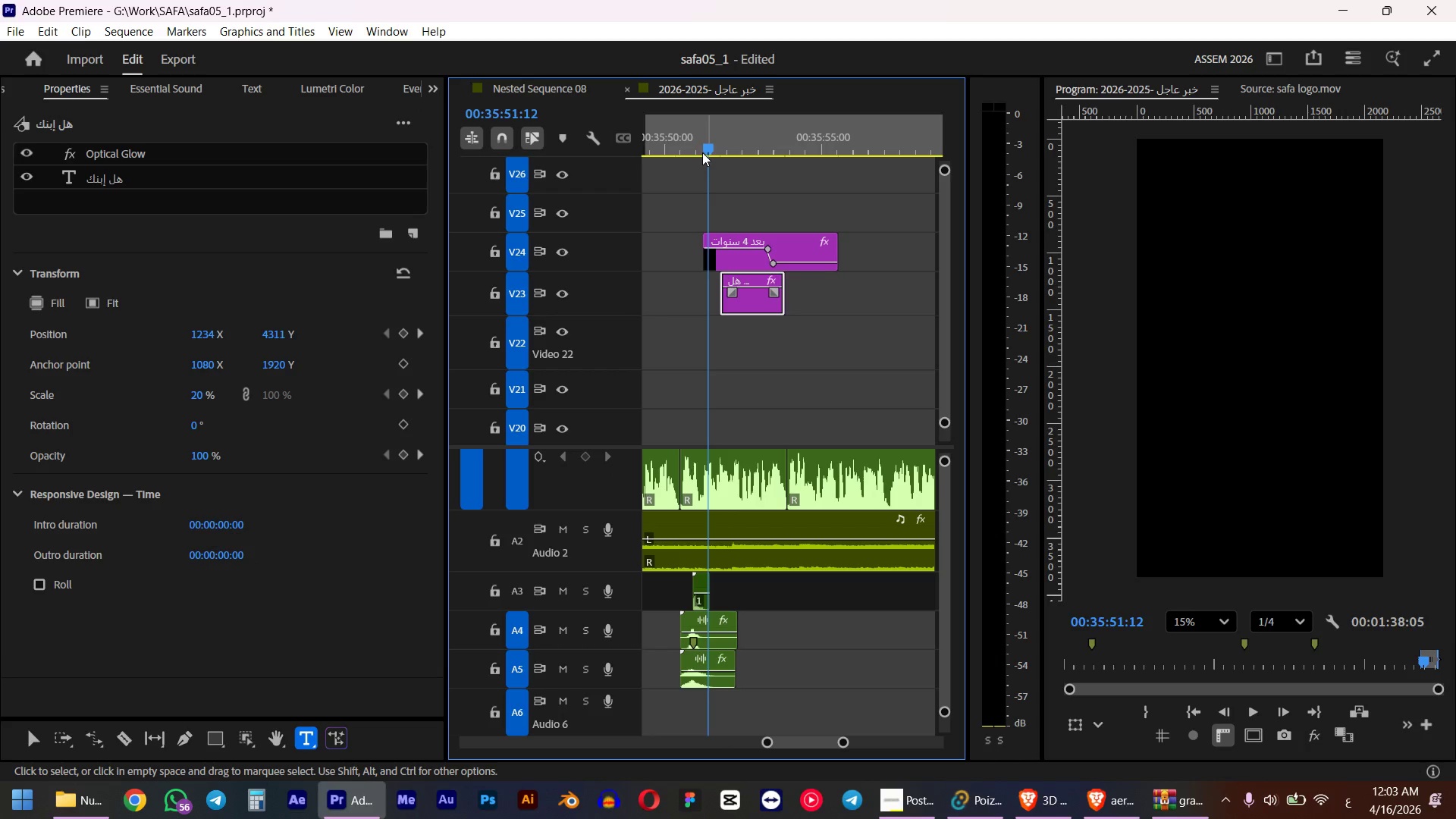 
key(Space)
 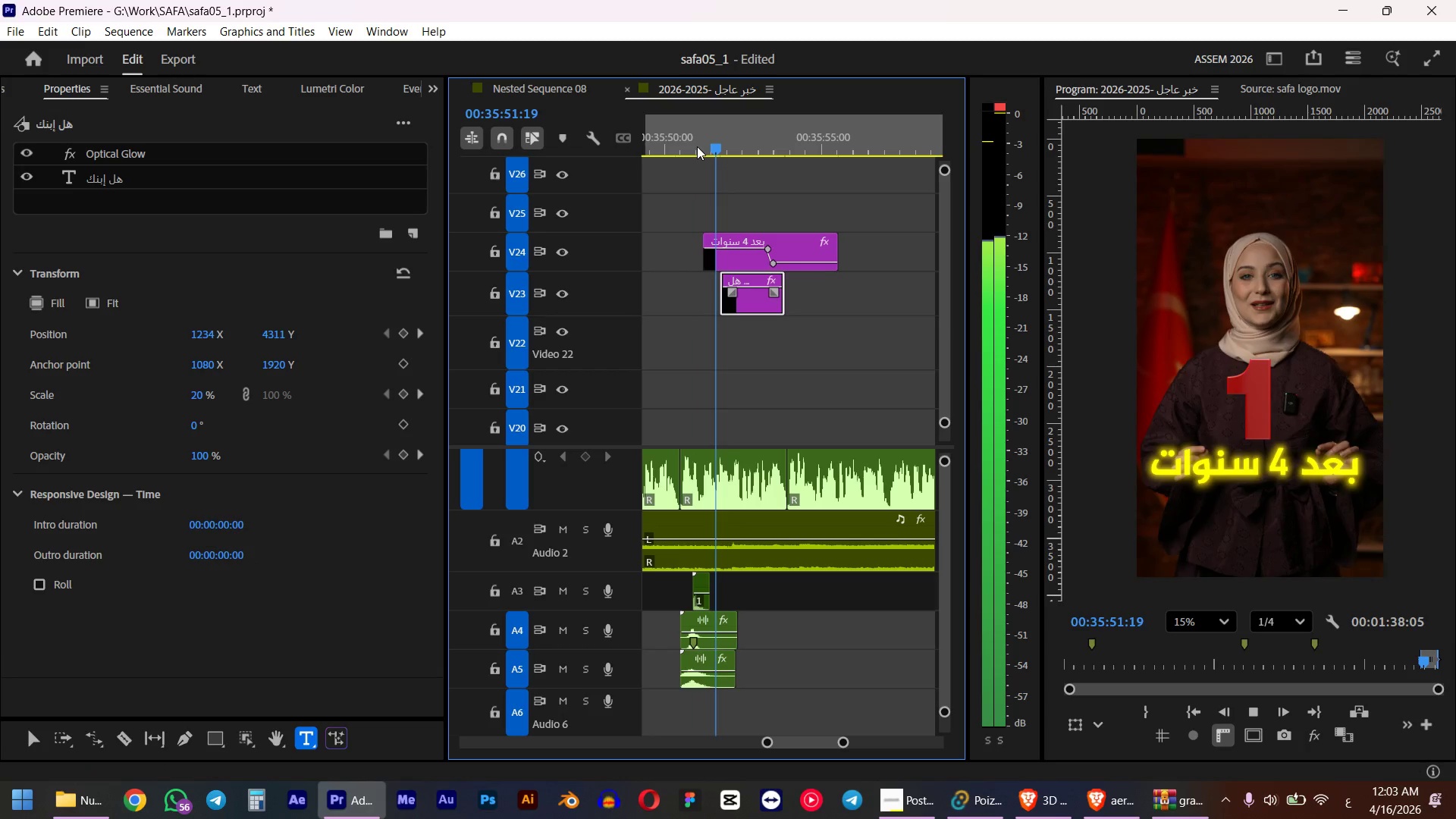 
key(Space)
 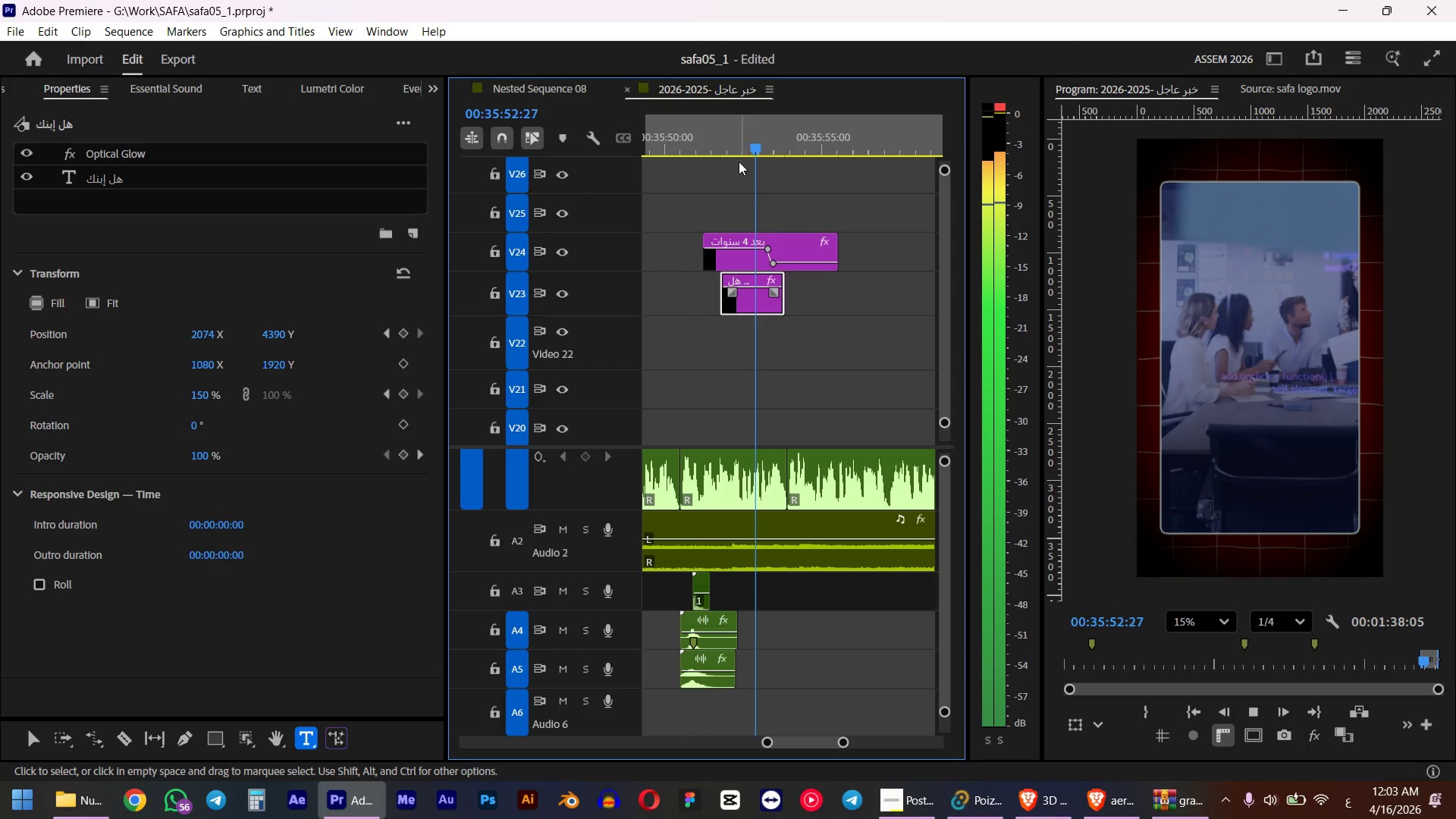 
left_click([739, 138])
 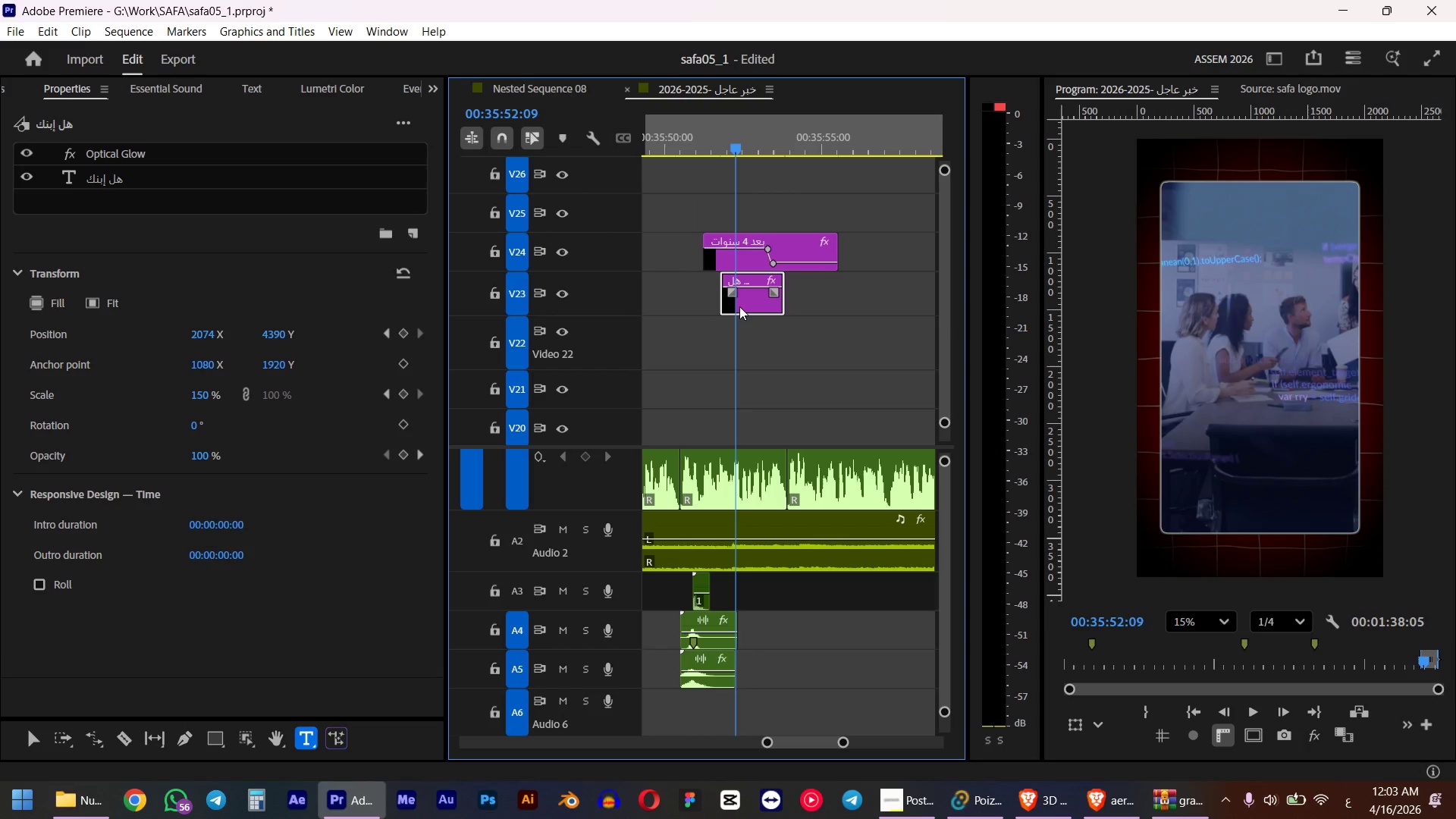 
key(Delete)
 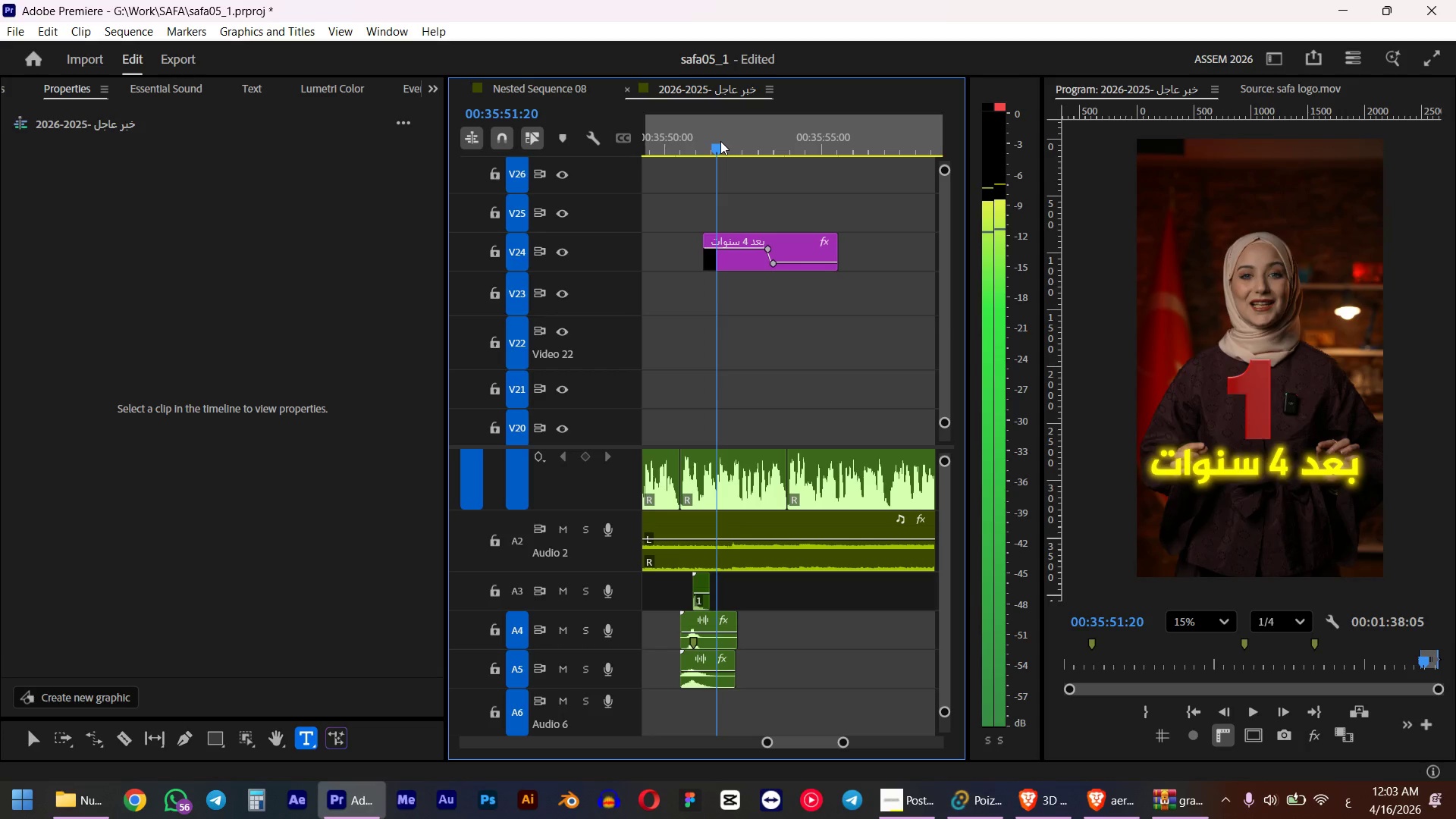 
wait(7.89)
 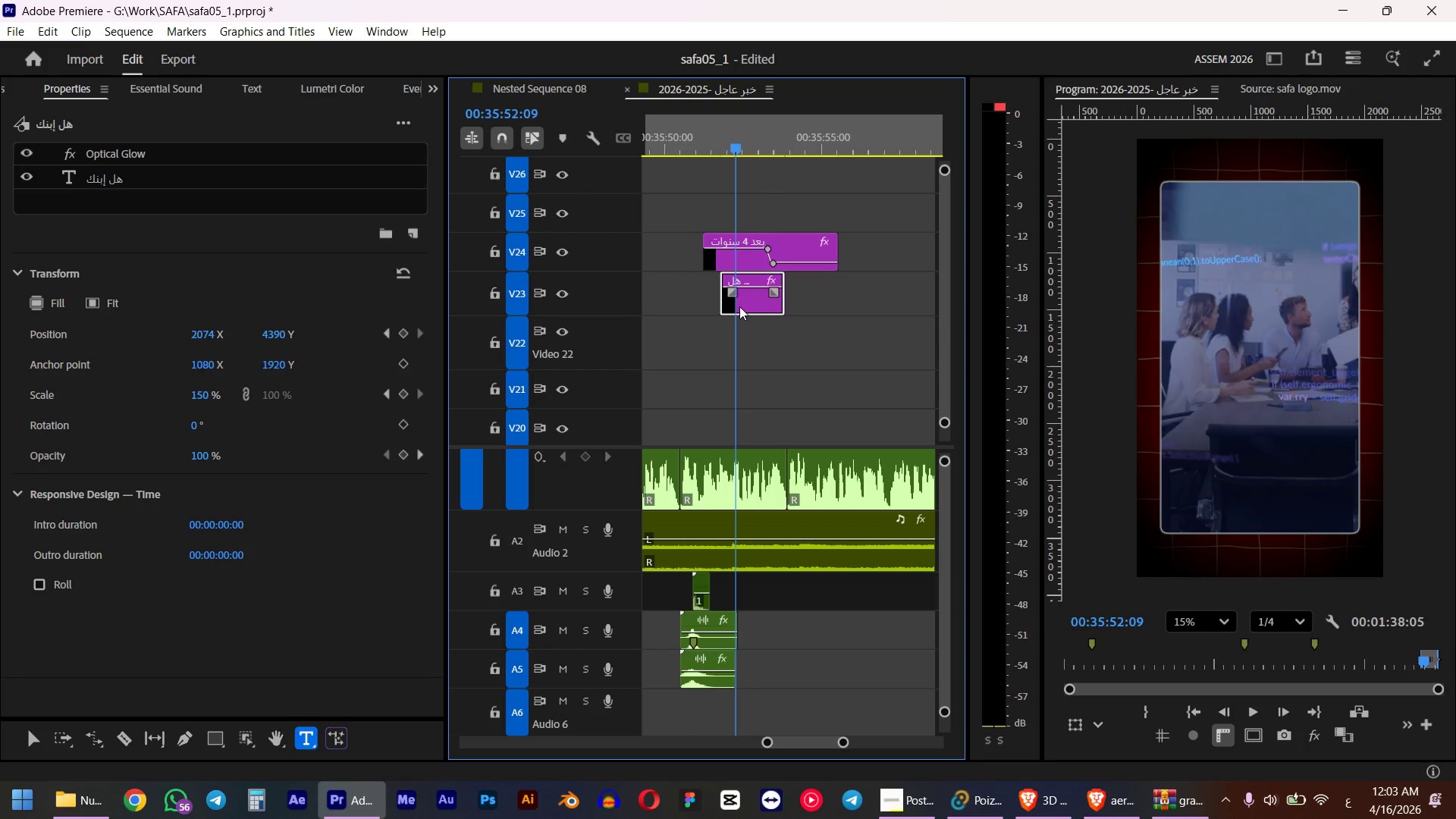 
hold_key(key=AltLeft, duration=2.33)
scroll: coordinate [723, 234], scroll_direction: down, amount: 8.0
 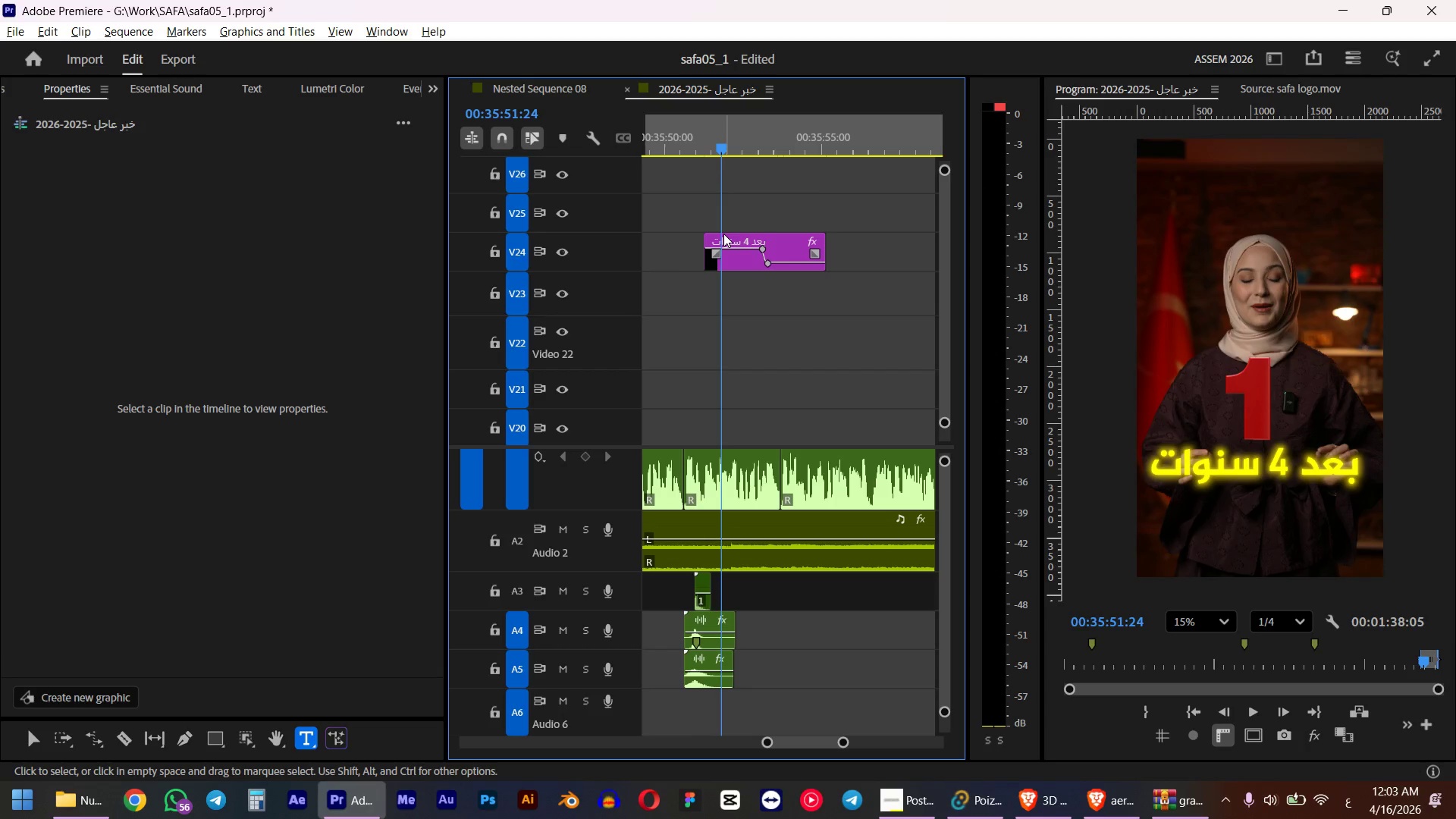 
scroll: coordinate [723, 242], scroll_direction: up, amount: 1.0
 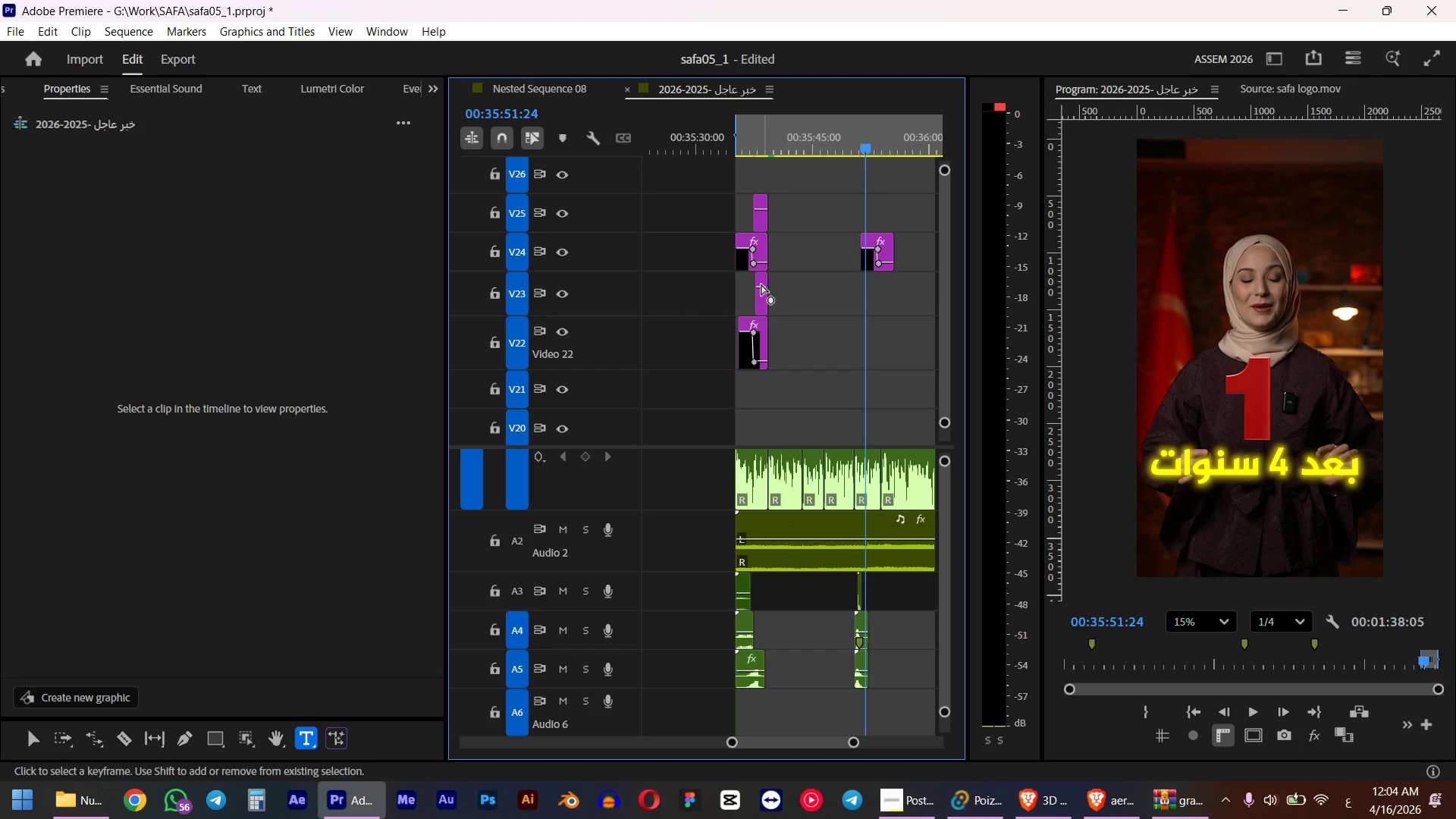 
left_click([761, 297])
 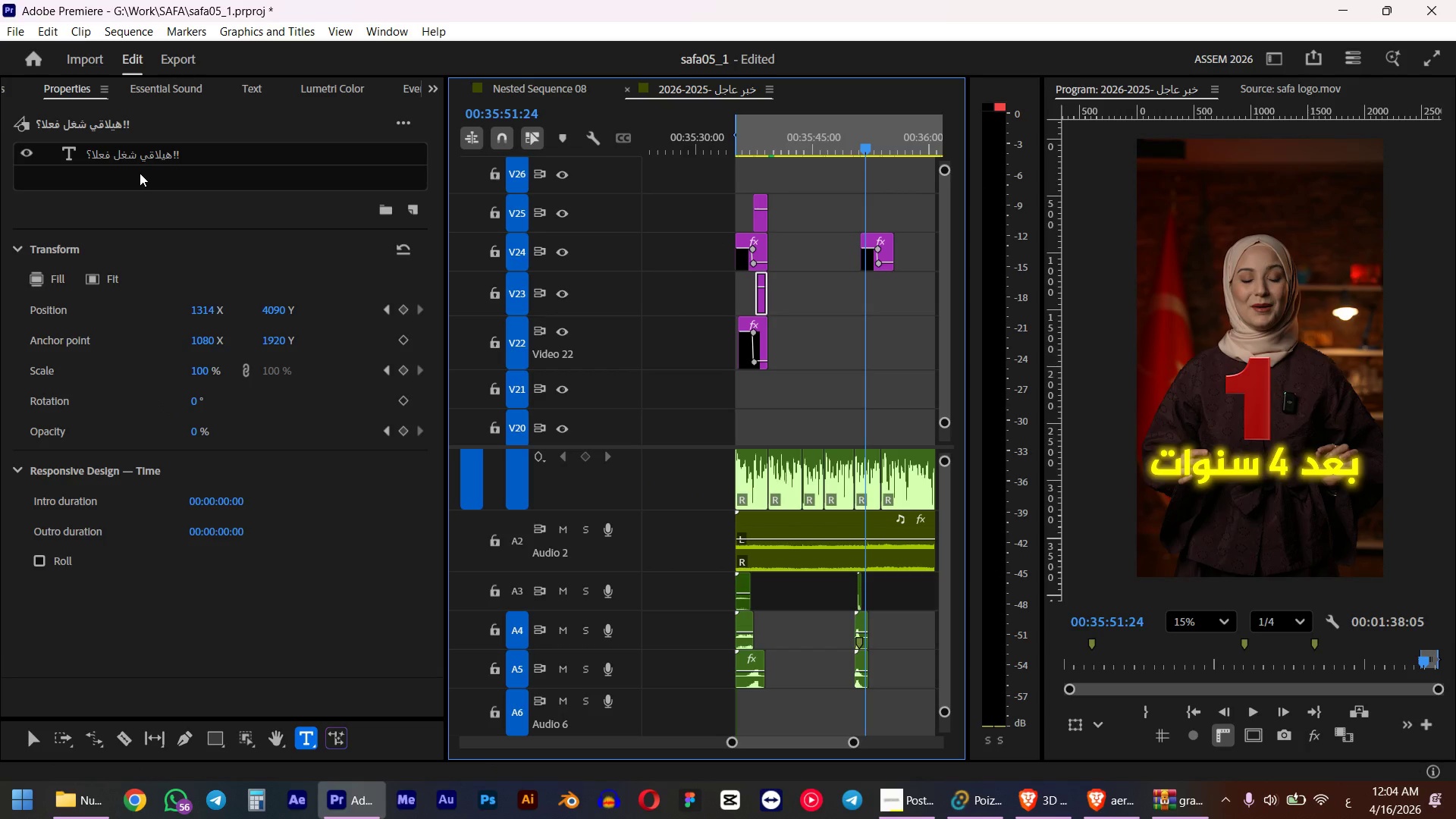 
key(Control+C)
 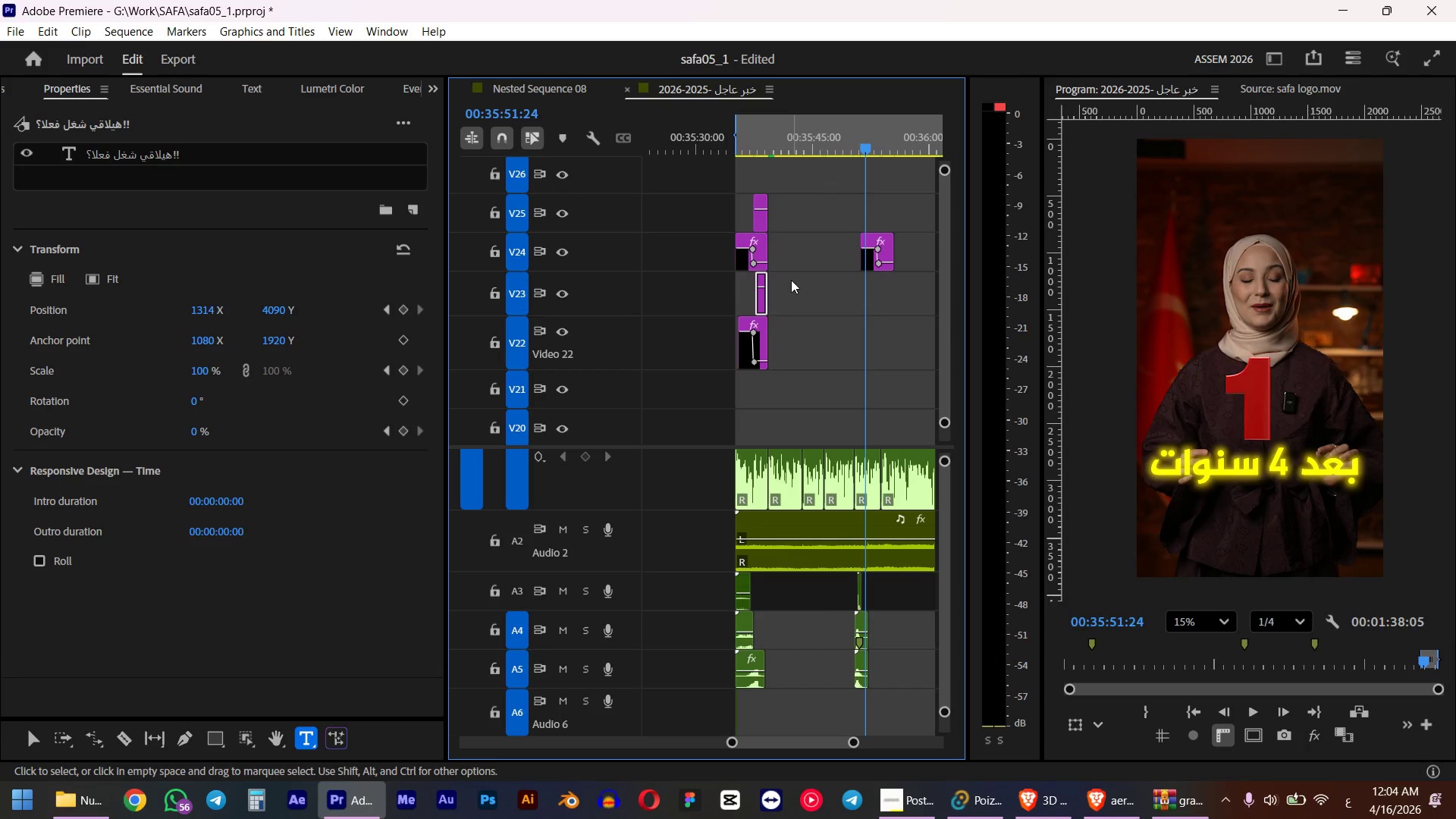 
key(Control+V)
 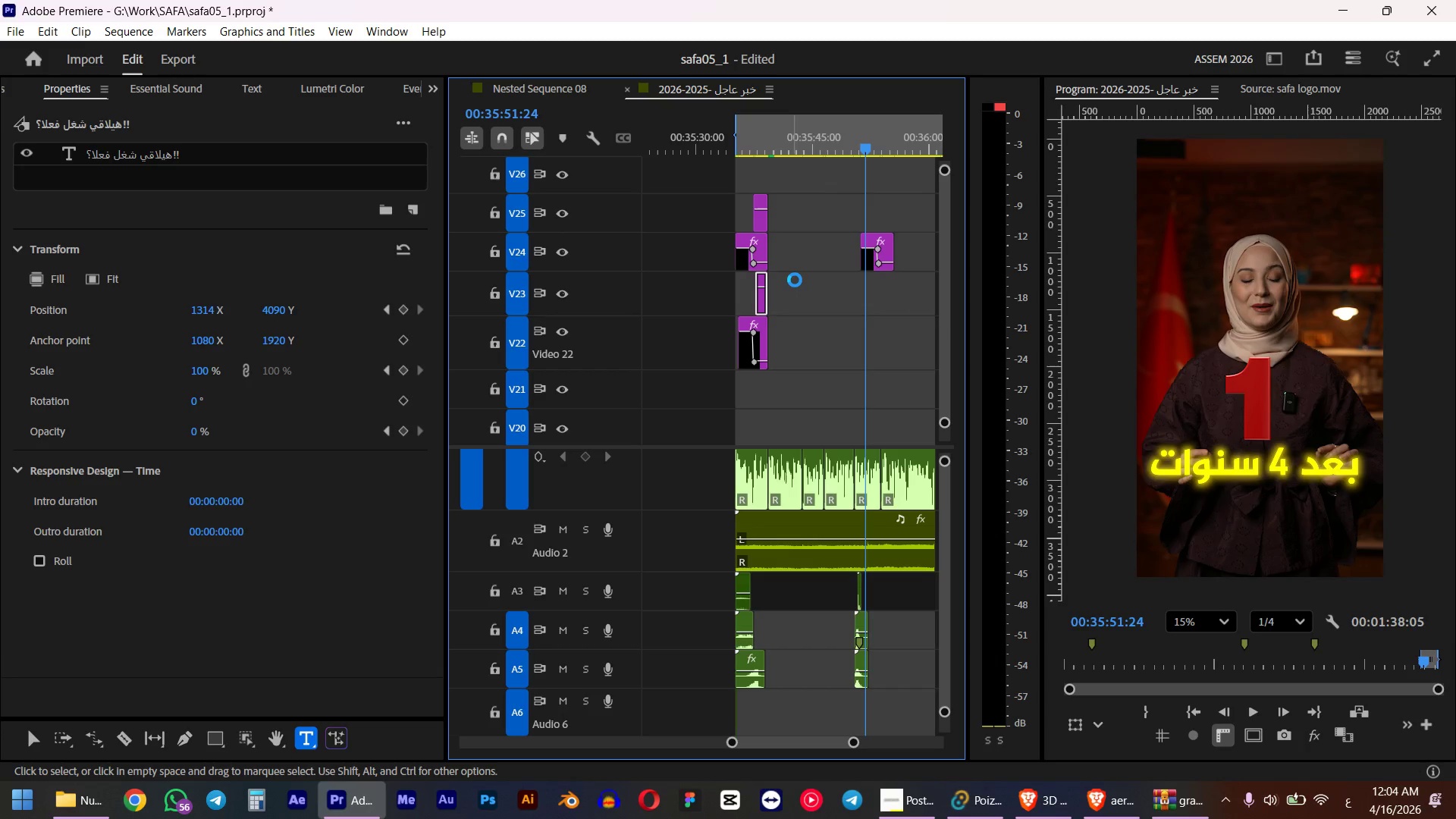 
hold_key(key=AltLeft, duration=1.86)
scroll: coordinate [887, 315], scroll_direction: up, amount: 9.0
 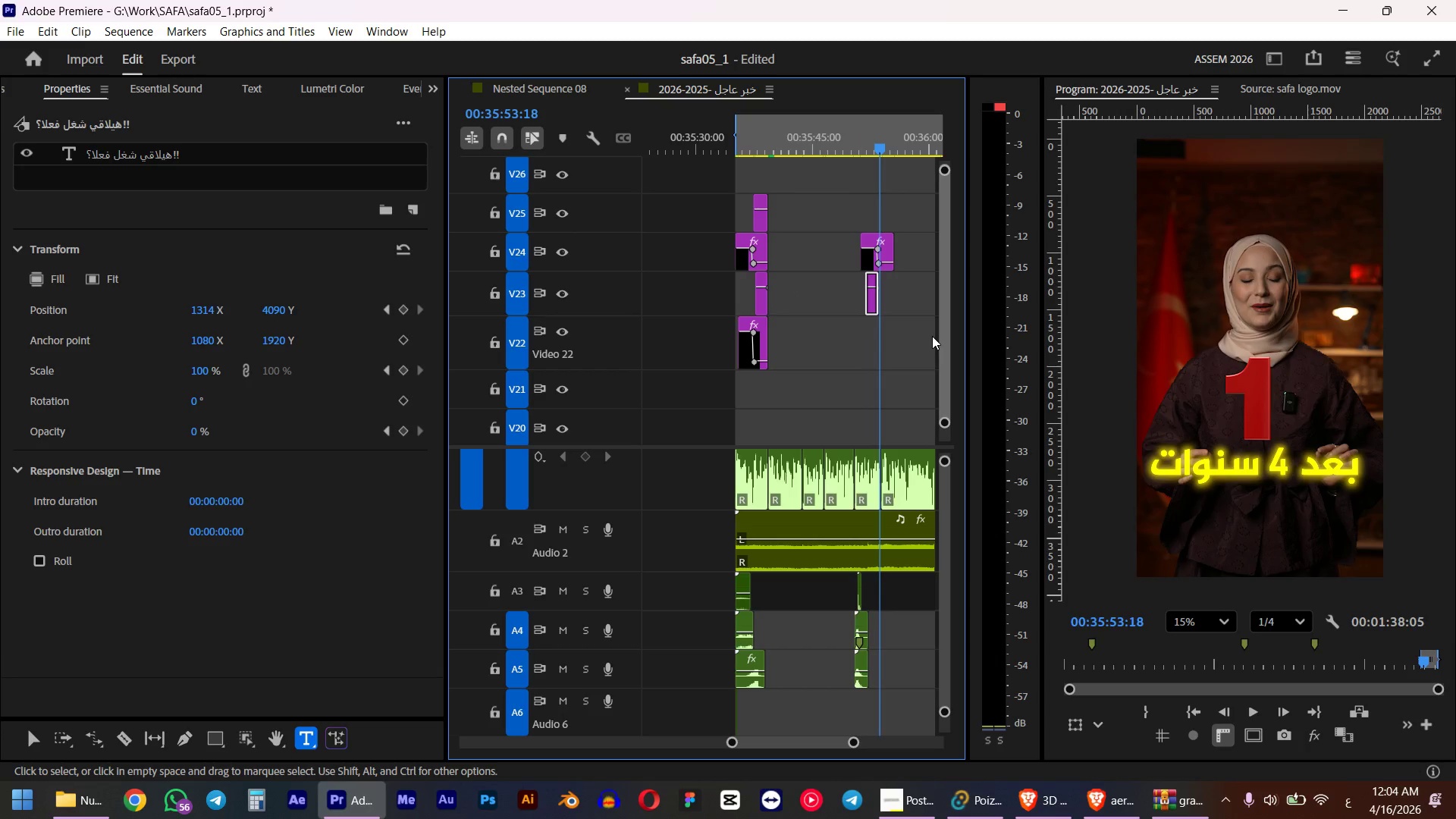 
hold_key(key=AltLeft, duration=0.5)
scroll: coordinate [857, 312], scroll_direction: down, amount: 4.0
 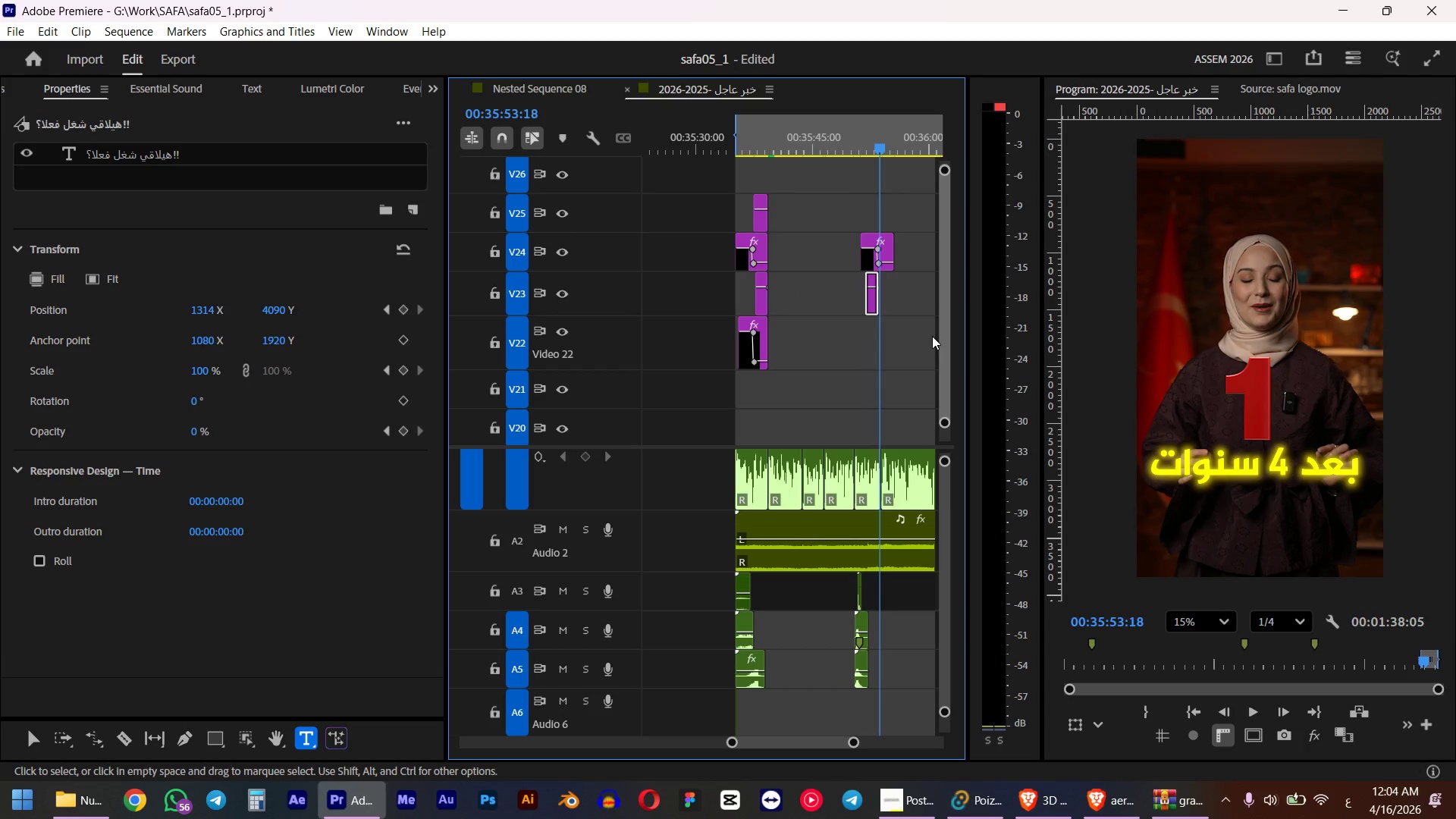 
left_click([713, 129])
 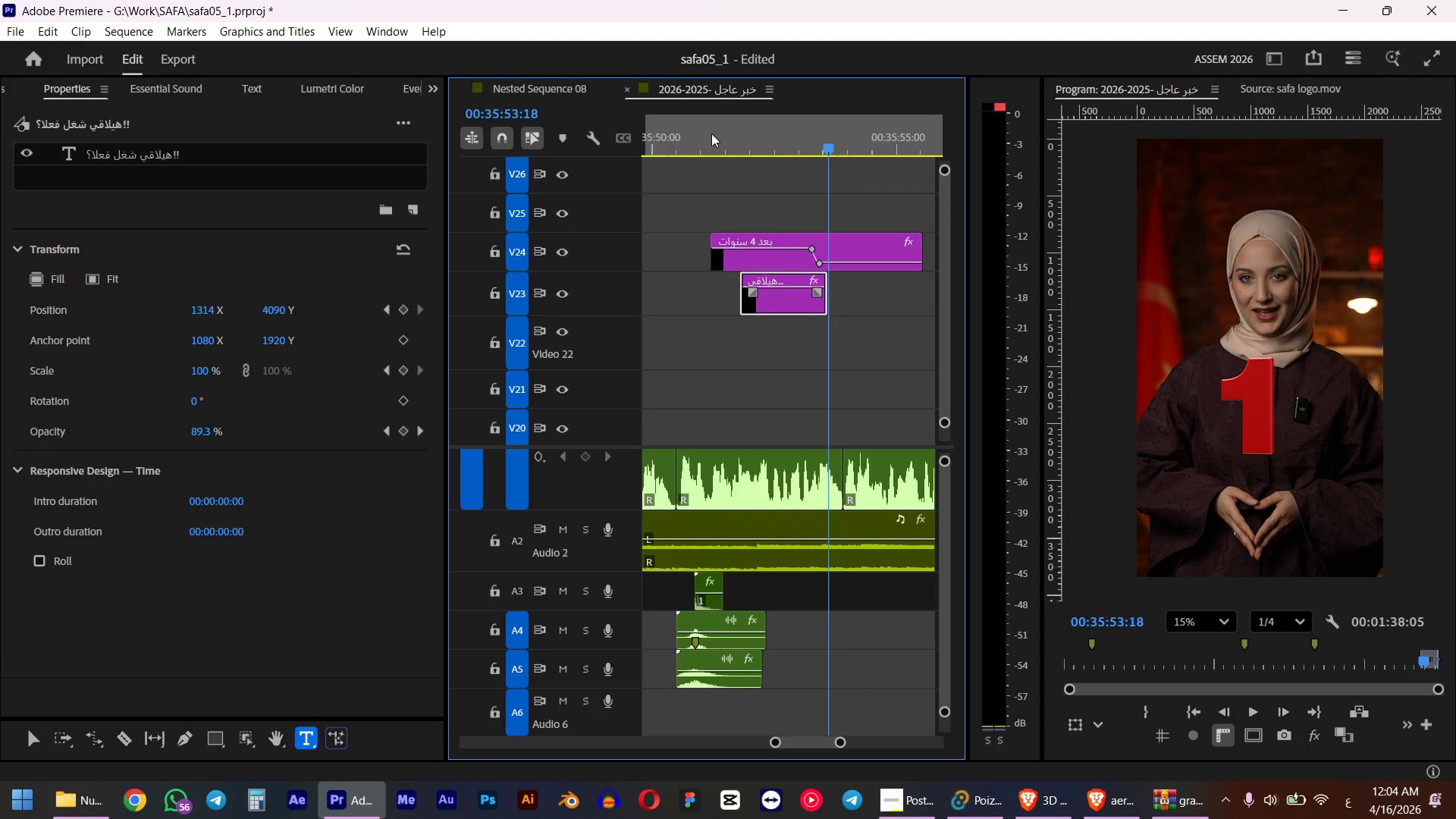 
key(Space)
 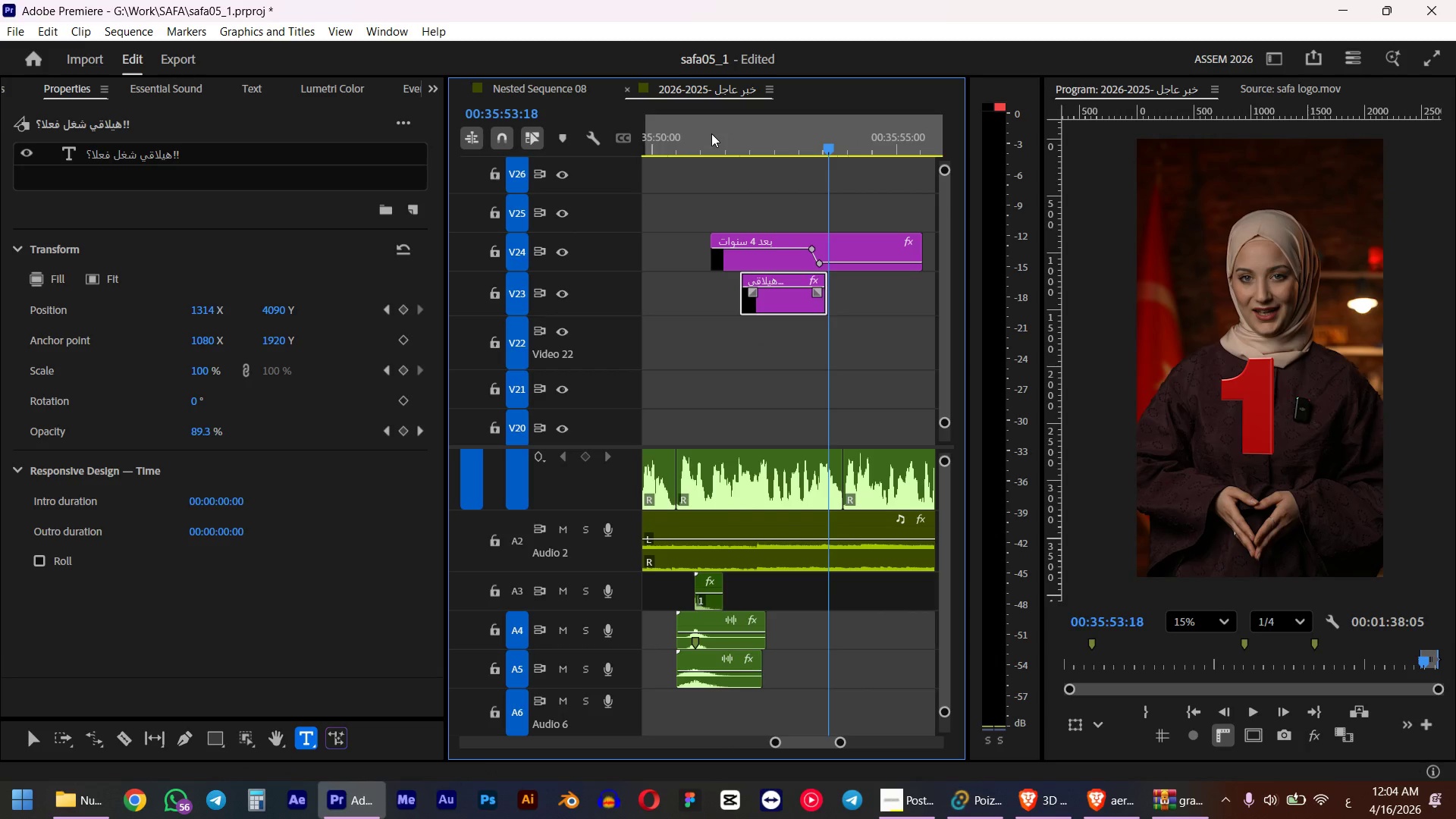 
key(Space)
 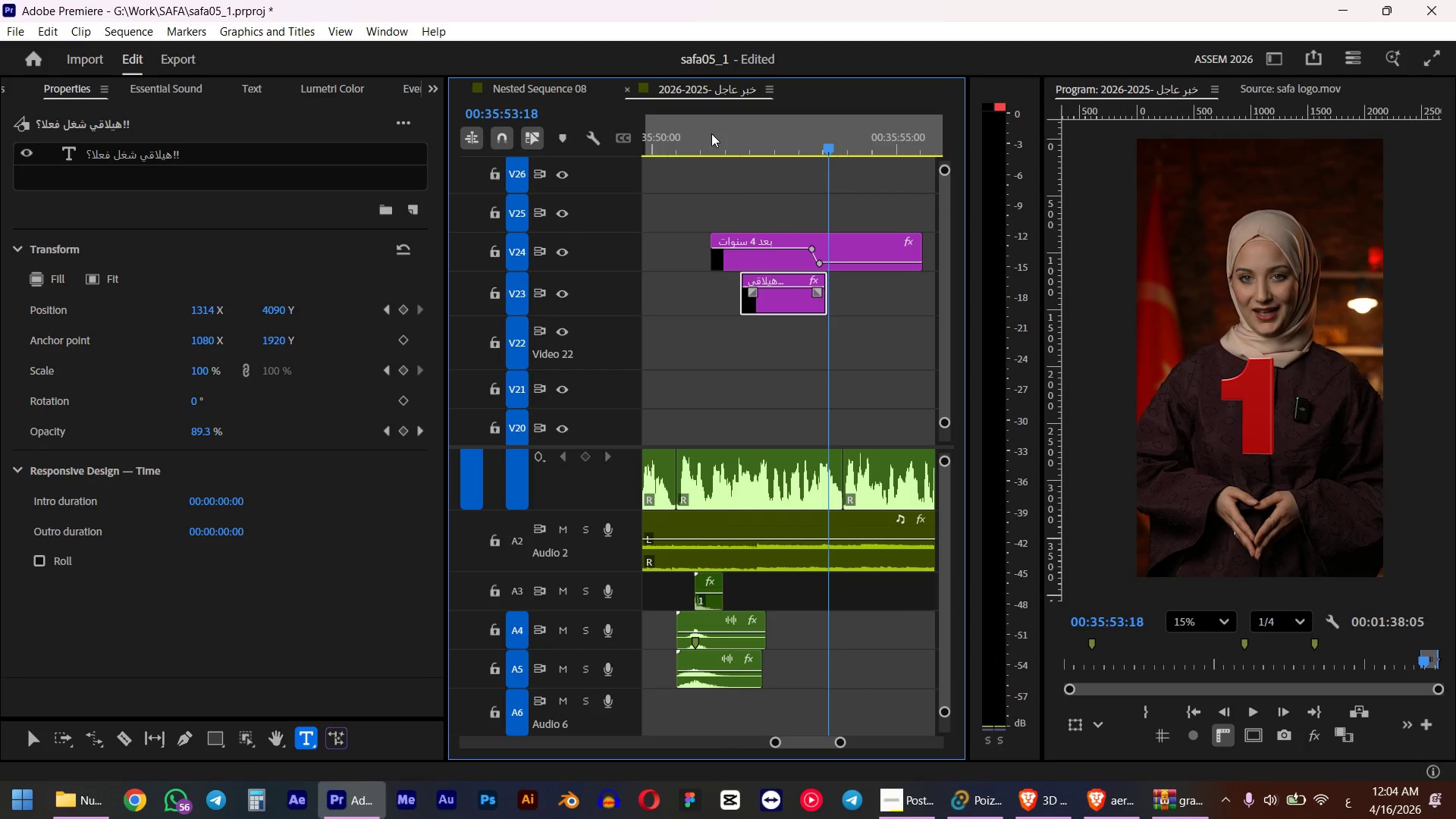 
left_click([123, 147])
 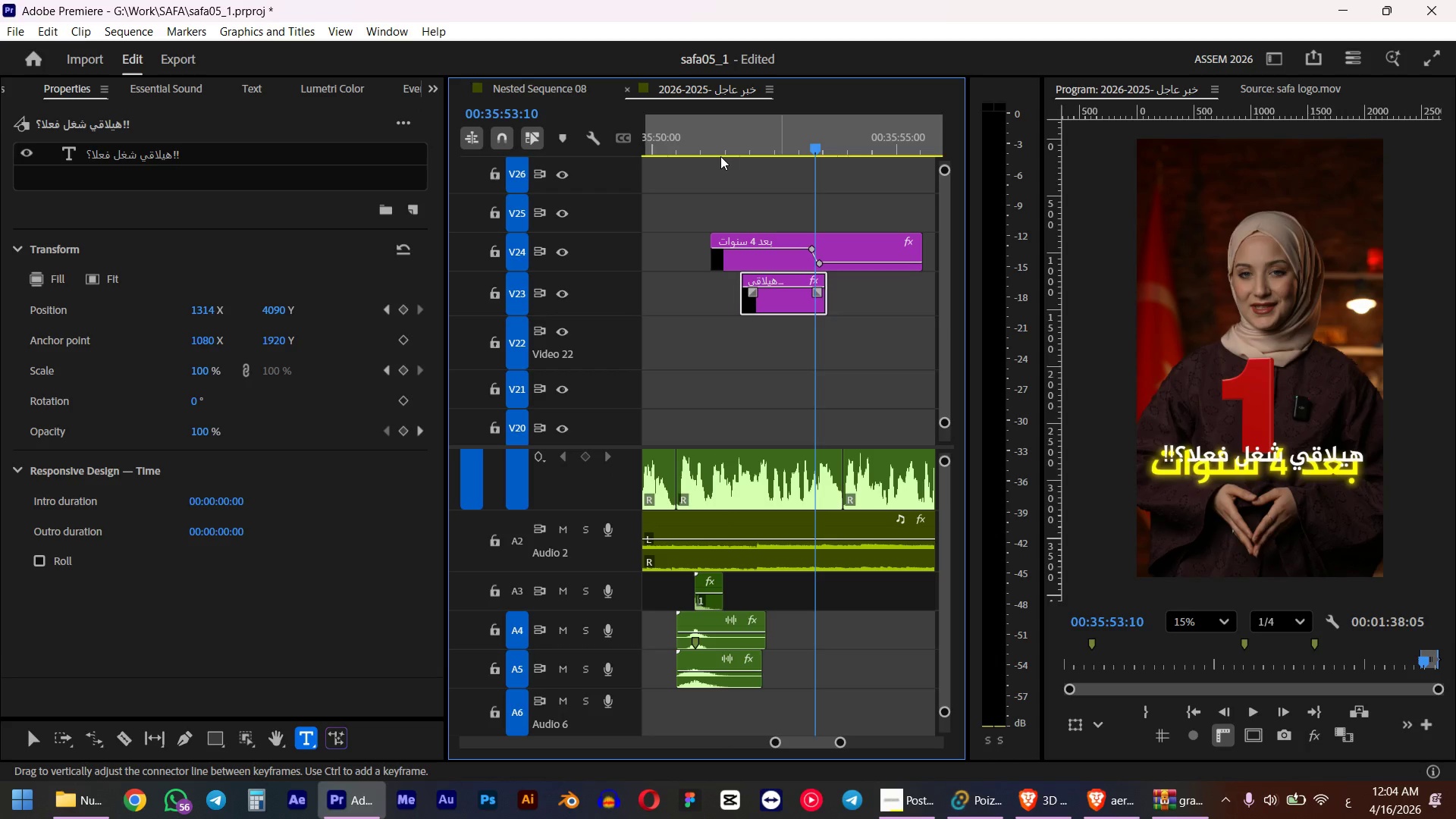 
scroll: coordinate [340, 421], scroll_direction: down, amount: 14.0
 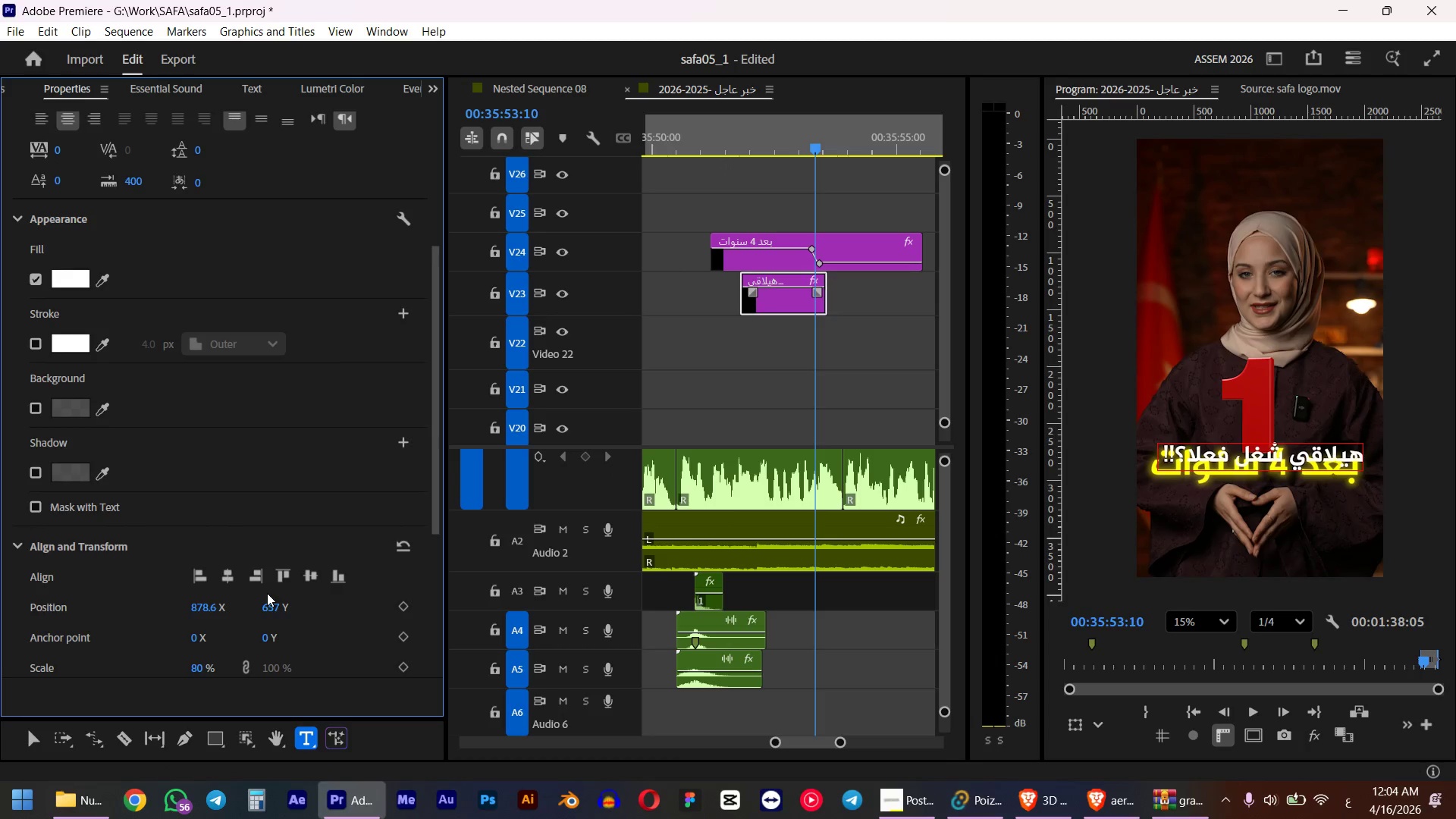 
left_click_drag(start_coordinate=[283, 603], to_coordinate=[498, 587])
 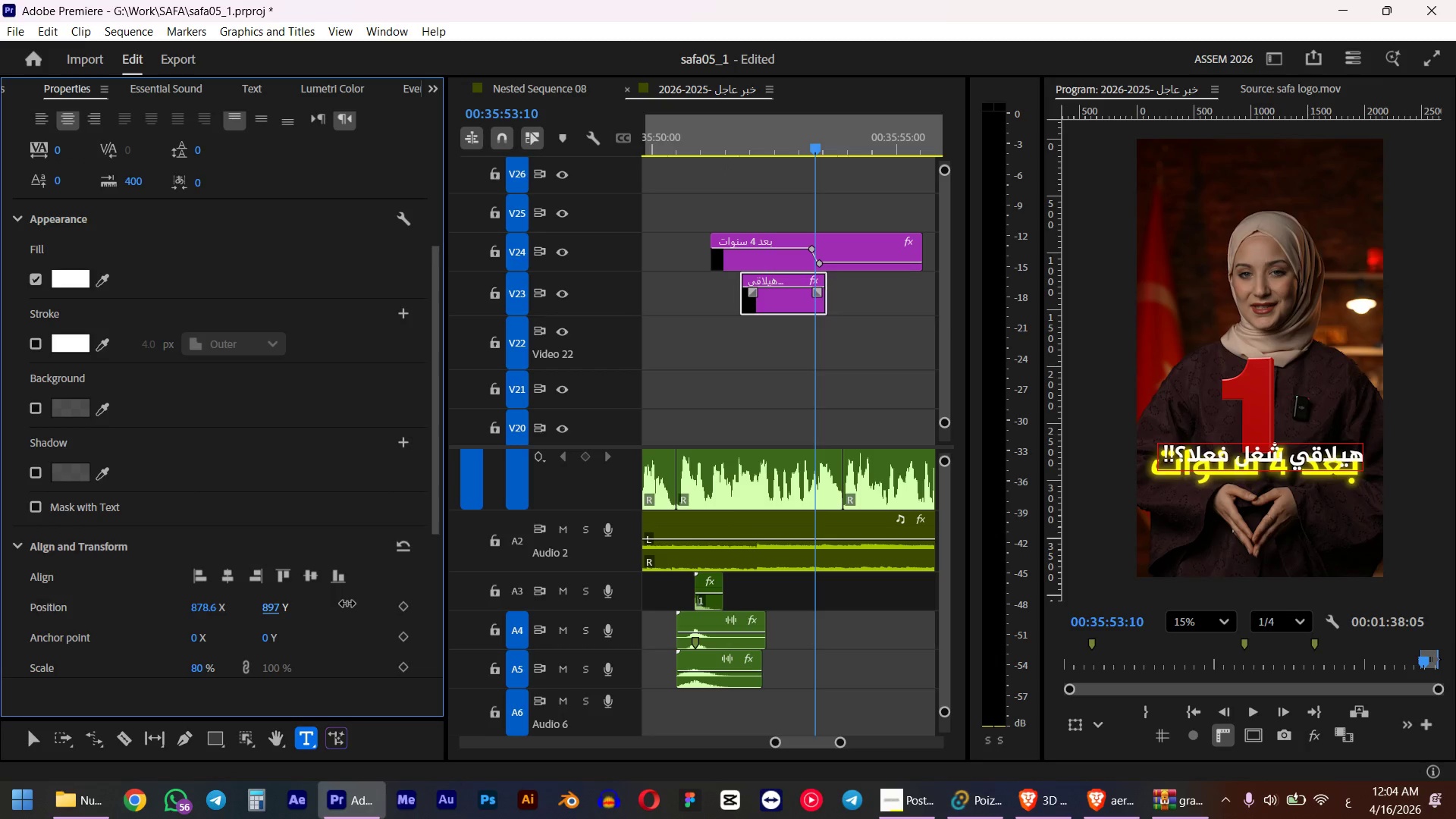 
left_click_drag(start_coordinate=[274, 603], to_coordinate=[351, 587])
 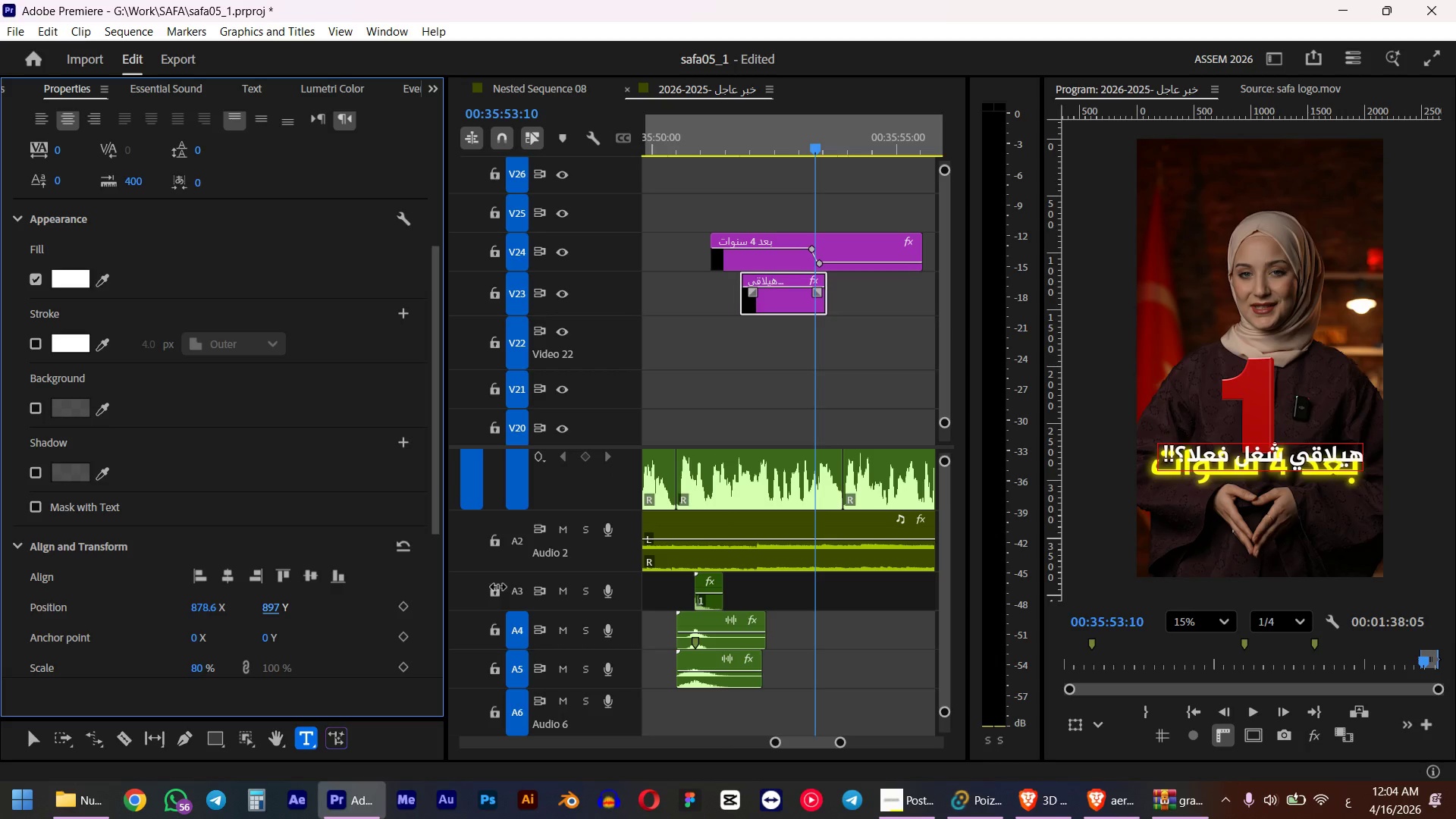 
left_click_drag(start_coordinate=[272, 604], to_coordinate=[312, 596])
 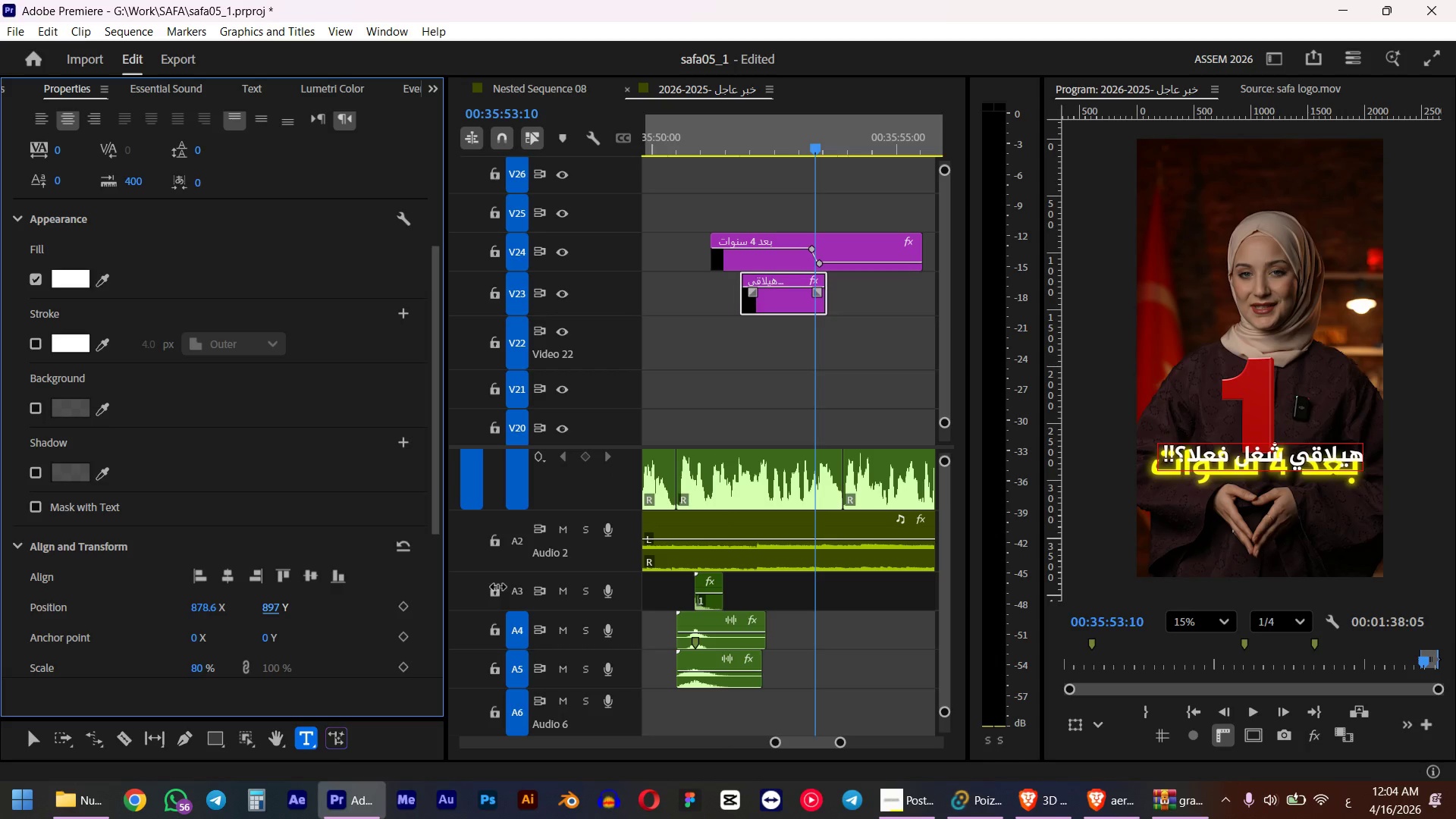 
hold_key(key=ControlLeft, duration=2.97)
 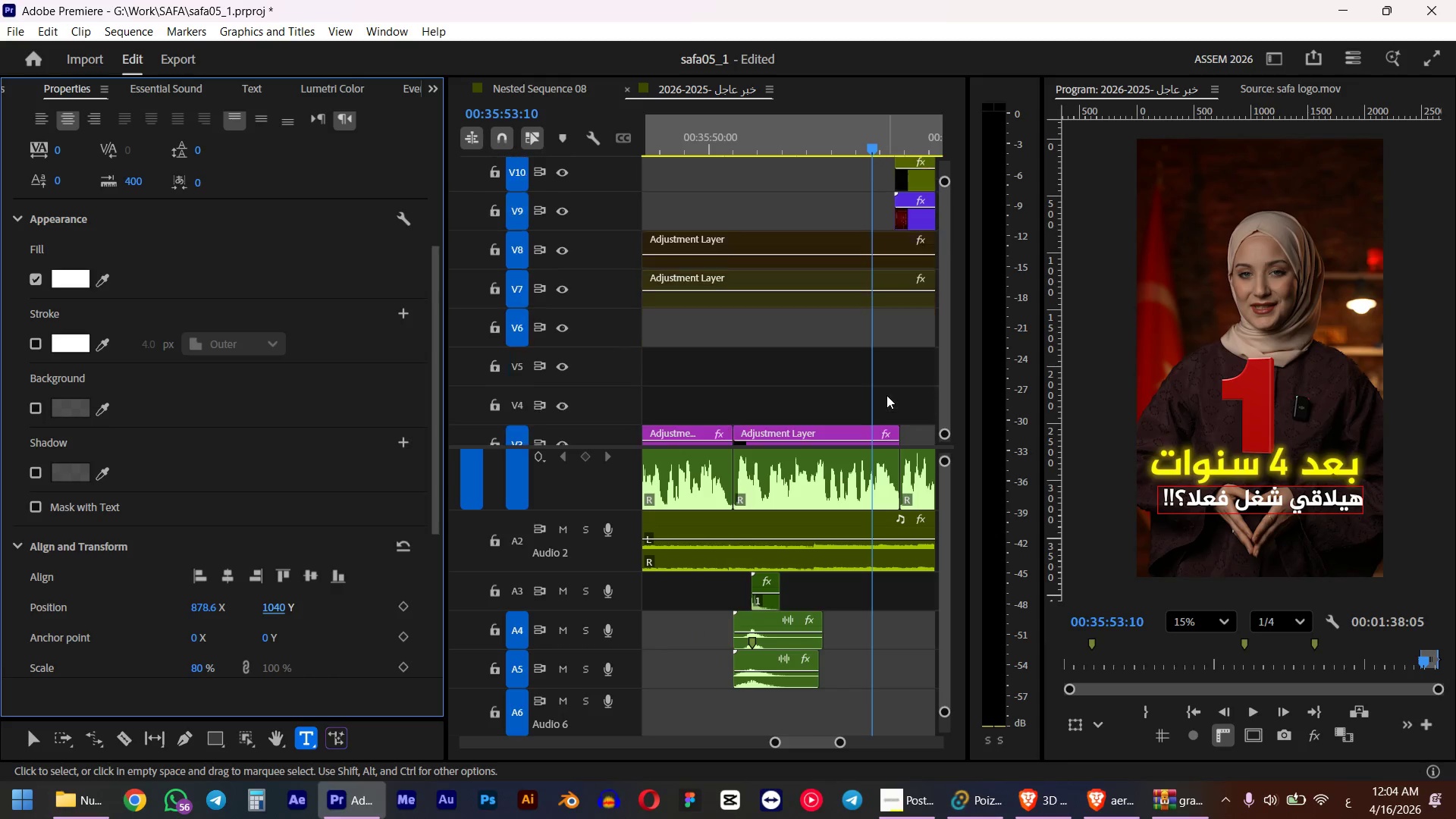 
scroll: coordinate [875, 374], scroll_direction: up, amount: 2.0
 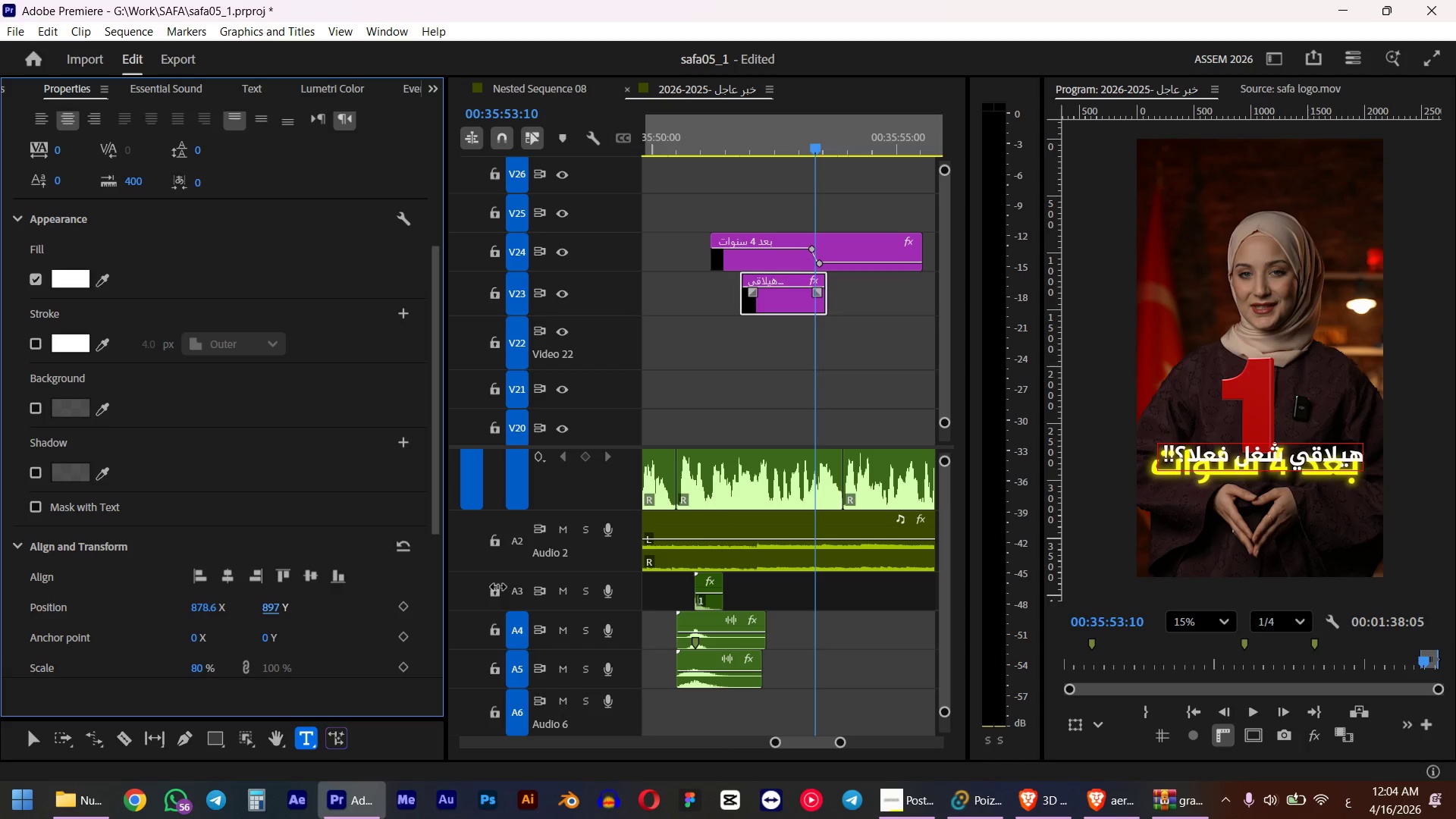 
scroll: coordinate [890, 396], scroll_direction: down, amount: 32.0
 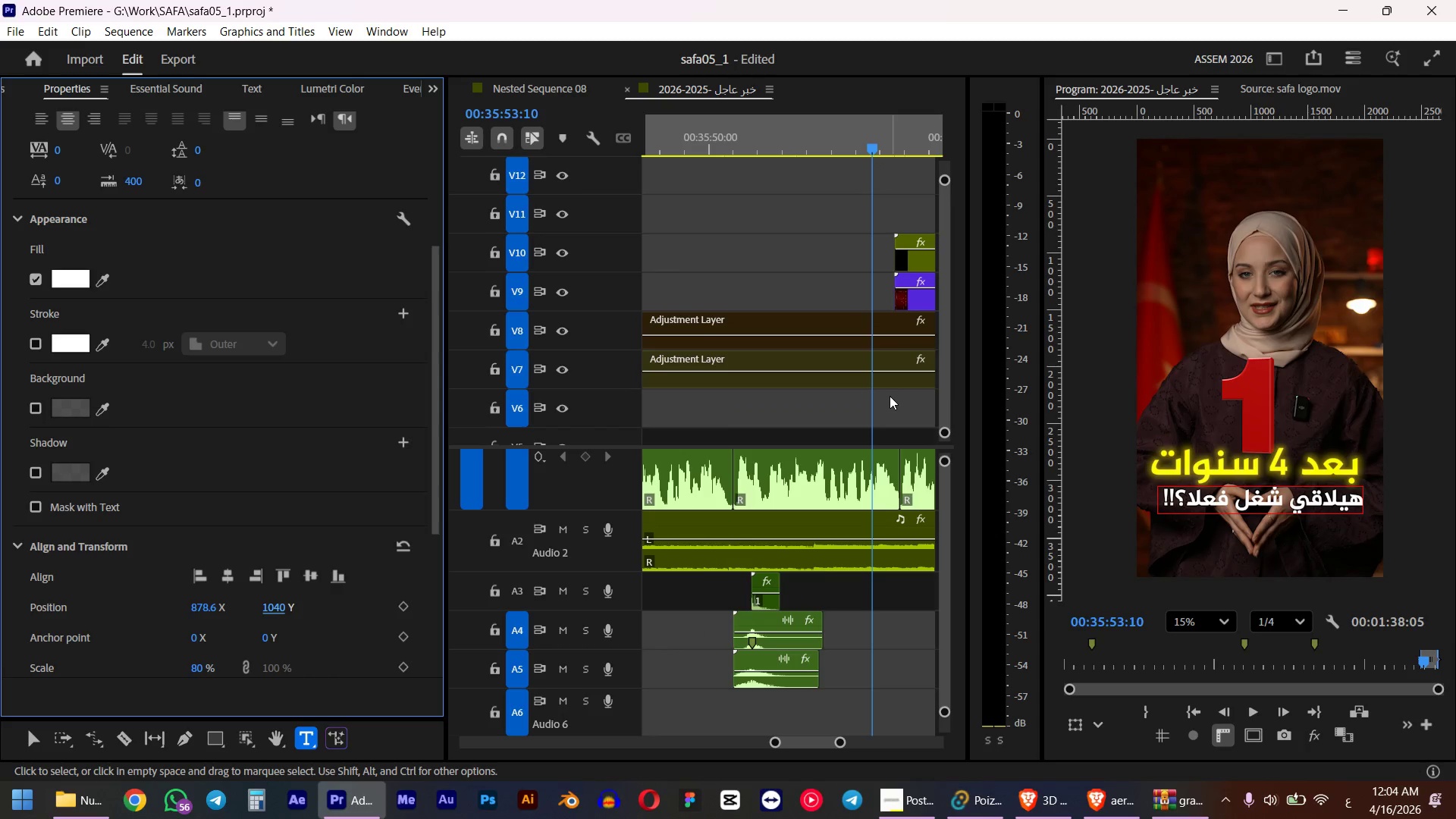 
hold_key(key=ControlLeft, duration=1.08)
scroll: coordinate [886, 395], scroll_direction: down, amount: 15.0
 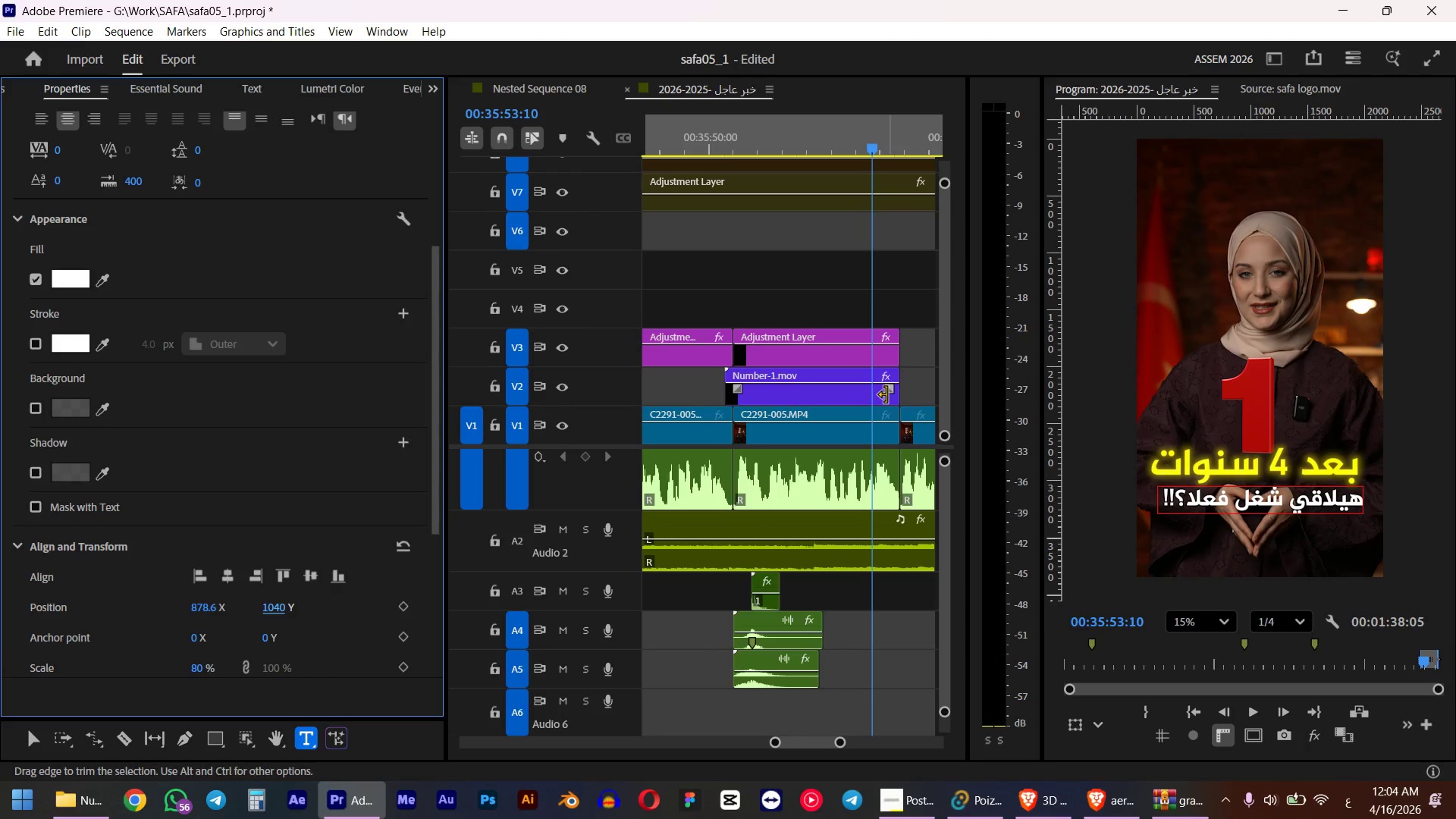 
left_click([847, 387])
 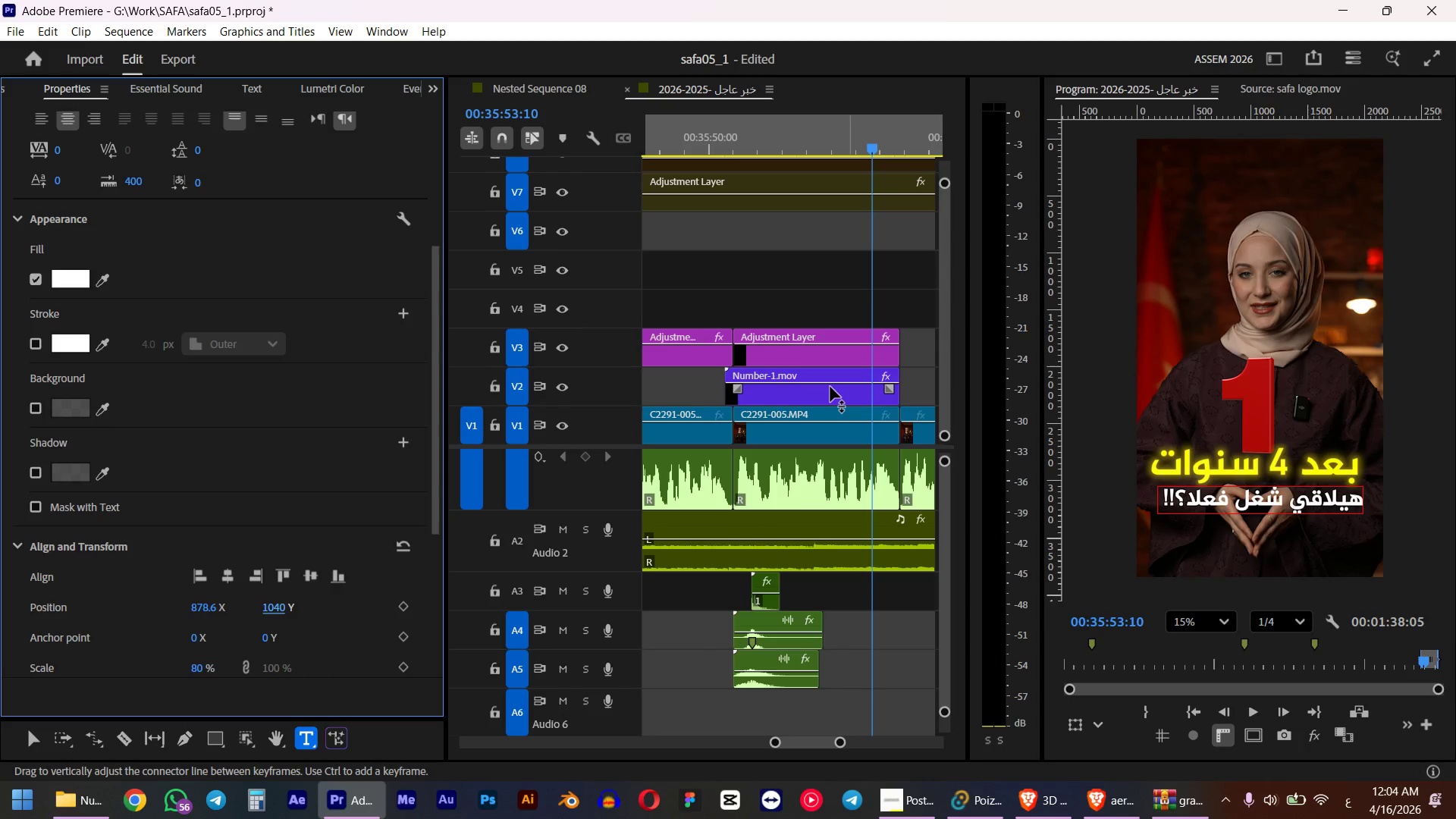 
left_click_drag(start_coordinate=[283, 220], to_coordinate=[212, 220])
 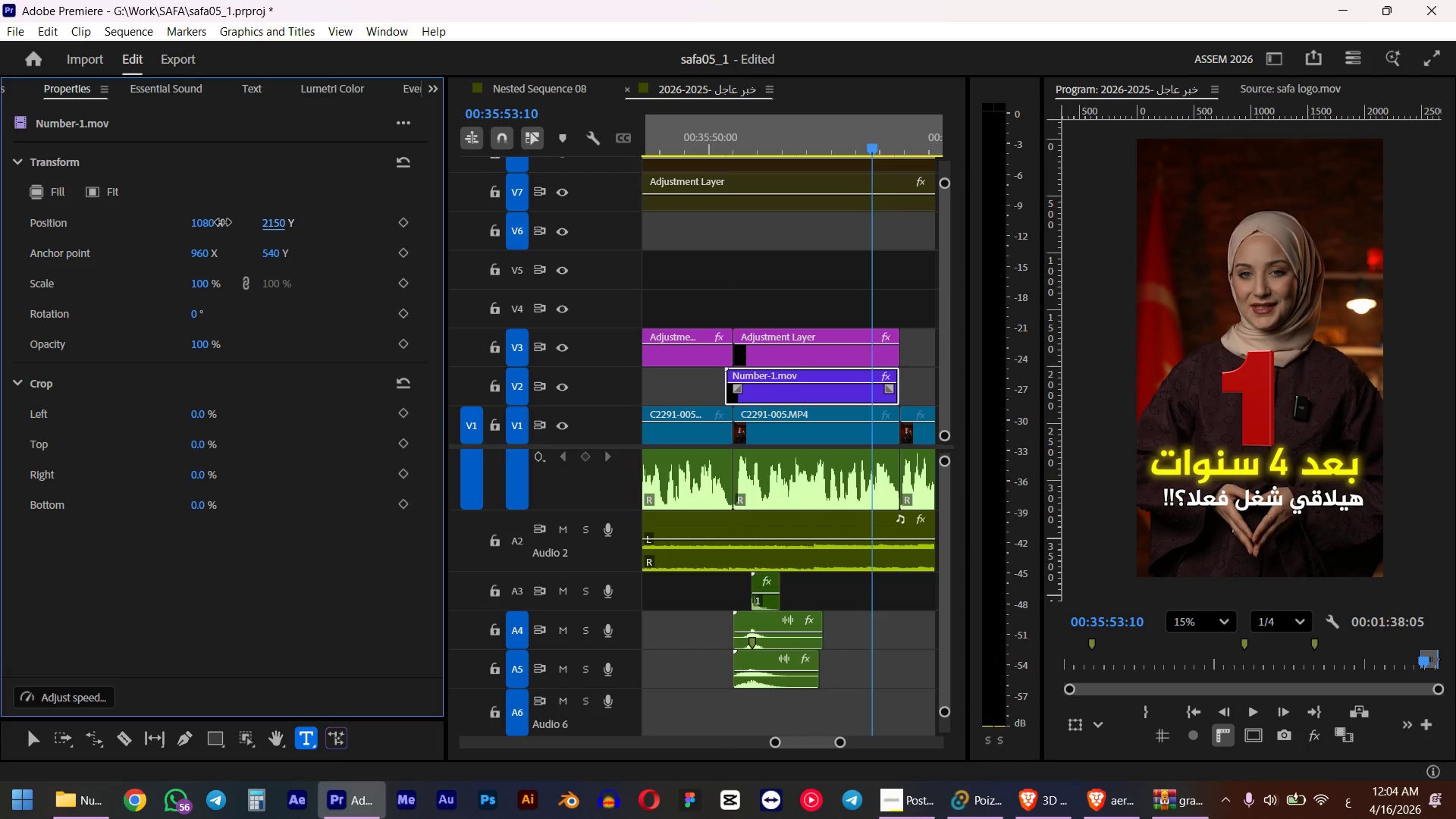 
hold_key(key=ControlLeft, duration=5.61)
scroll: coordinate [827, 351], scroll_direction: up, amount: 5.0
 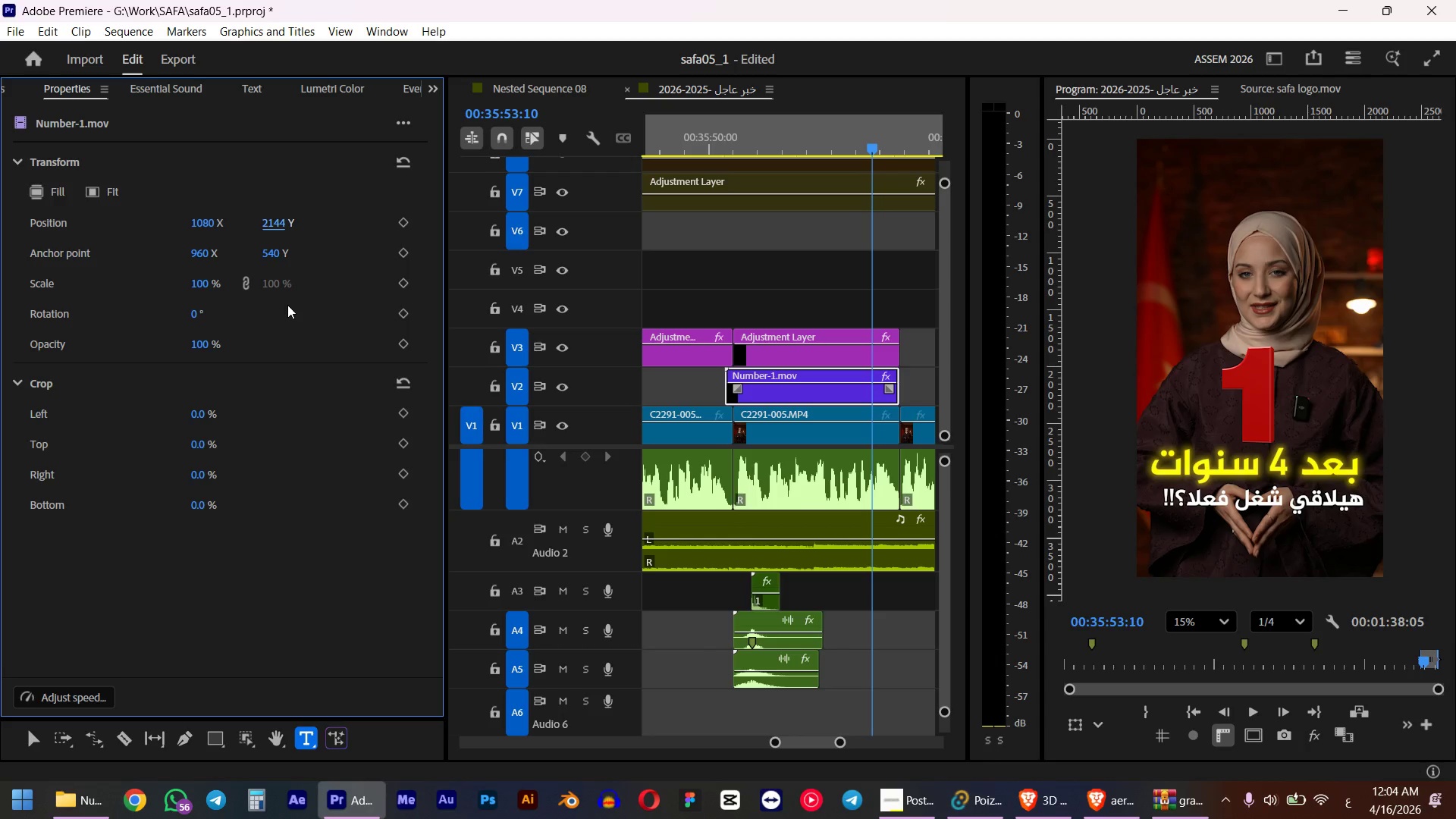 
scroll: coordinate [827, 351], scroll_direction: down, amount: 4.0
 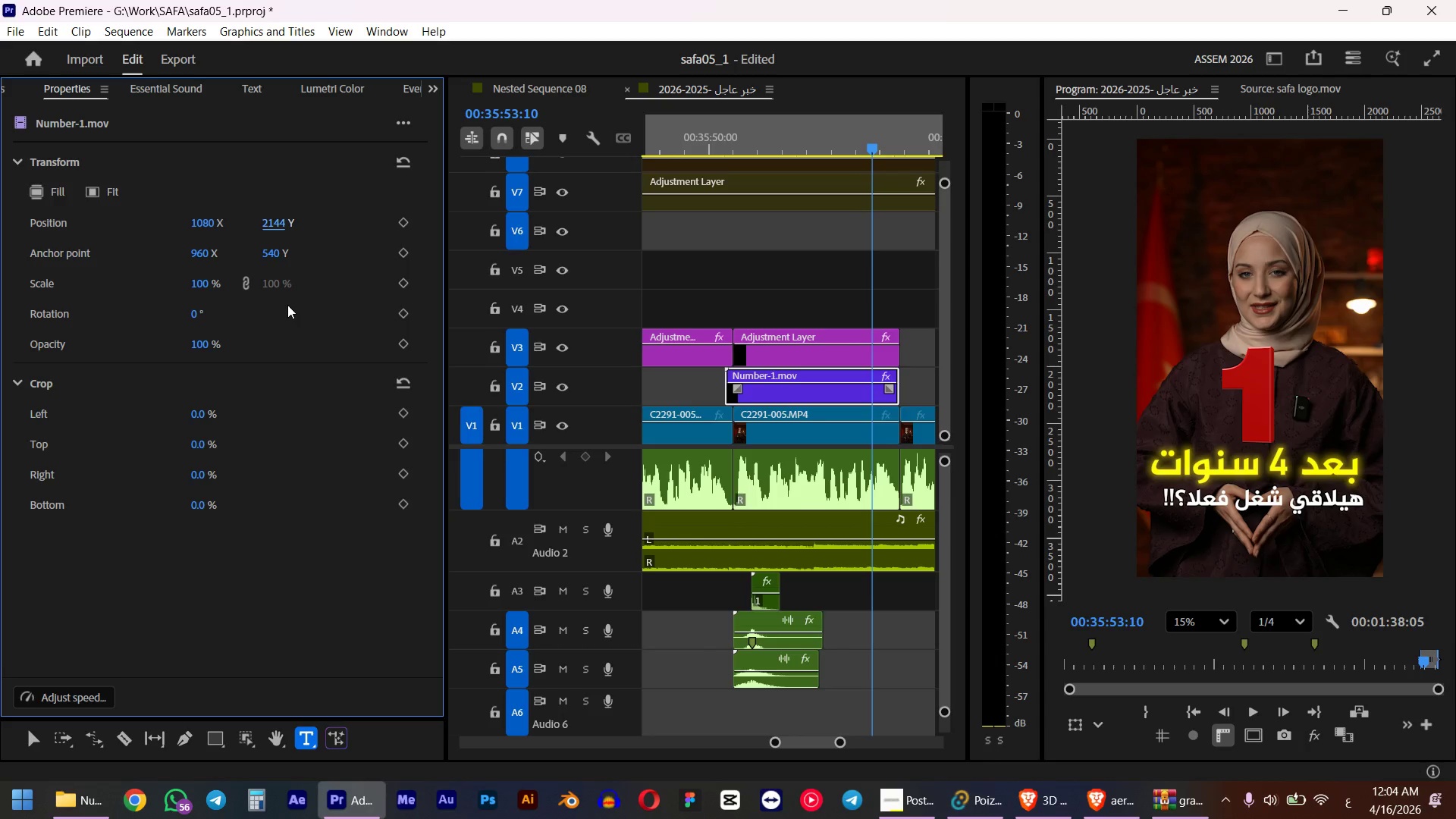 
scroll: coordinate [825, 335], scroll_direction: up, amount: 46.0
 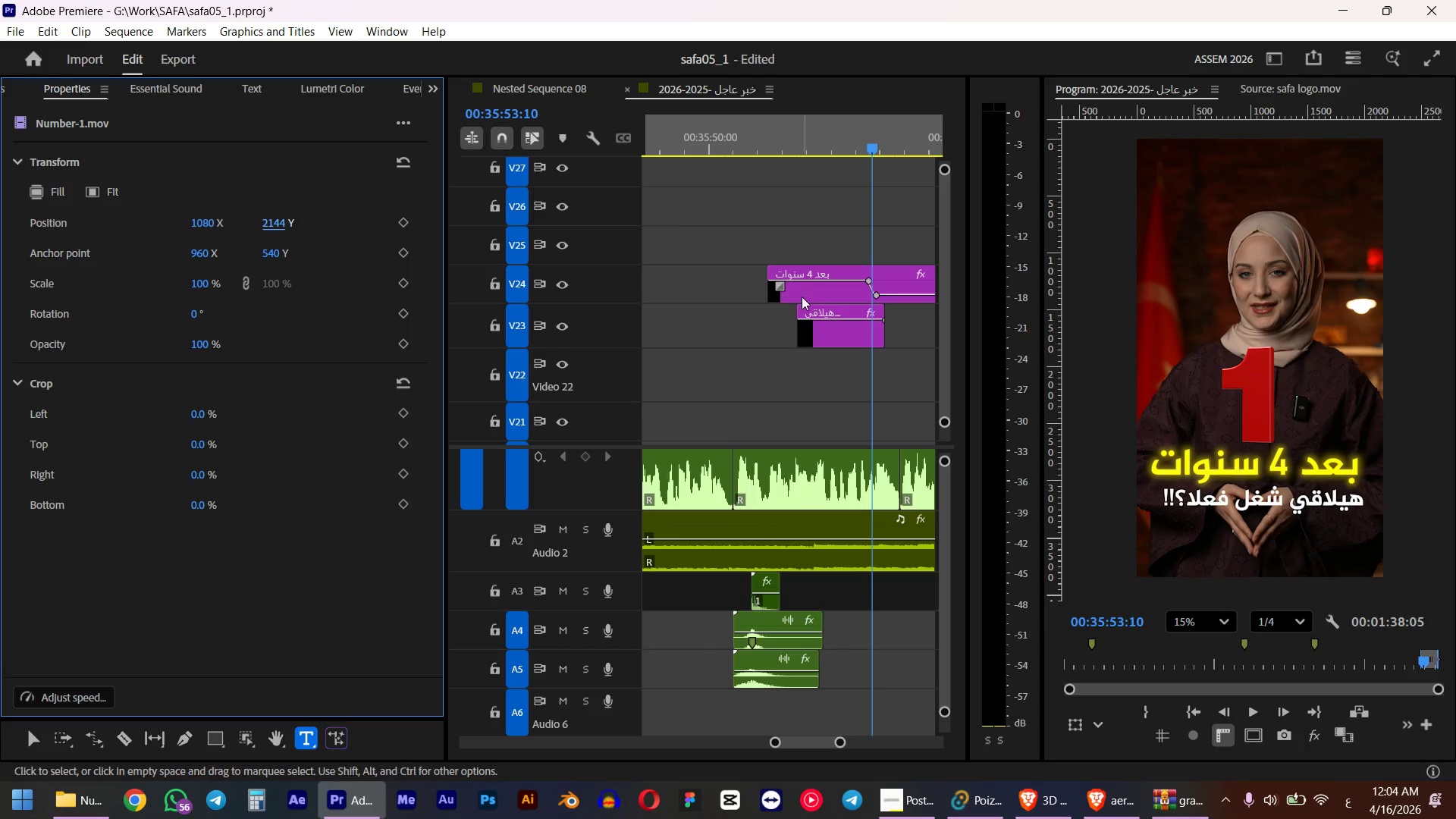 
left_click([802, 297])
 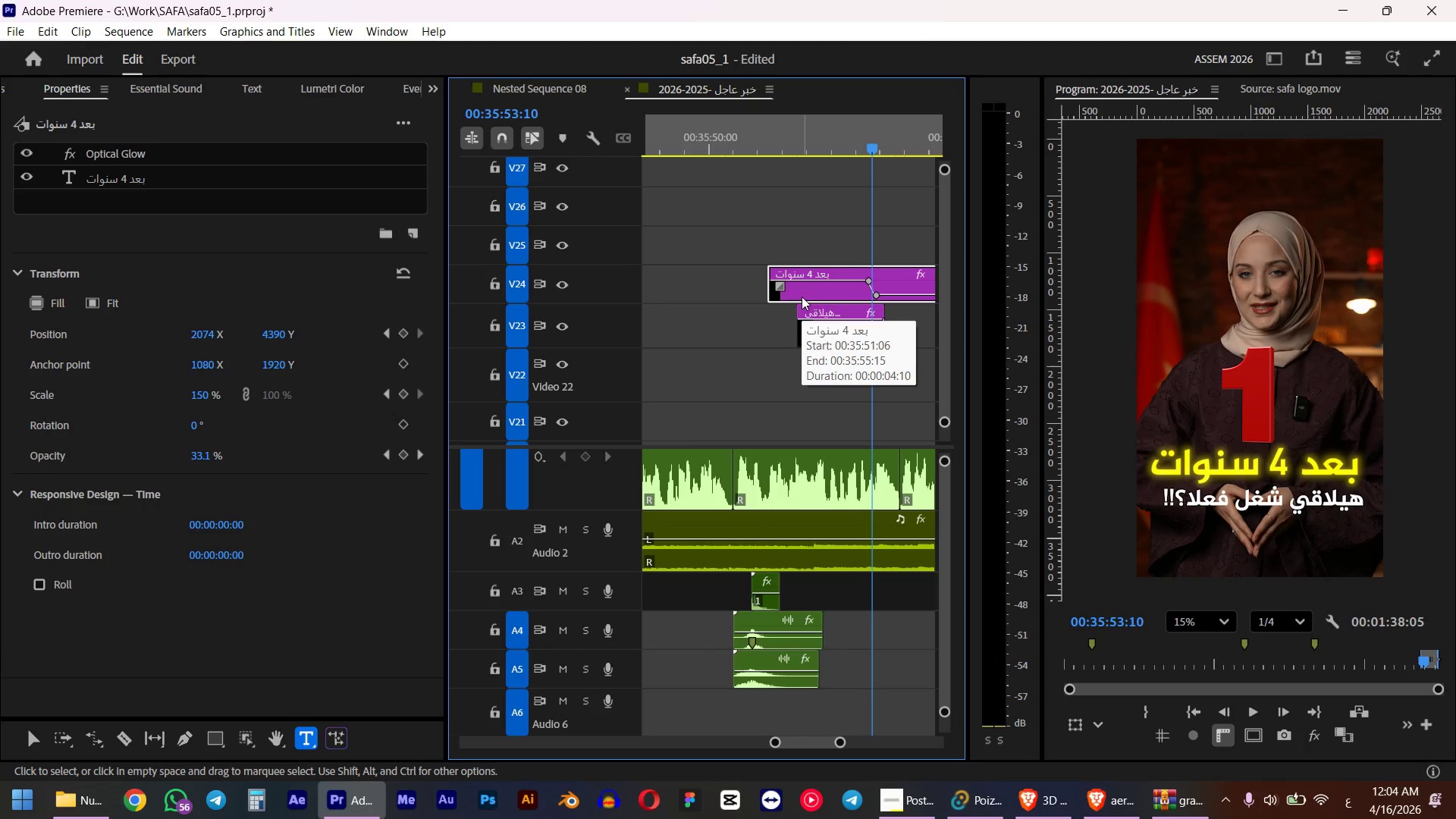 
left_click([117, 175])
 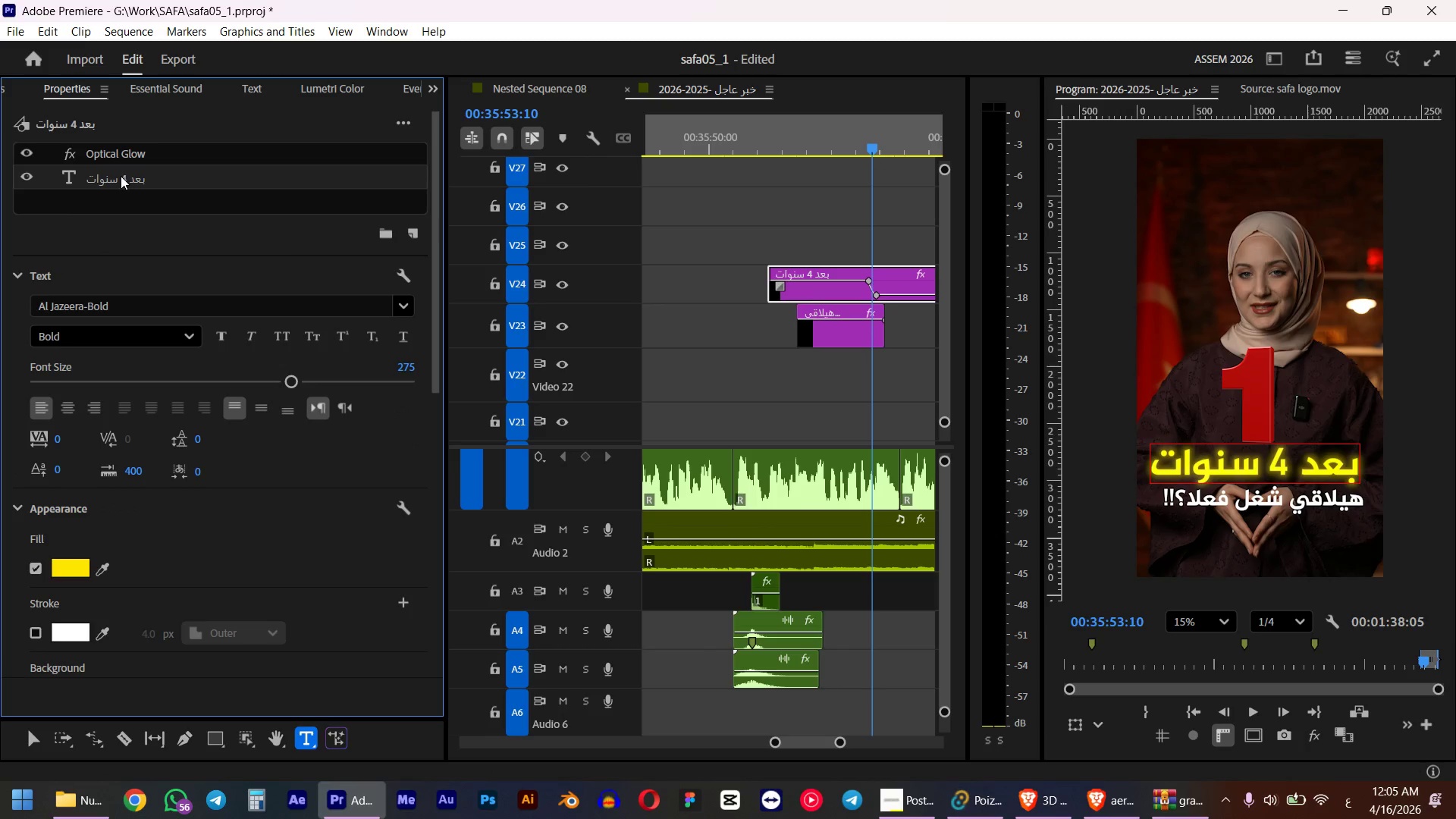 
double_click([121, 176])
 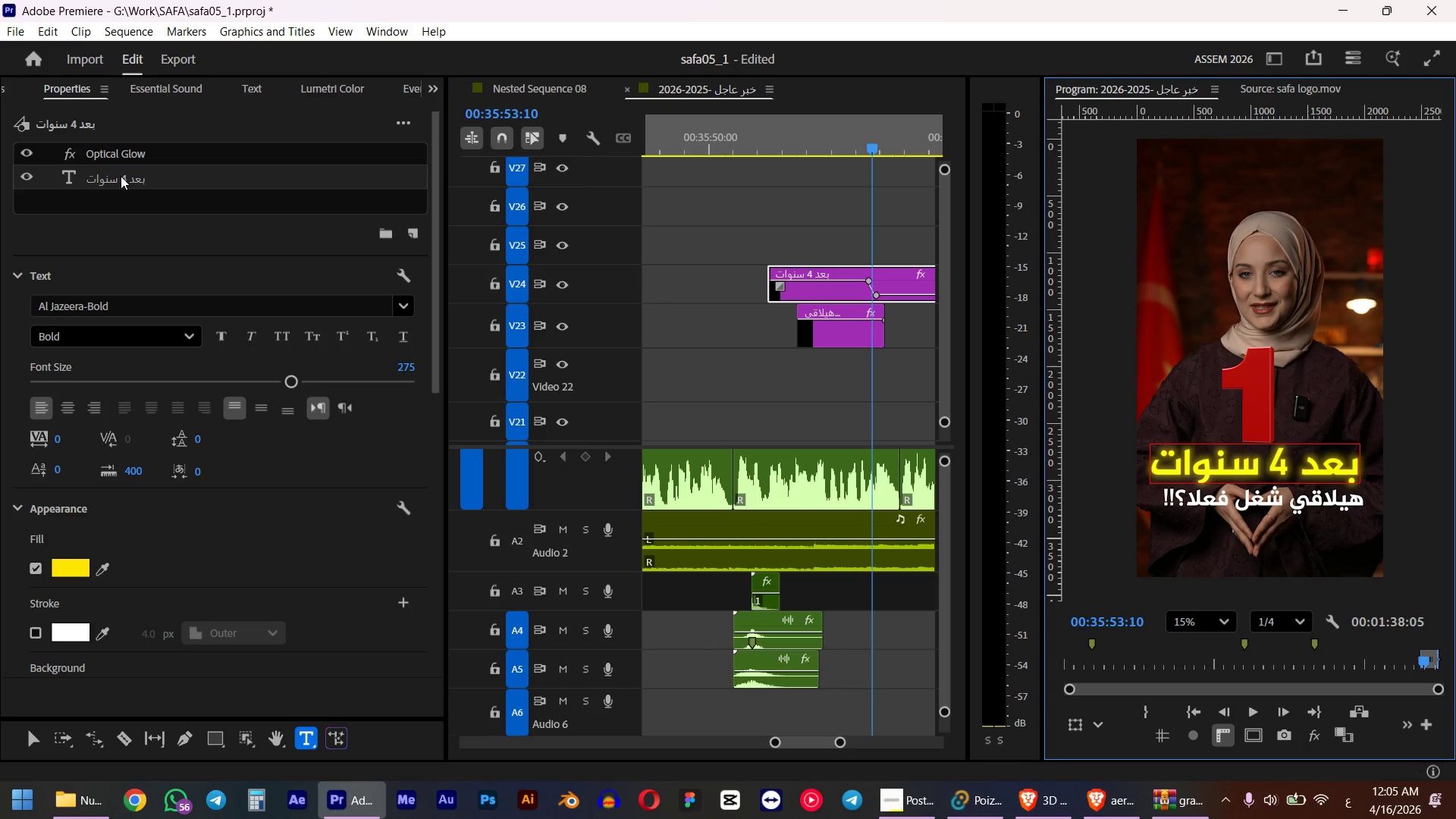 
type(ik]sm hgflh[dh)
 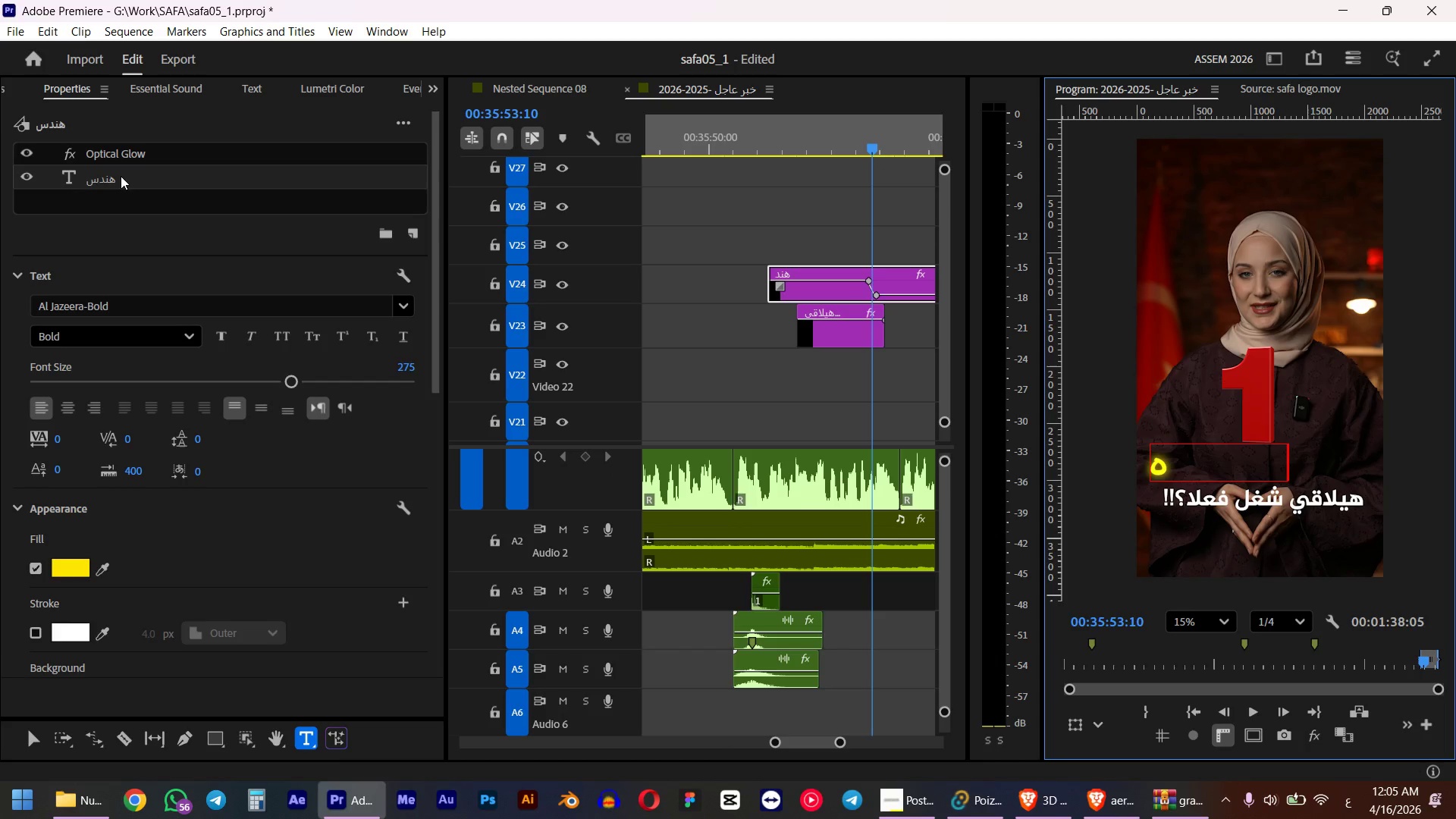 
key(Control+A)
 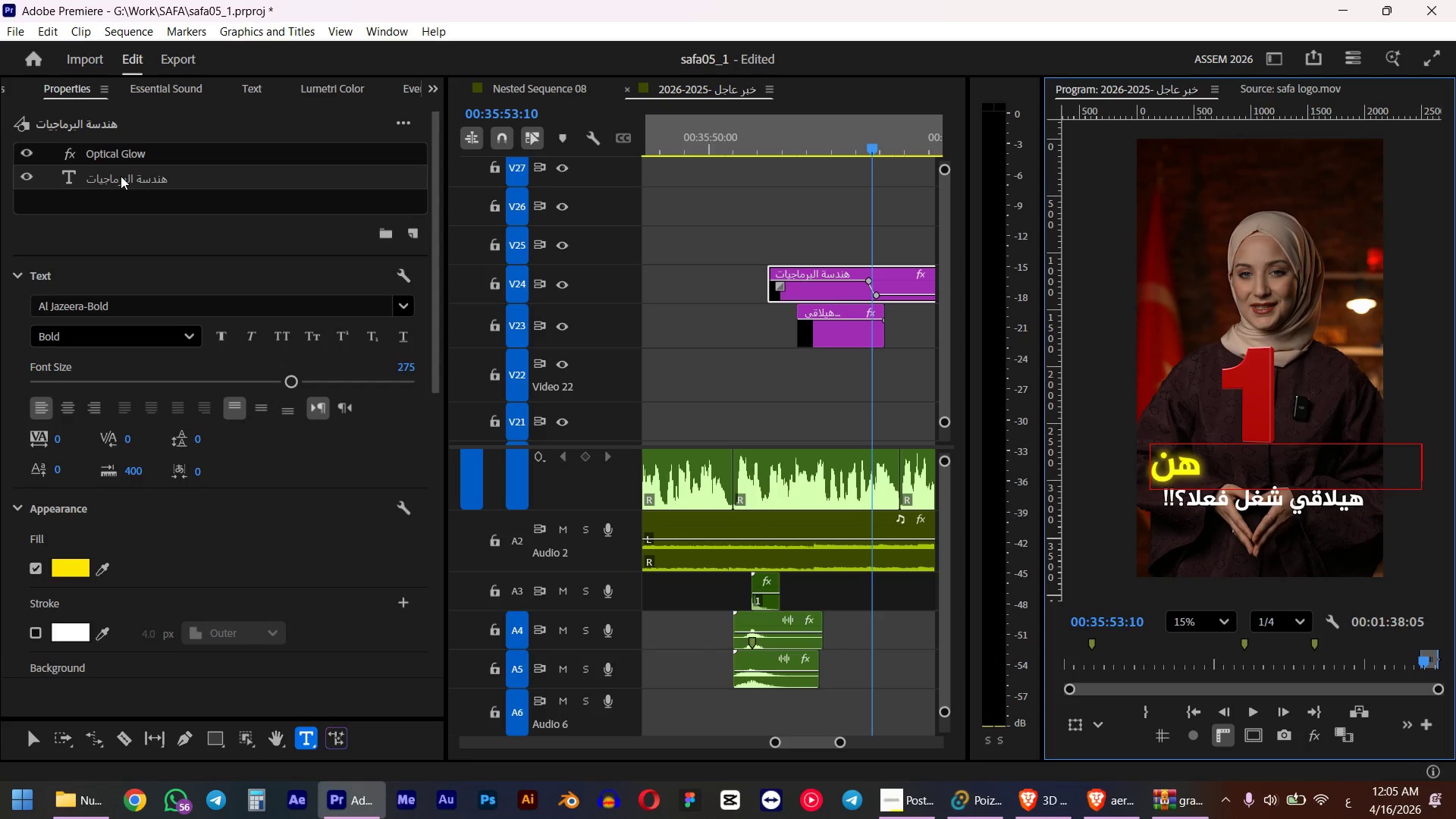 
left_click([405, 370])
 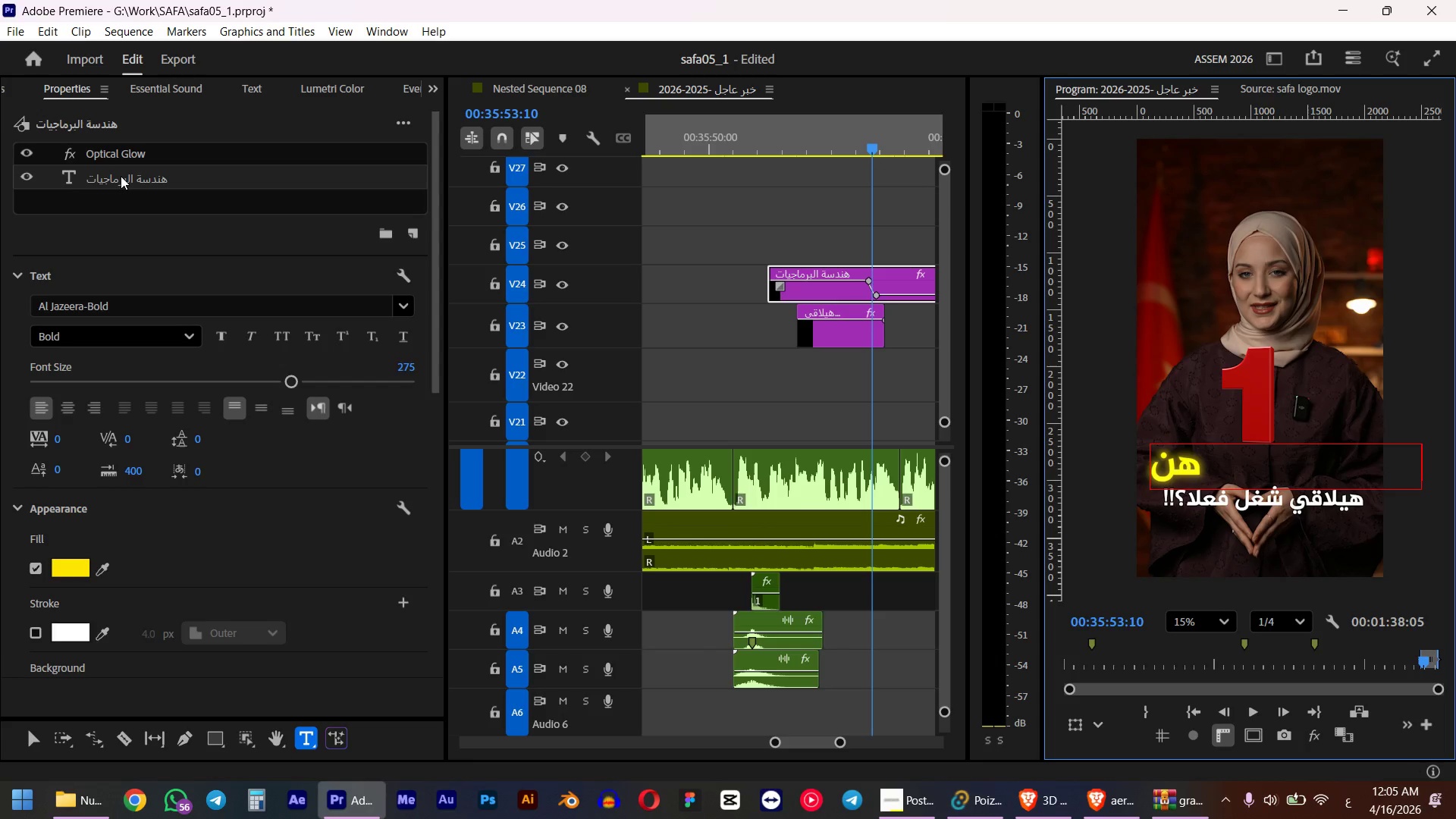 
key(Numpad1)
 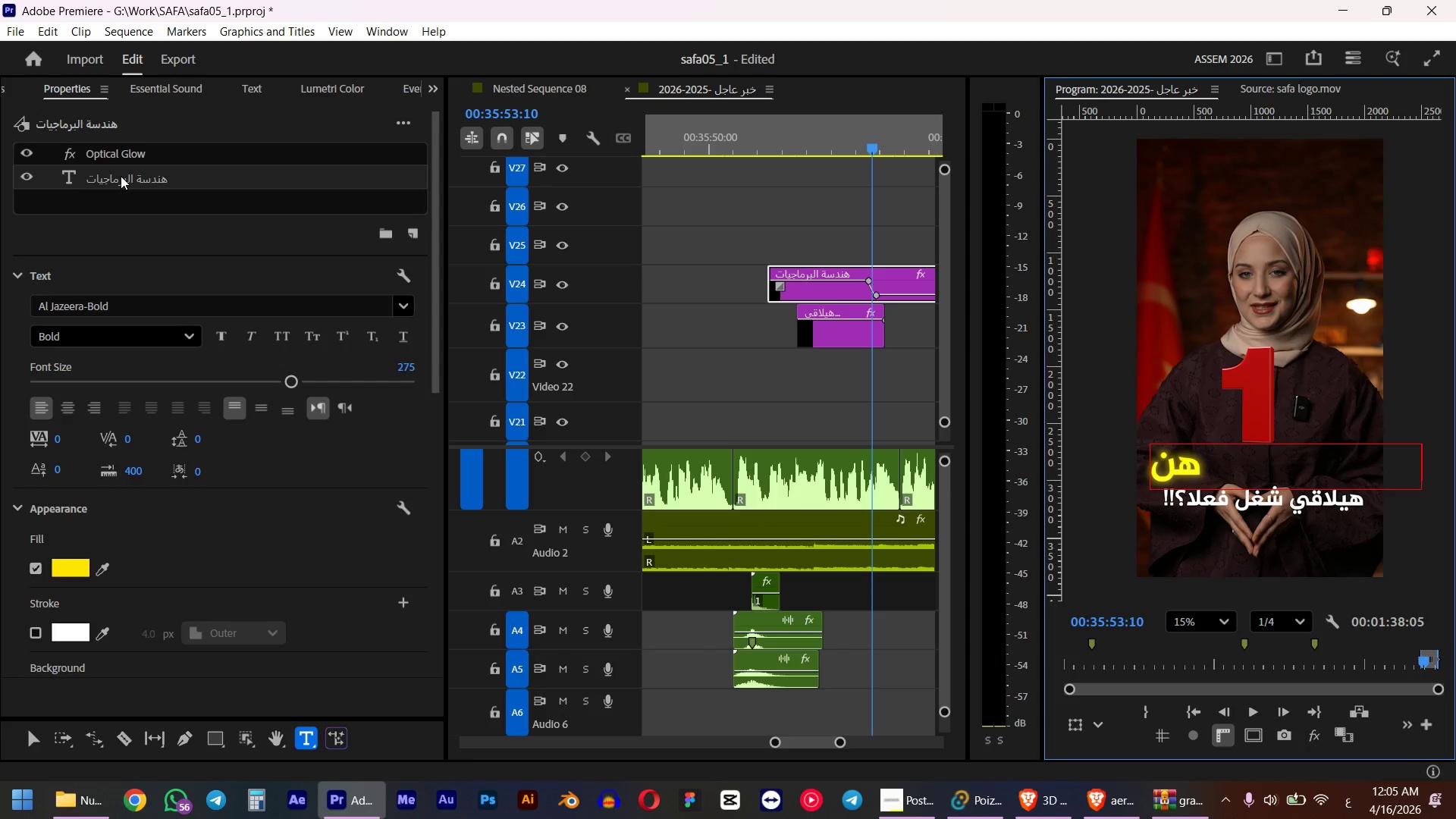 
key(Numpad5)
 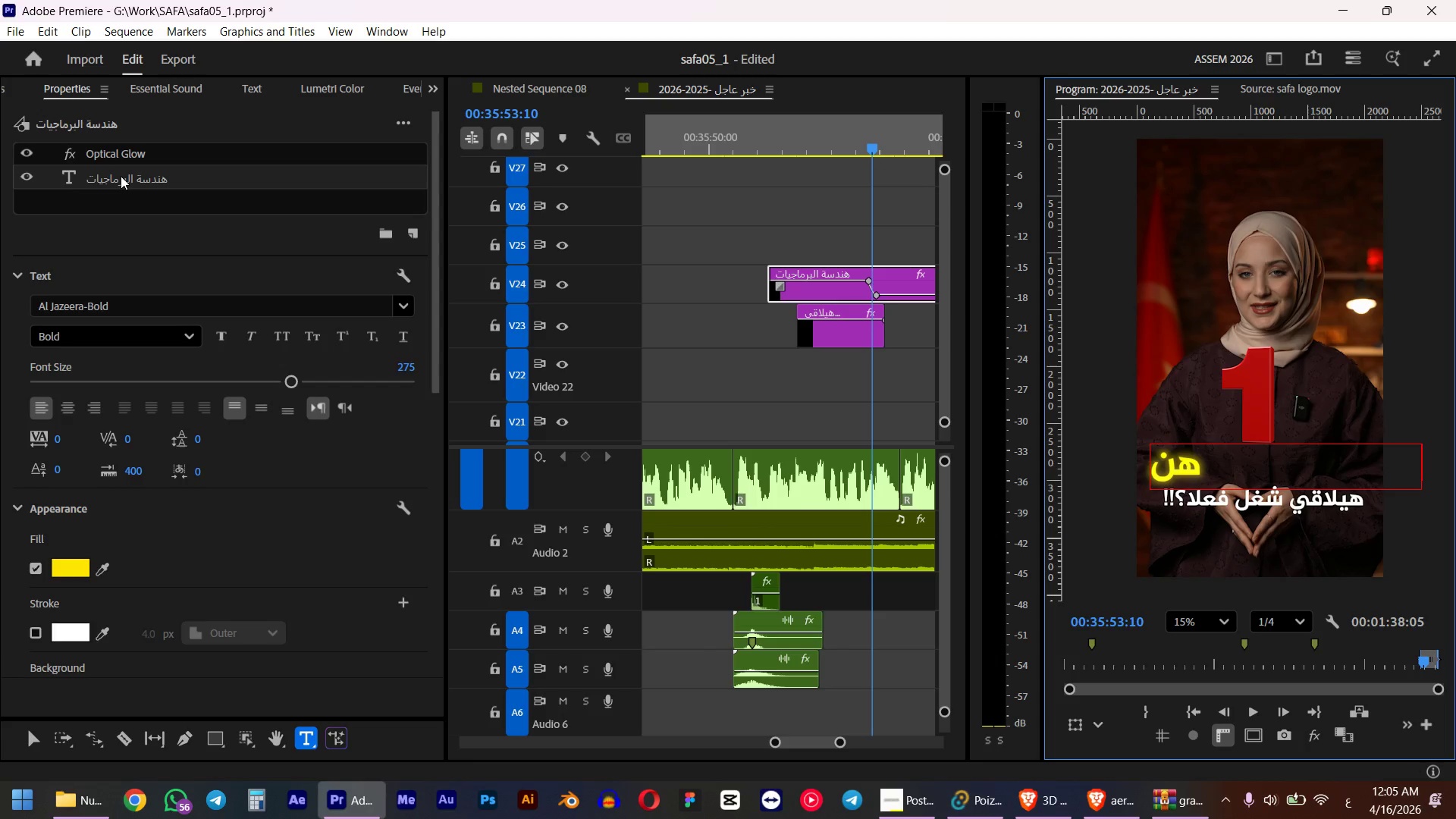 
key(Numpad0)
 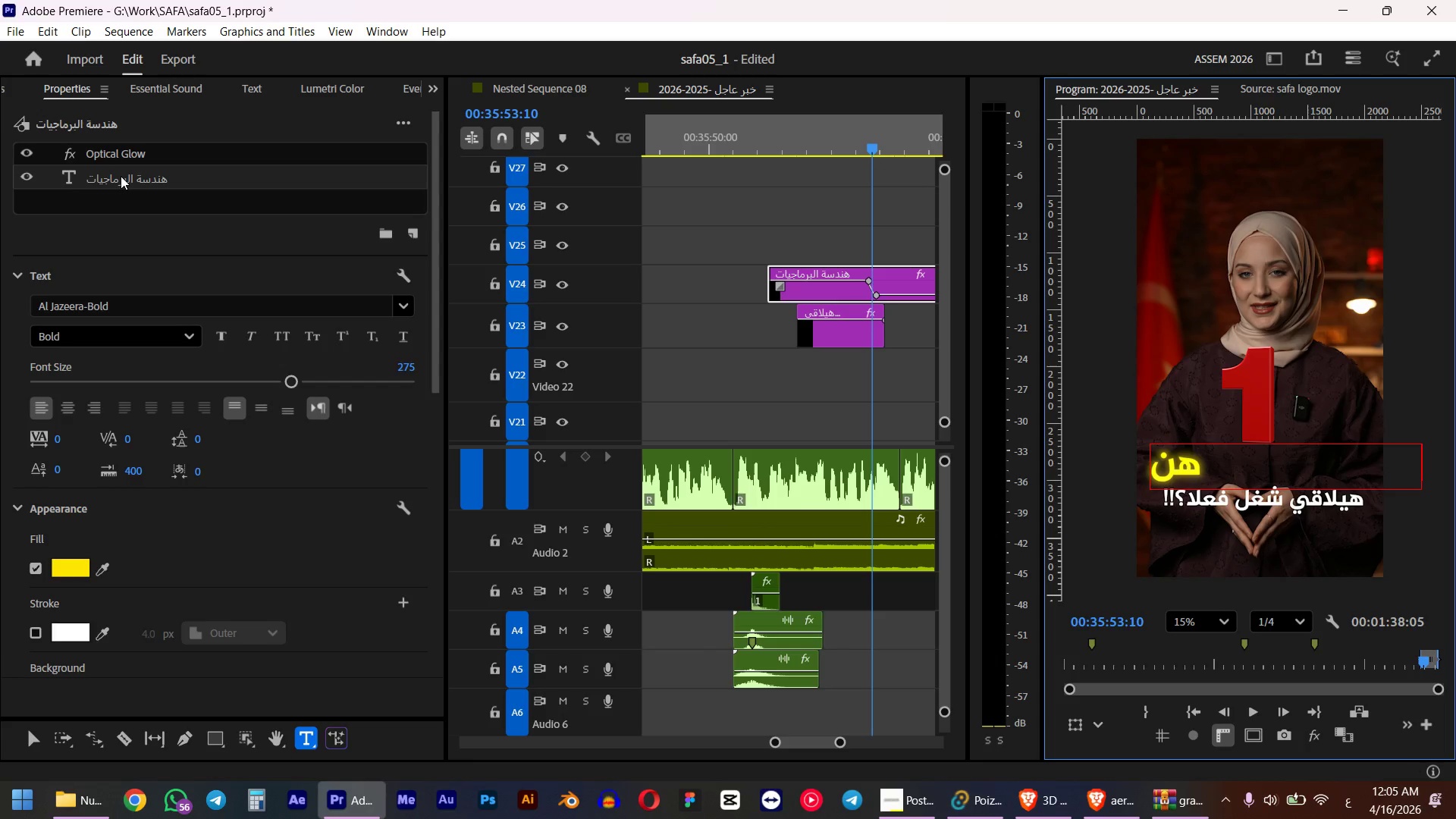 
key(NumpadEnter)
 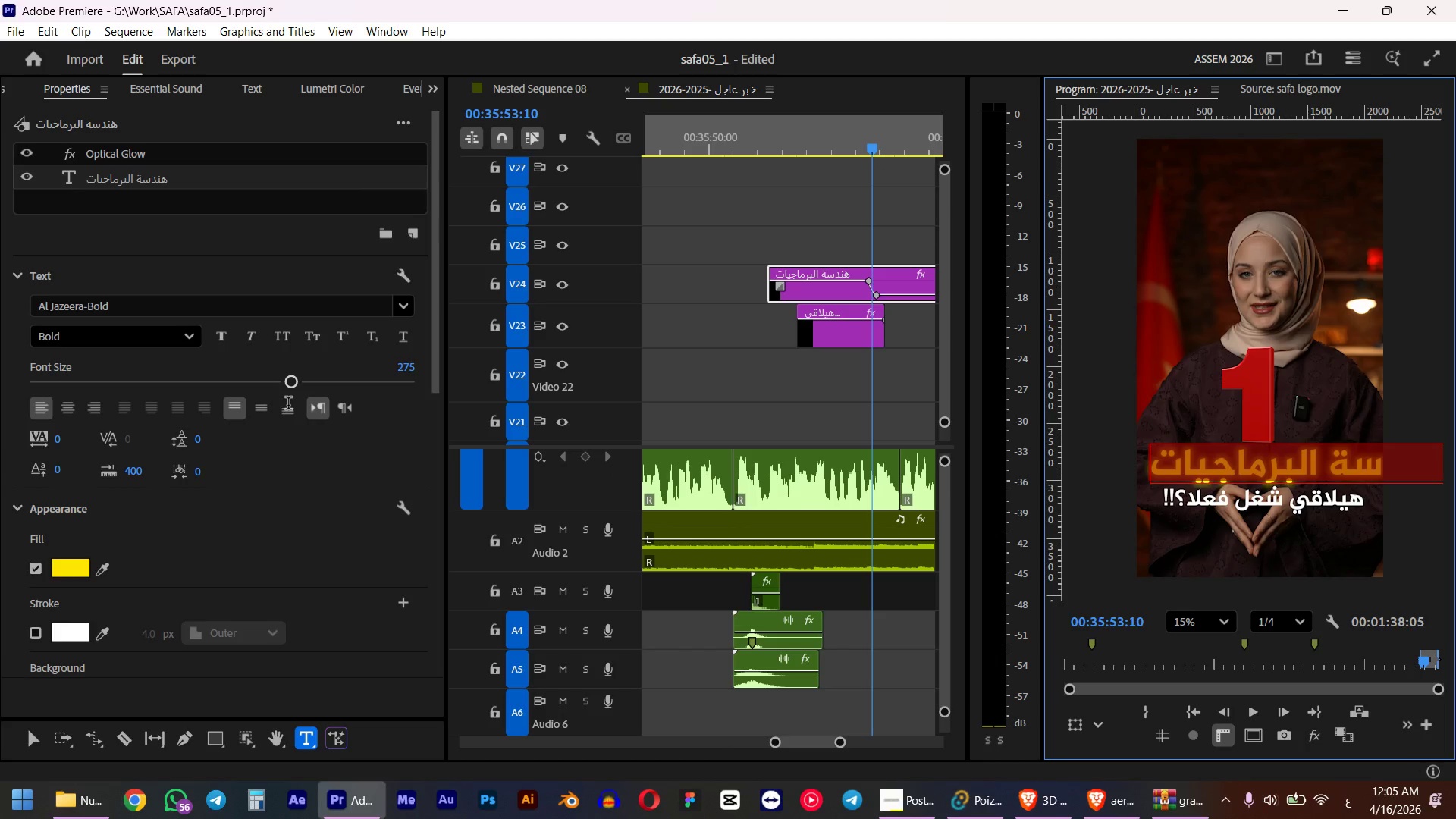 
wait(7.67)
 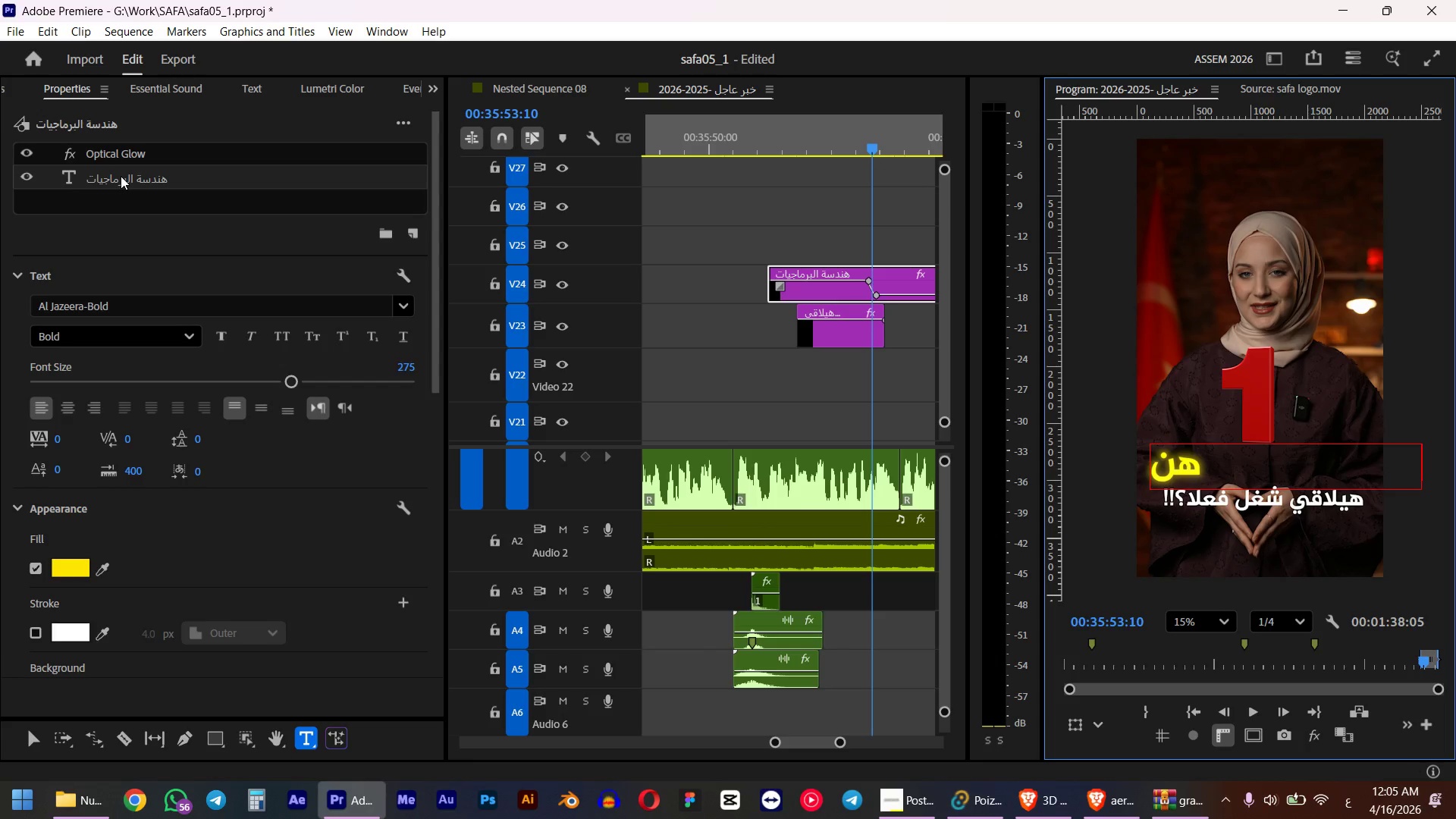 
left_click([406, 372])
 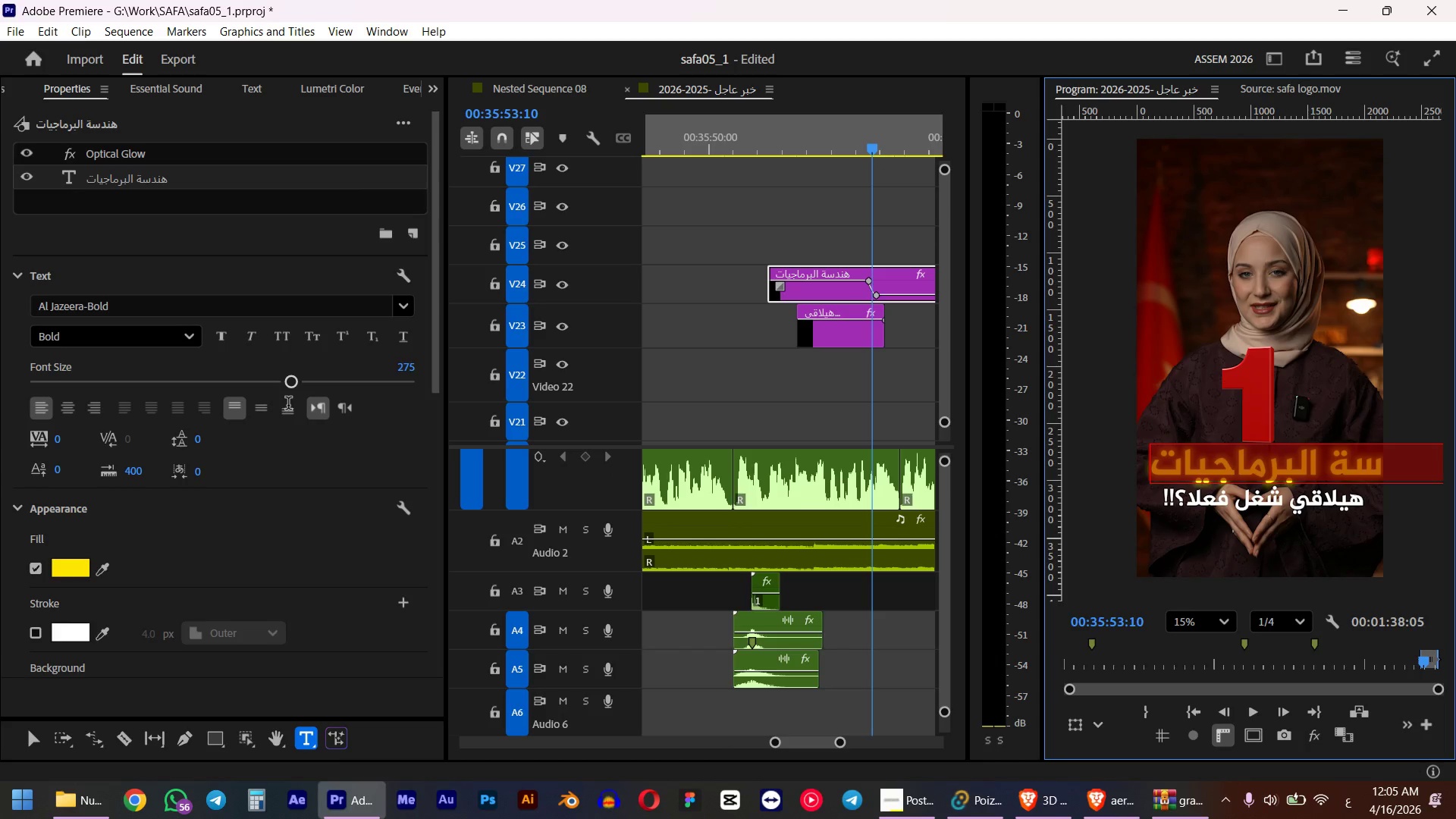 
key(Numpad0)
 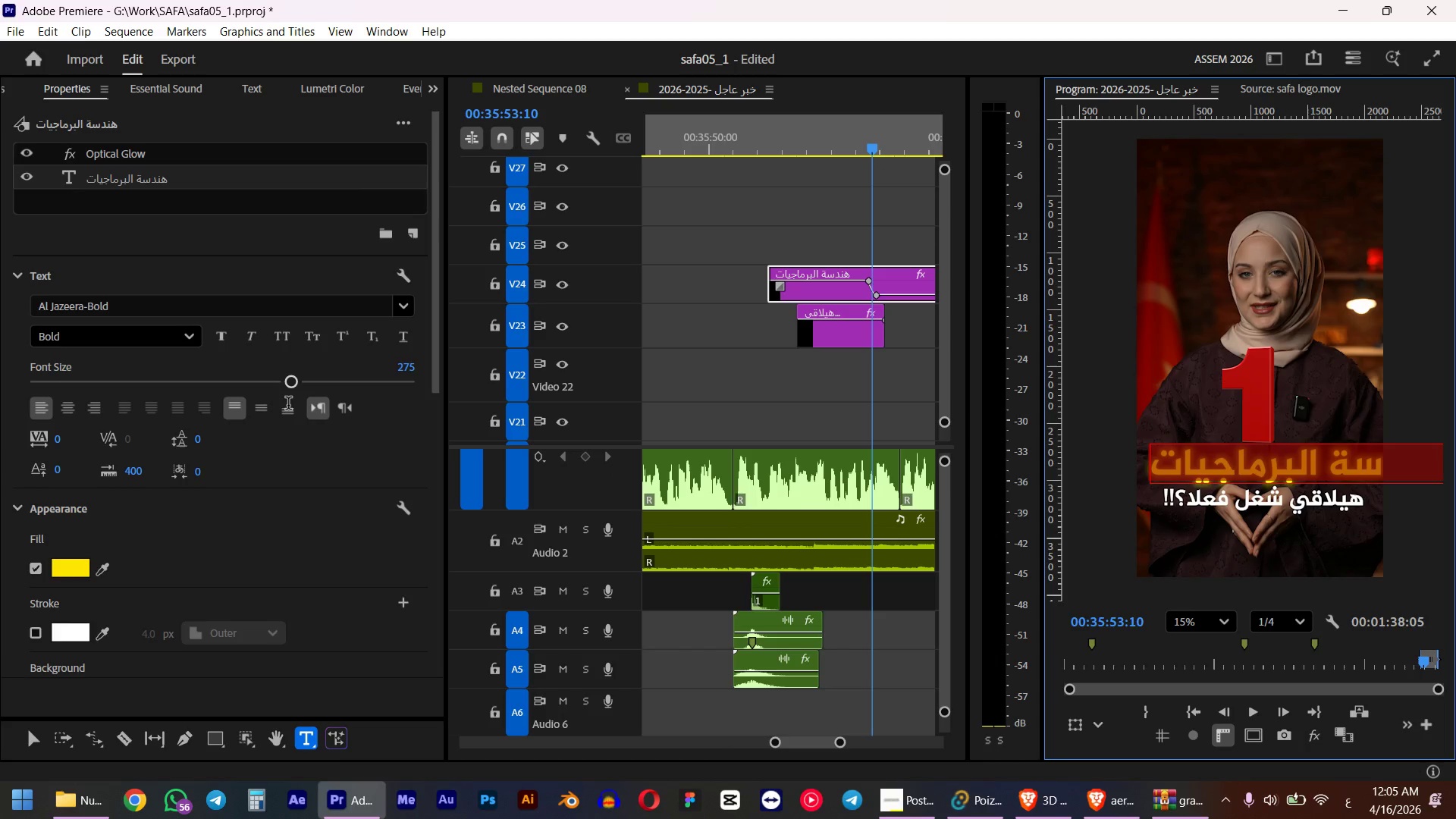 
key(Numpad0)
 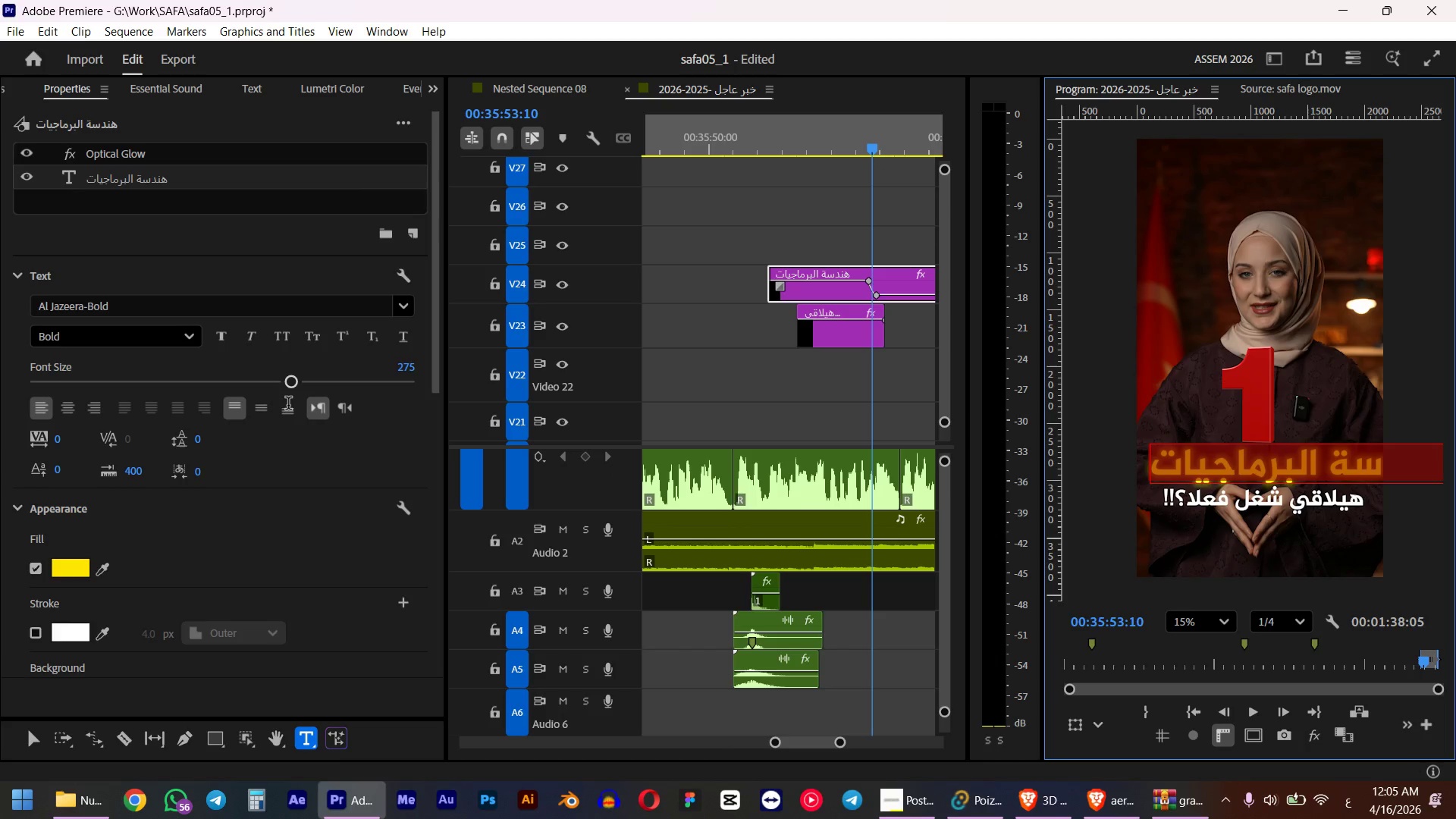 
key(NumpadEnter)
 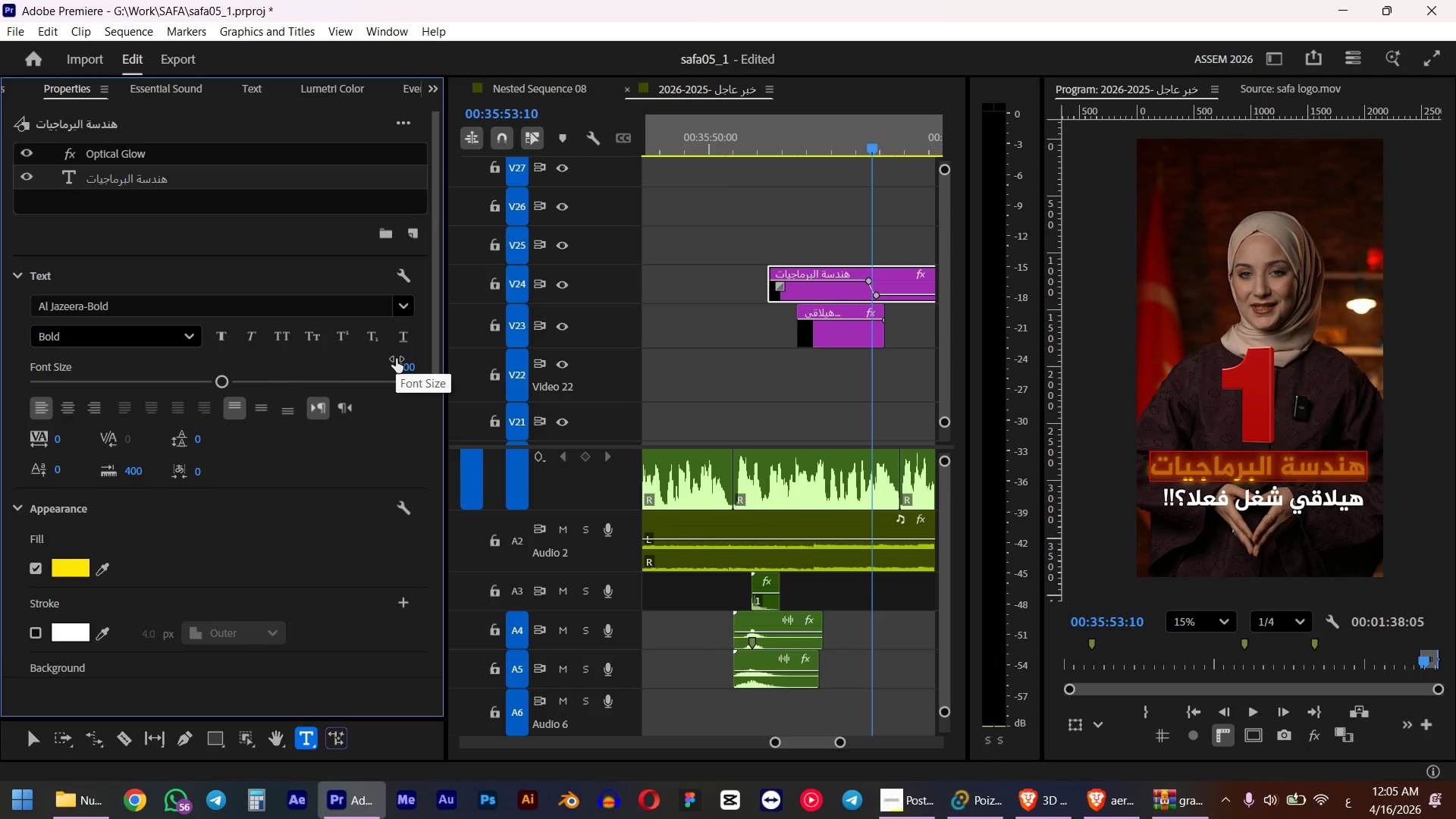 
scroll: coordinate [318, 493], scroll_direction: down, amount: 11.0
 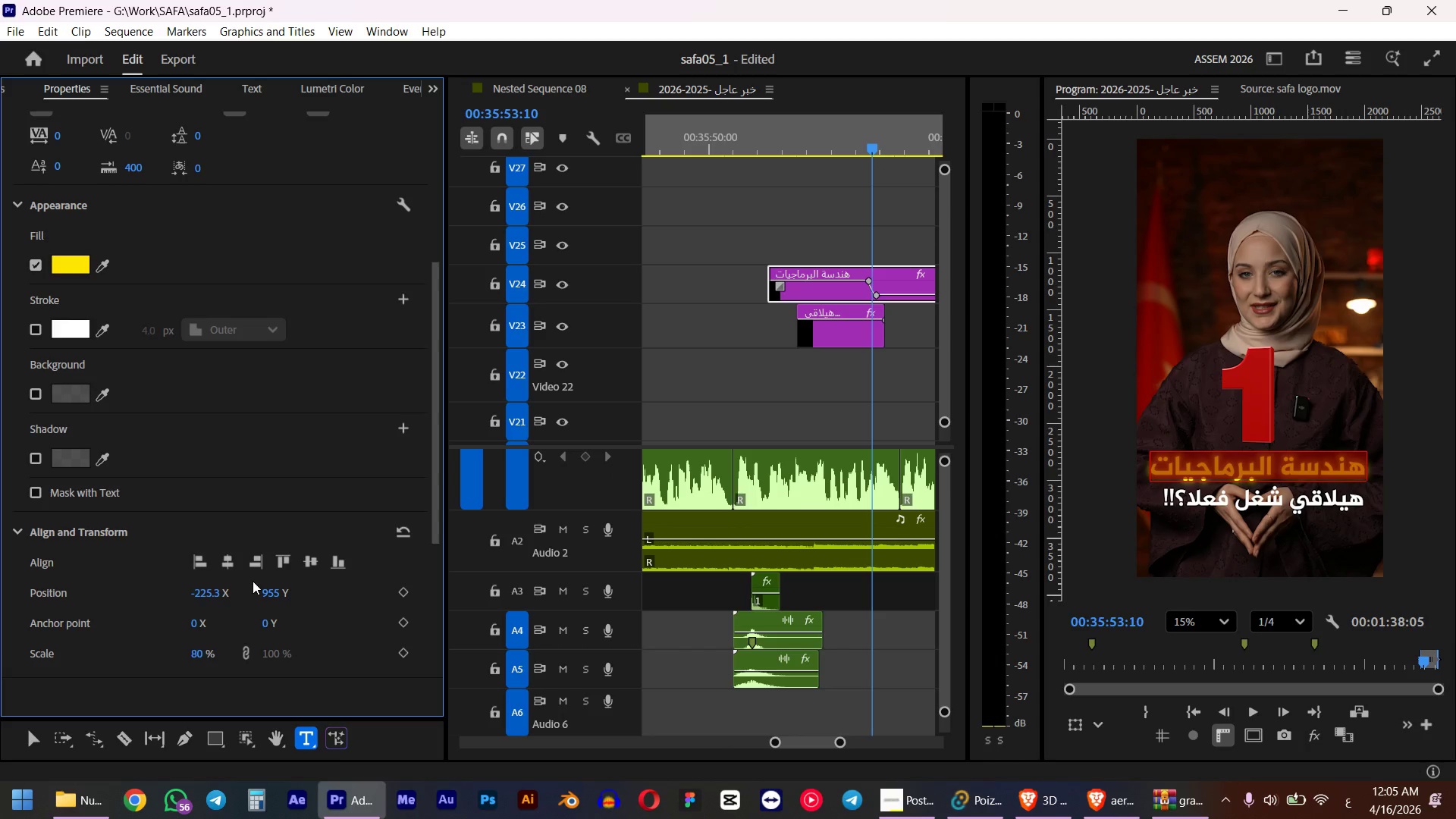 
left_click([225, 562])
 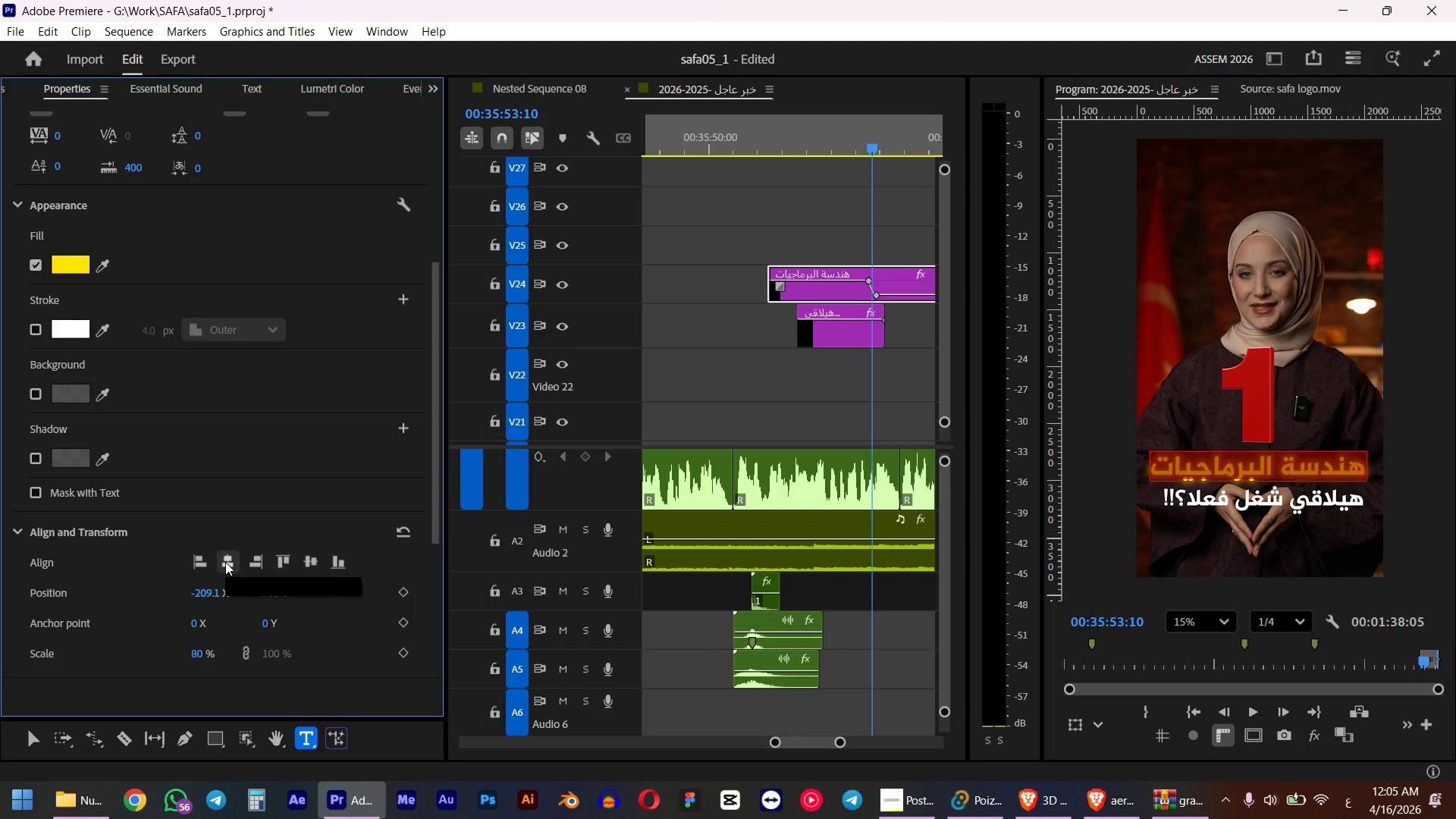 
left_click([833, 335])
 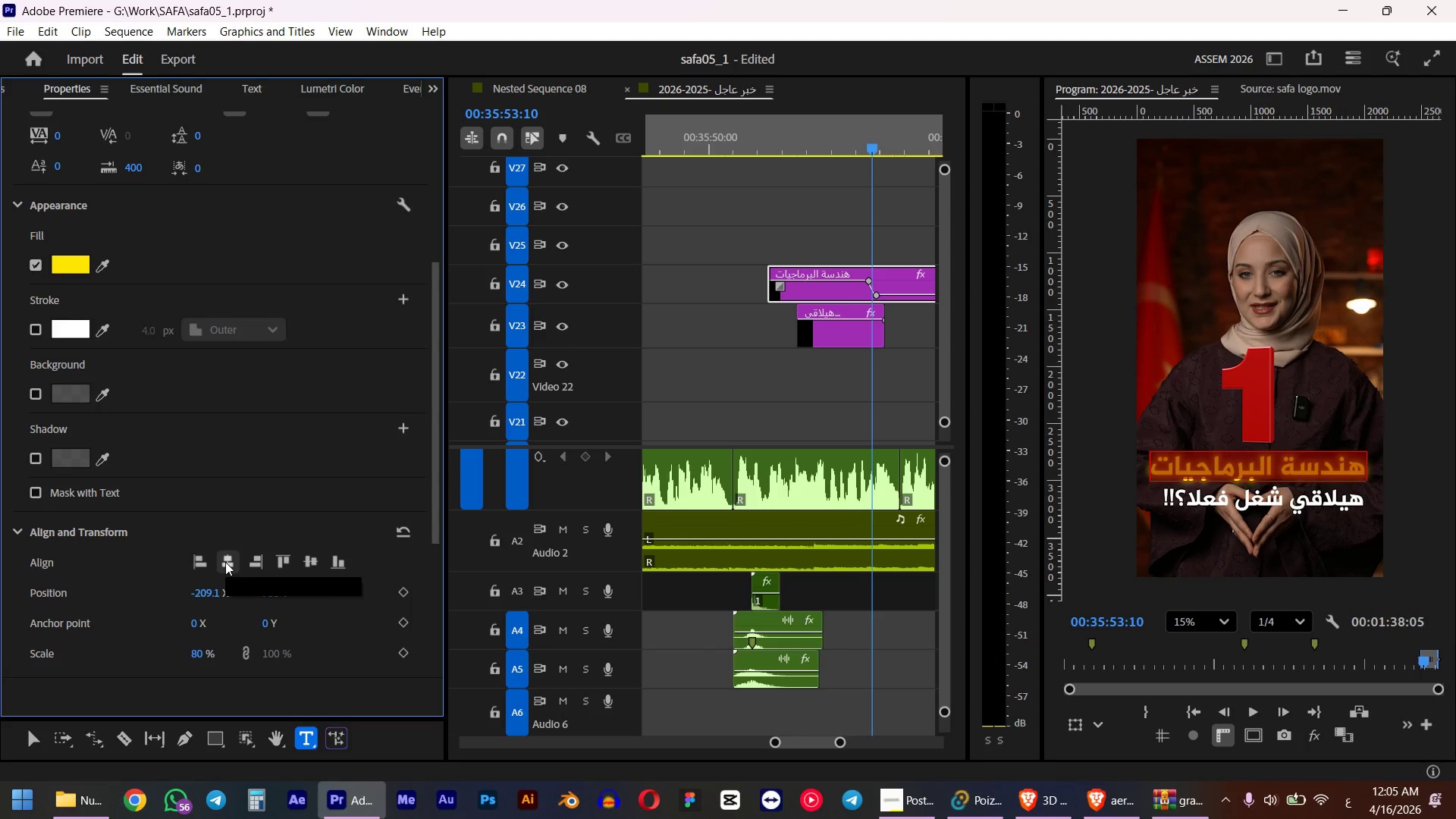 
double_click([152, 154])
 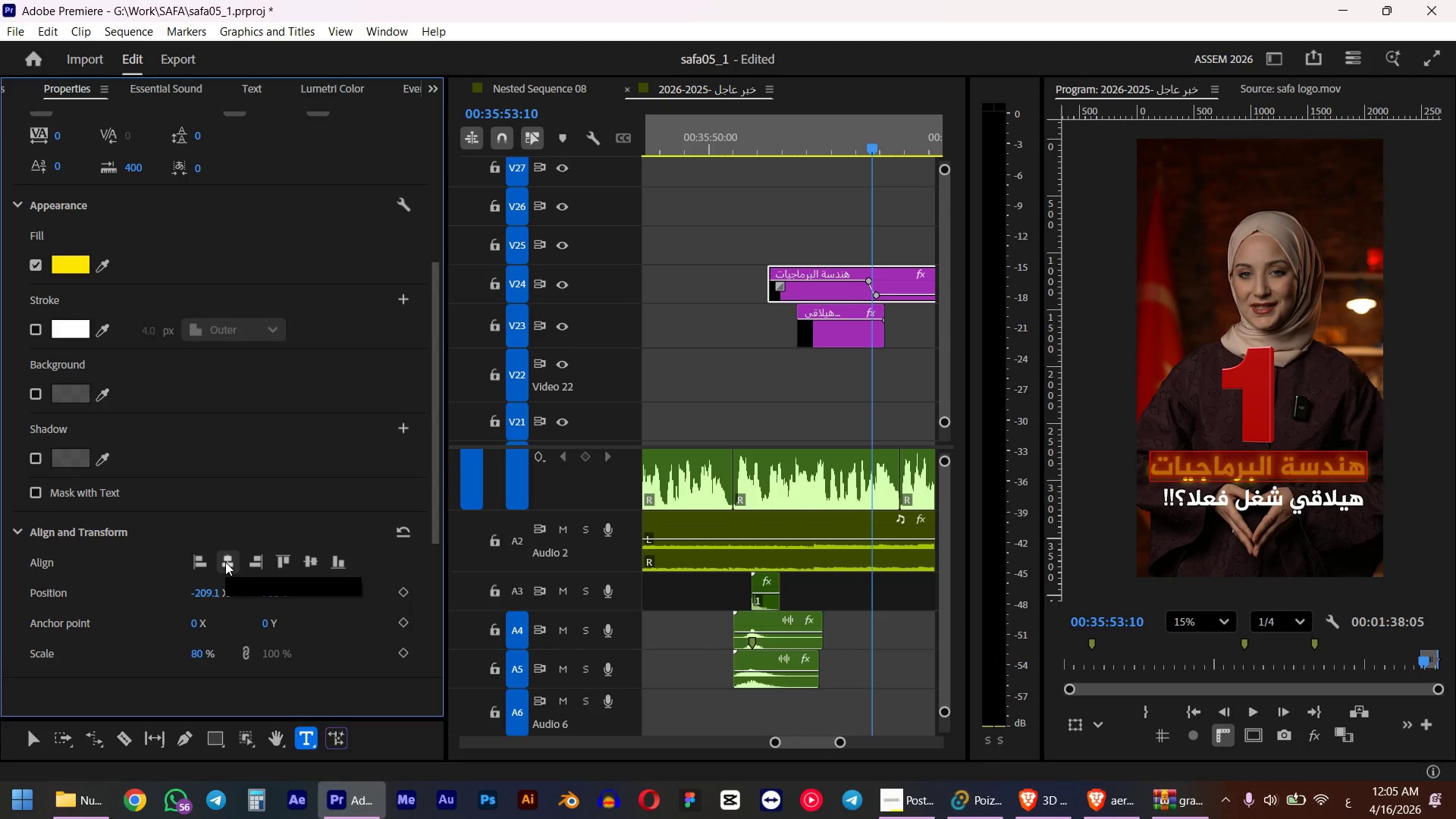 
type(,hg`;hx hgHw'khud)
 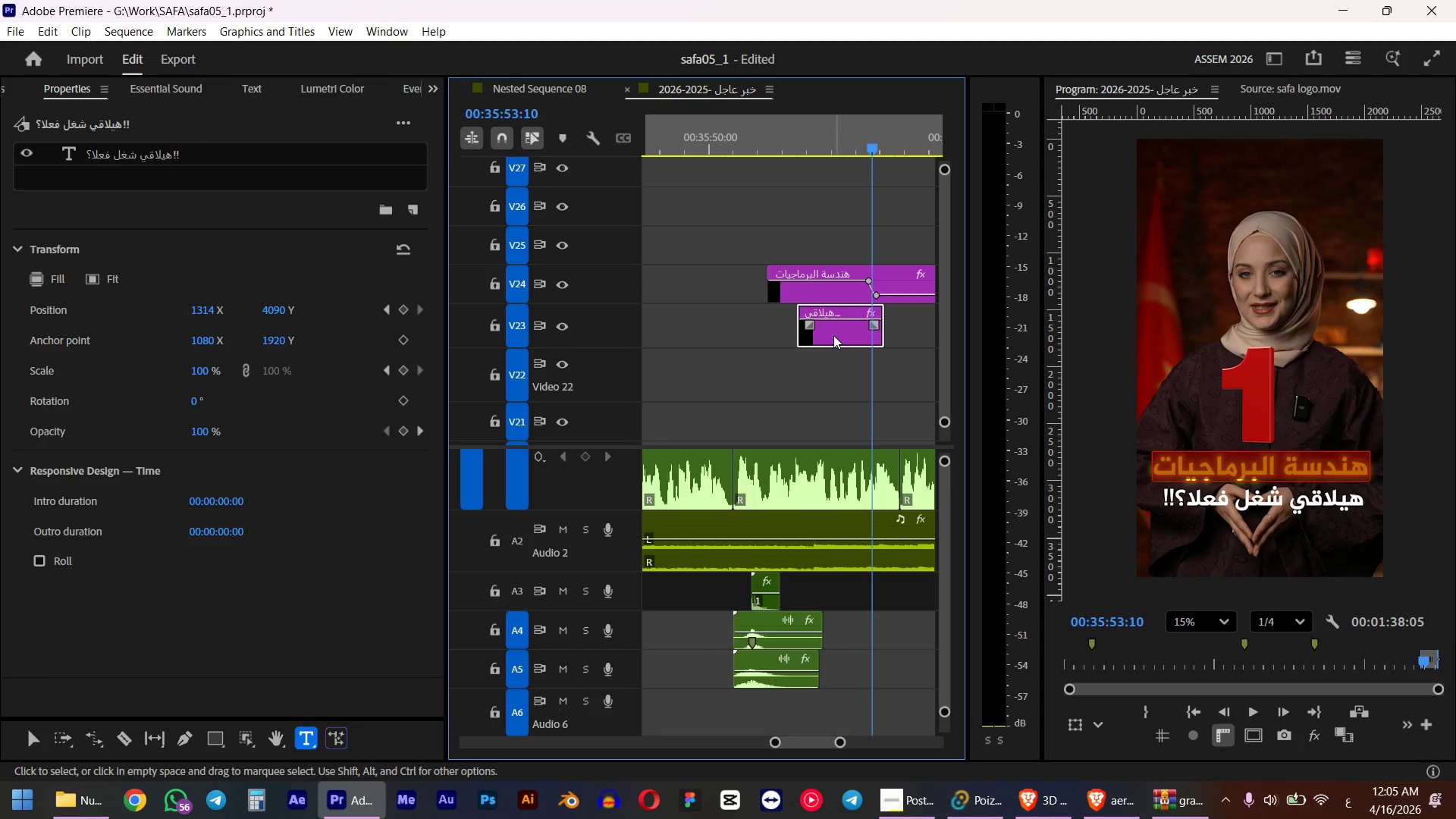 
wait(8.39)
 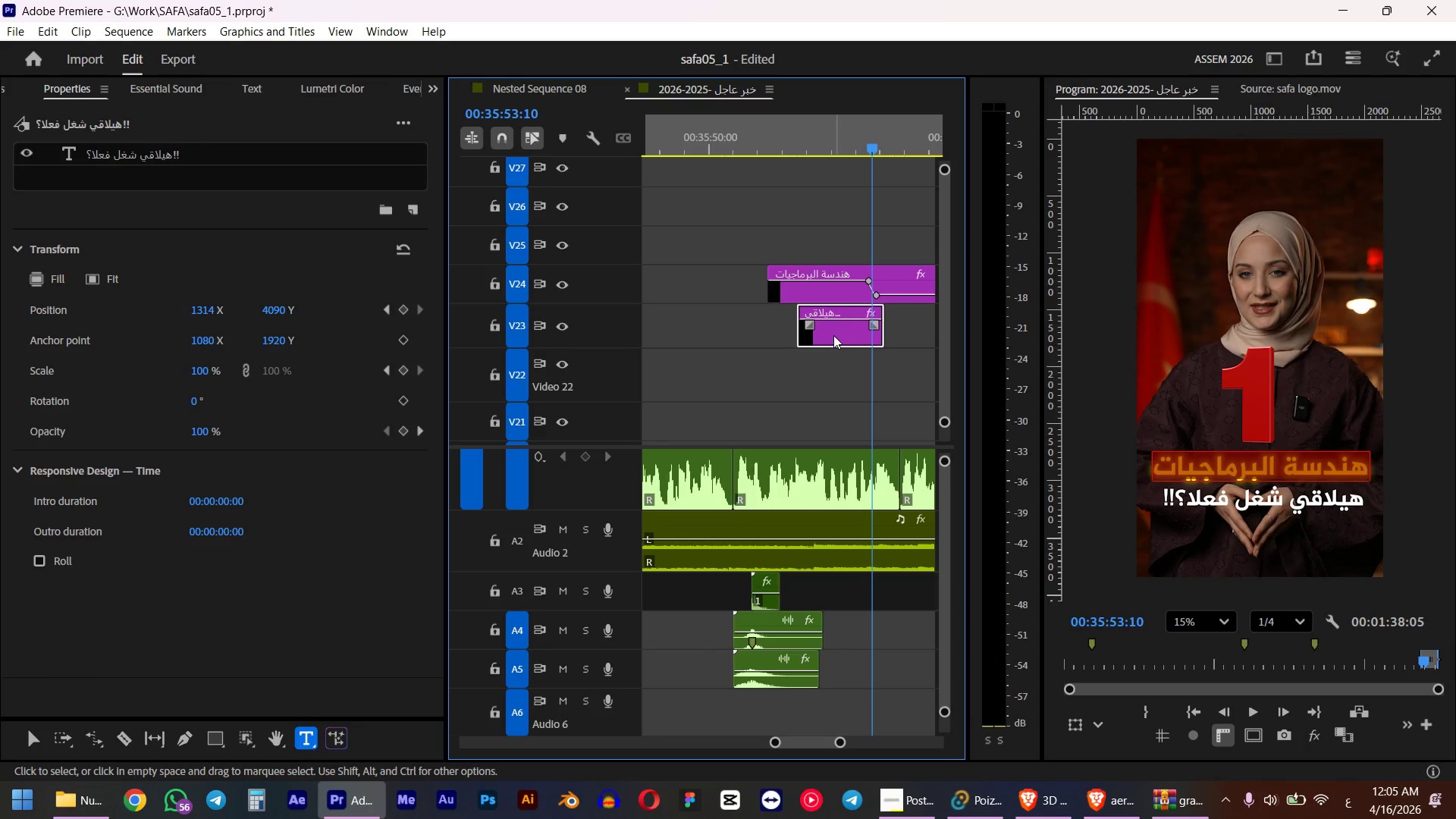 
scroll: coordinate [730, 457], scroll_direction: none, amount: 0.0
 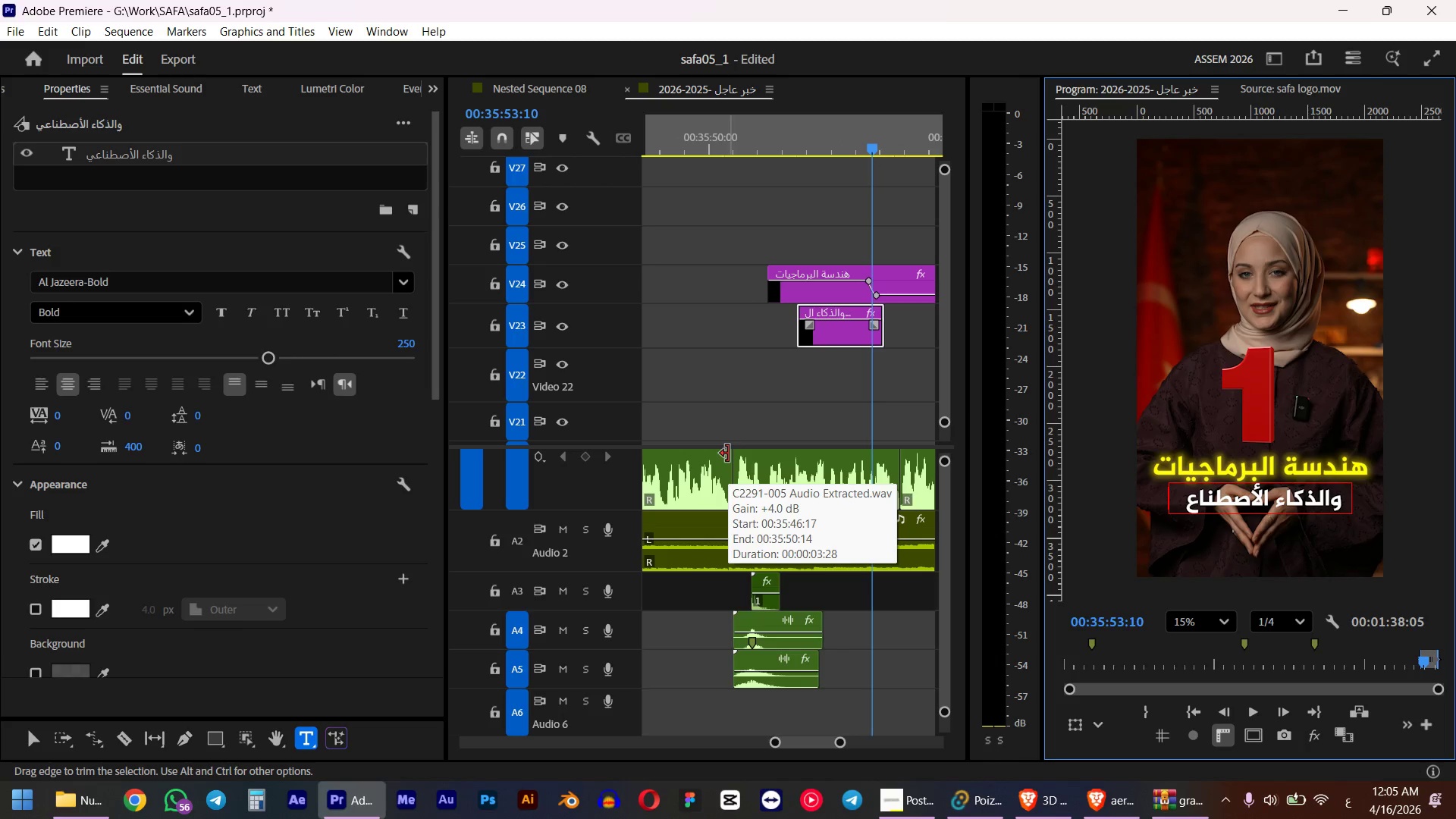 
key(D)
 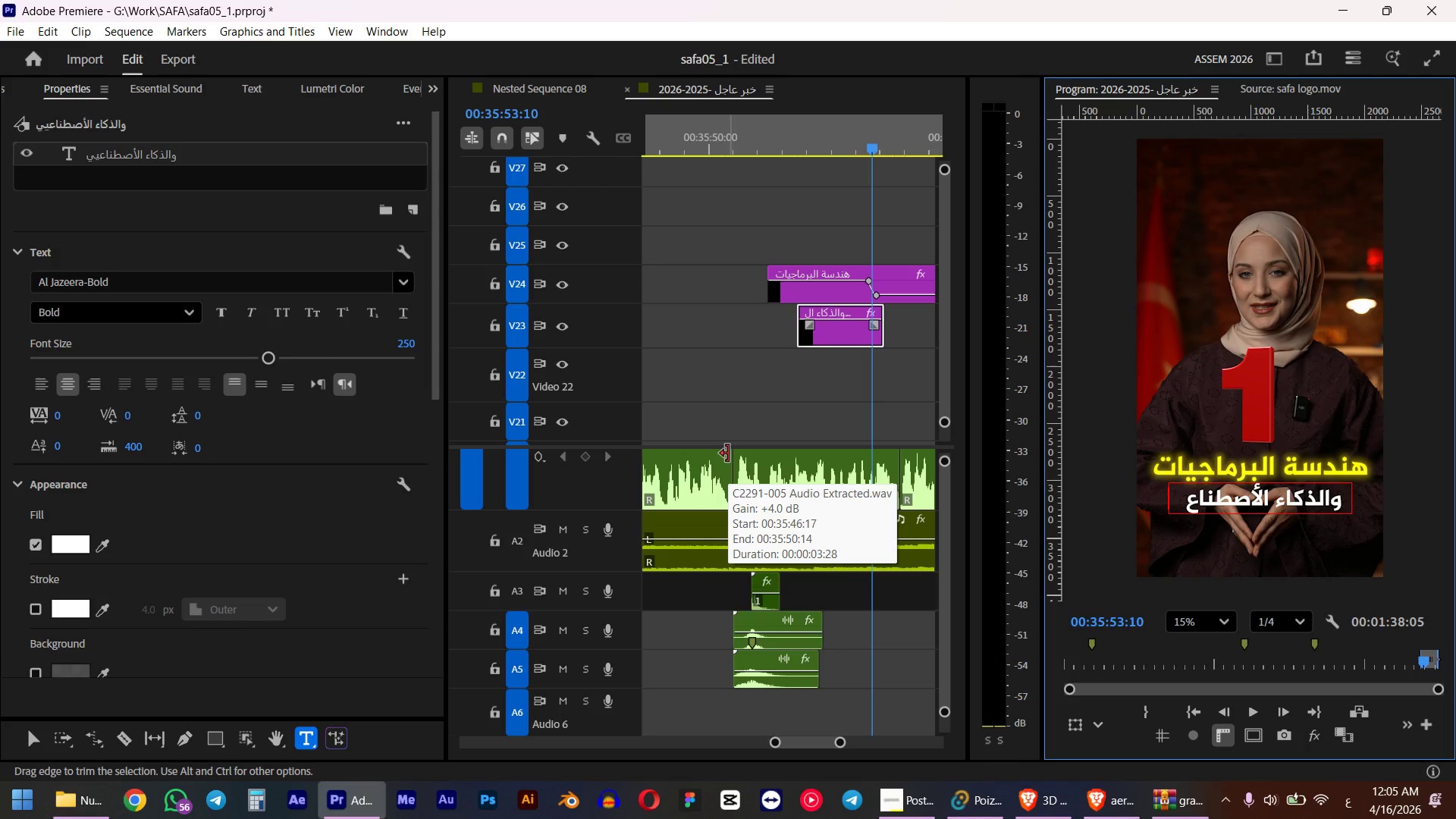 
key(Backspace)
 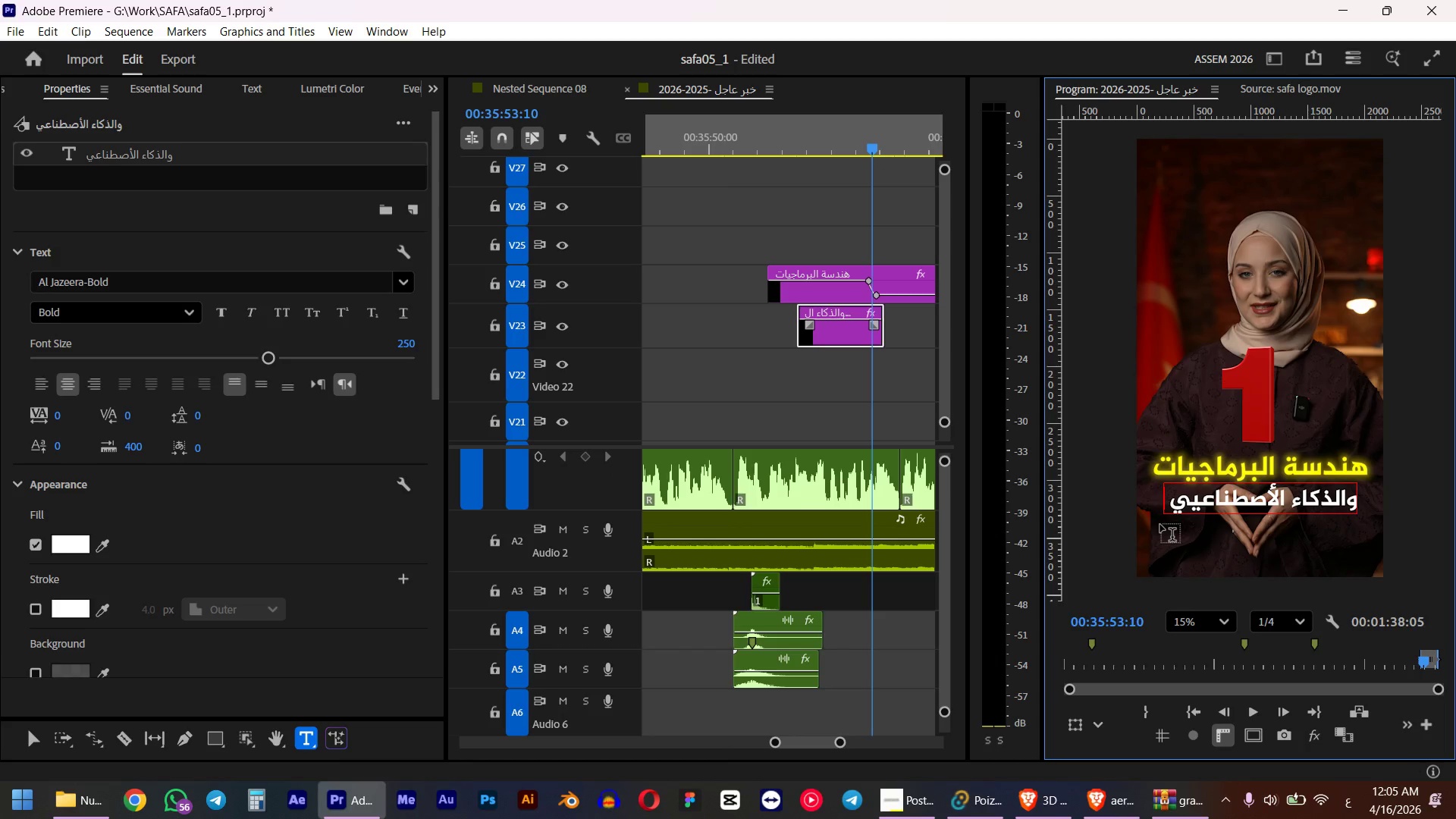 
left_click([749, 142])
 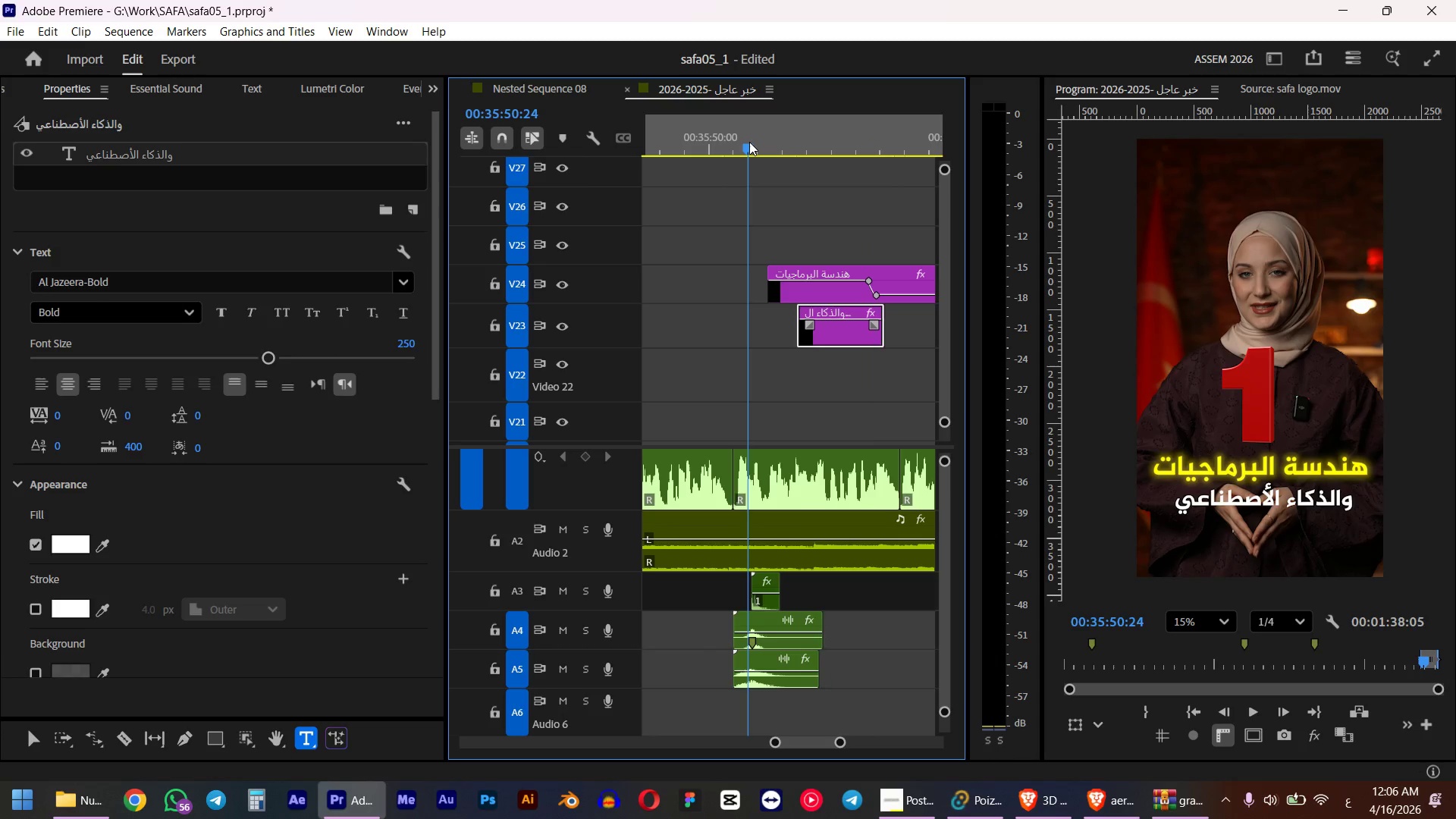 
wait(5.41)
 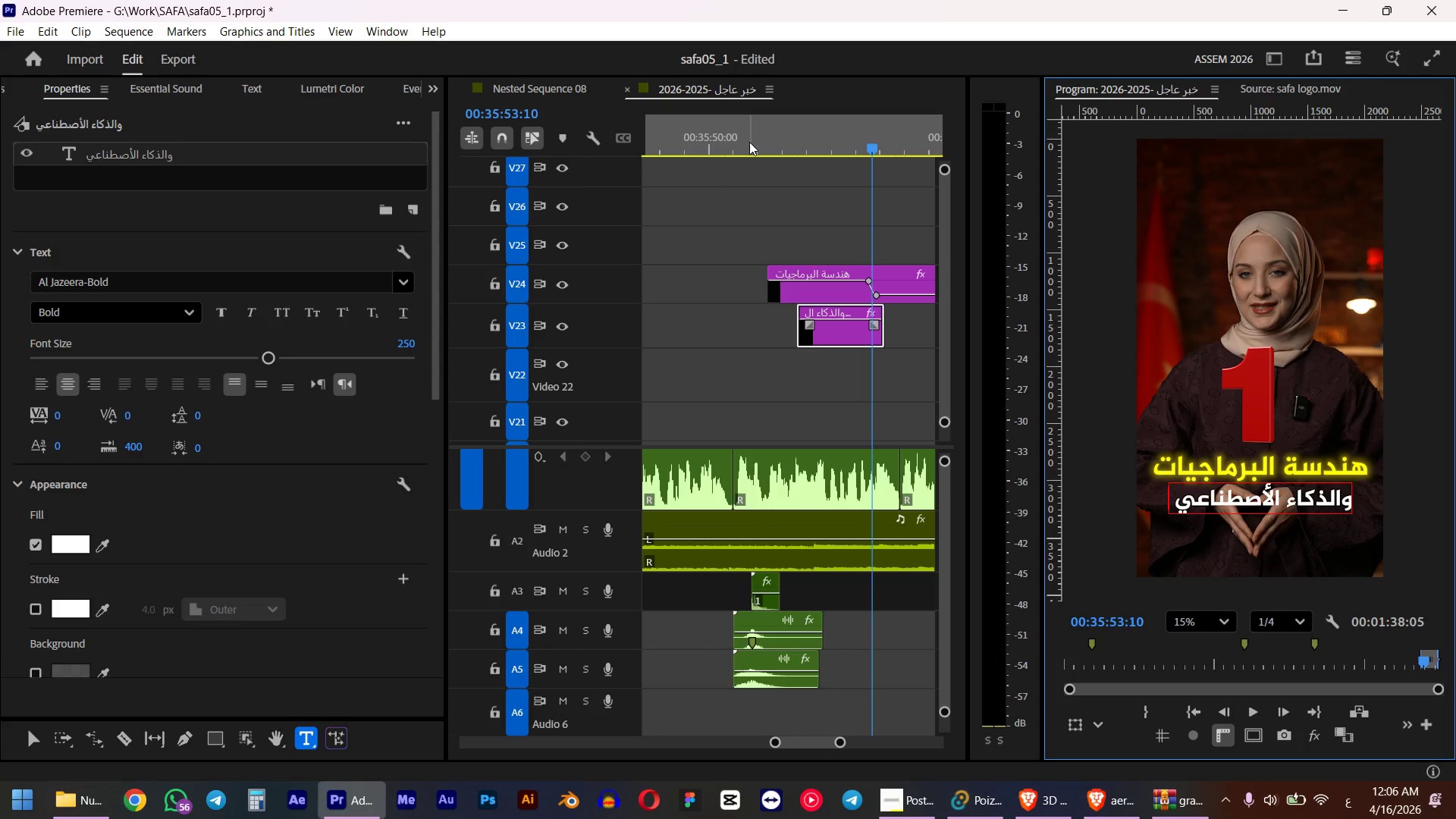 
key(Space)
 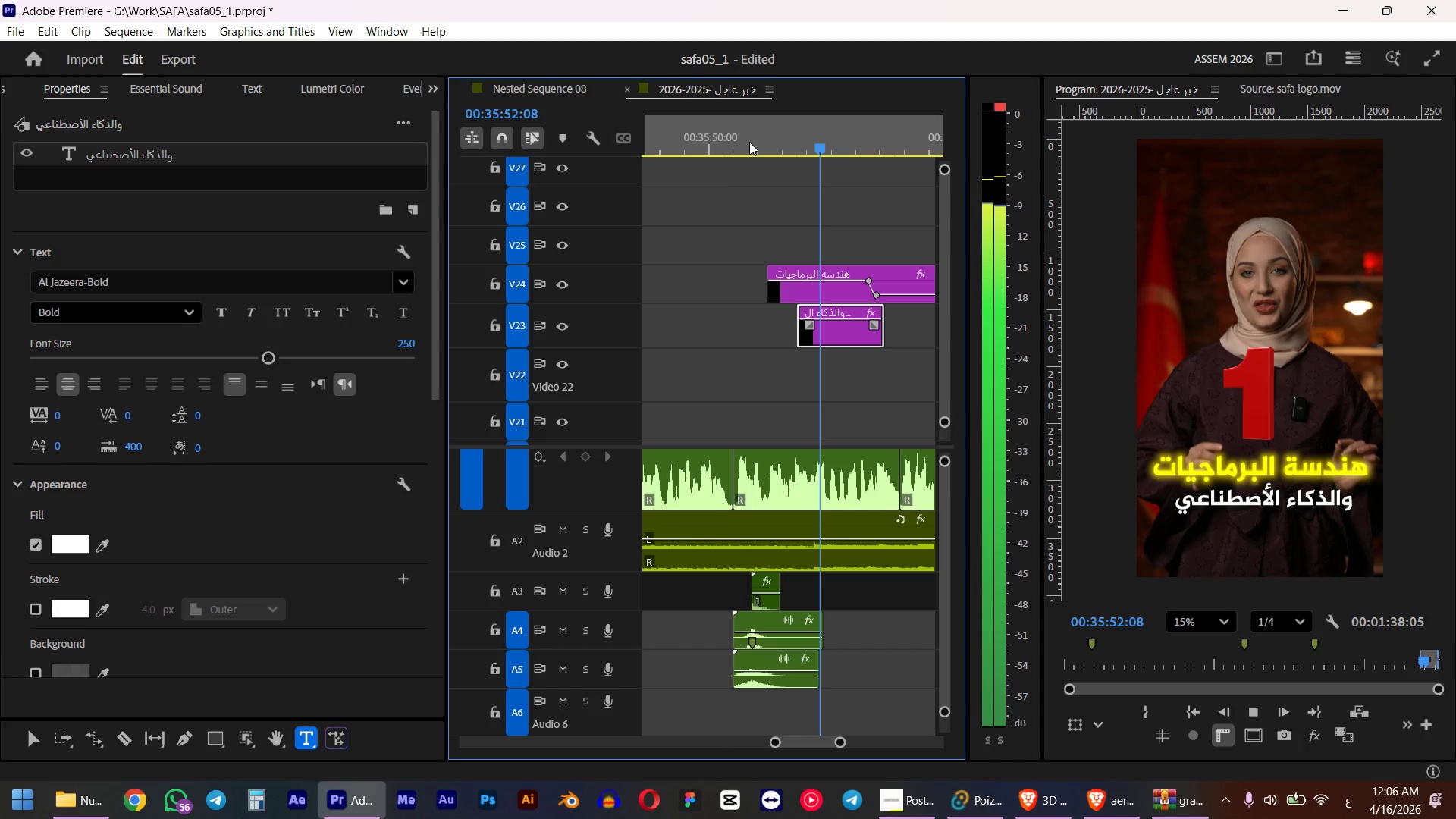 
key(Space)
 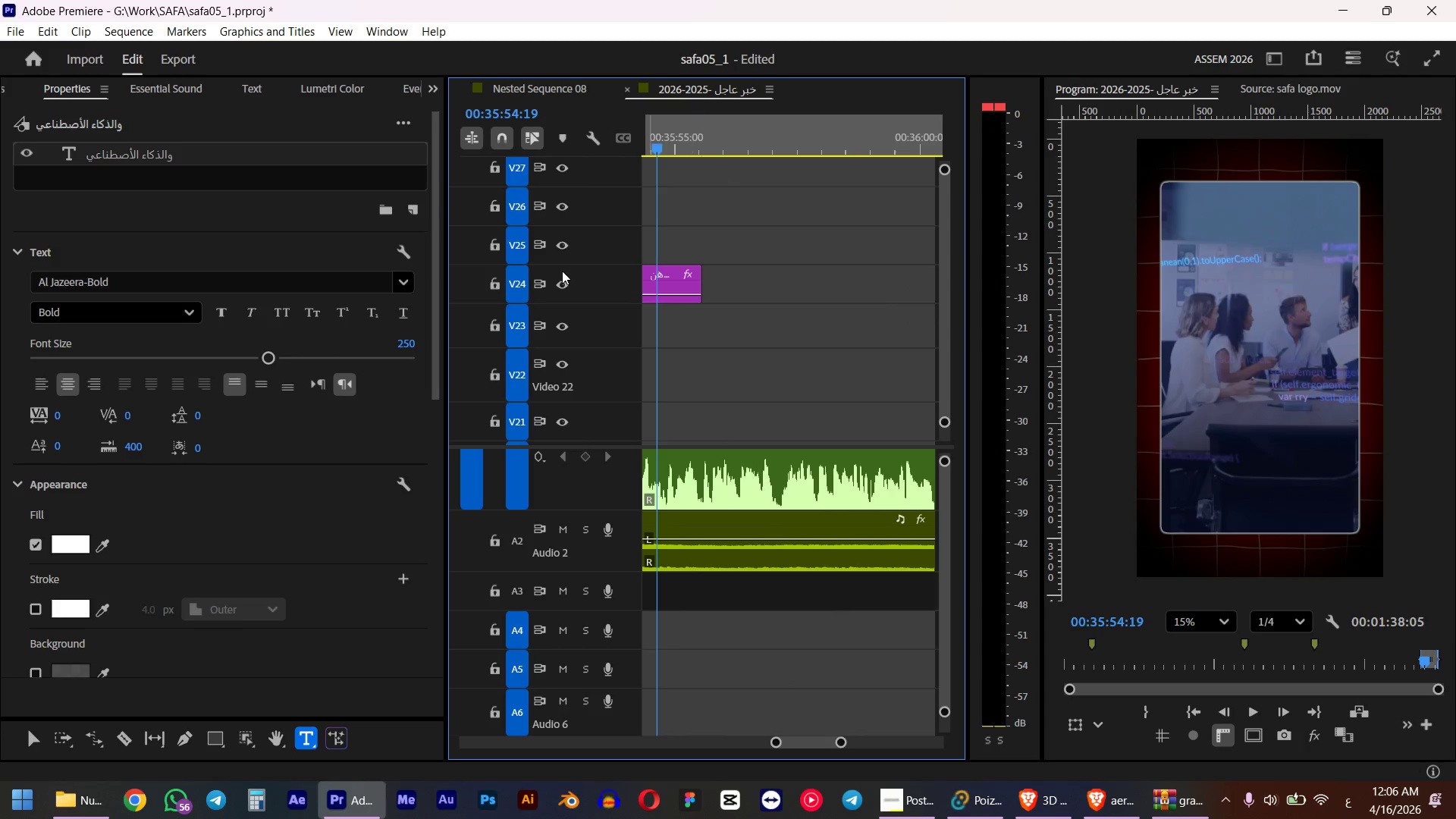 
scroll: coordinate [790, 406], scroll_direction: up, amount: 6.0
 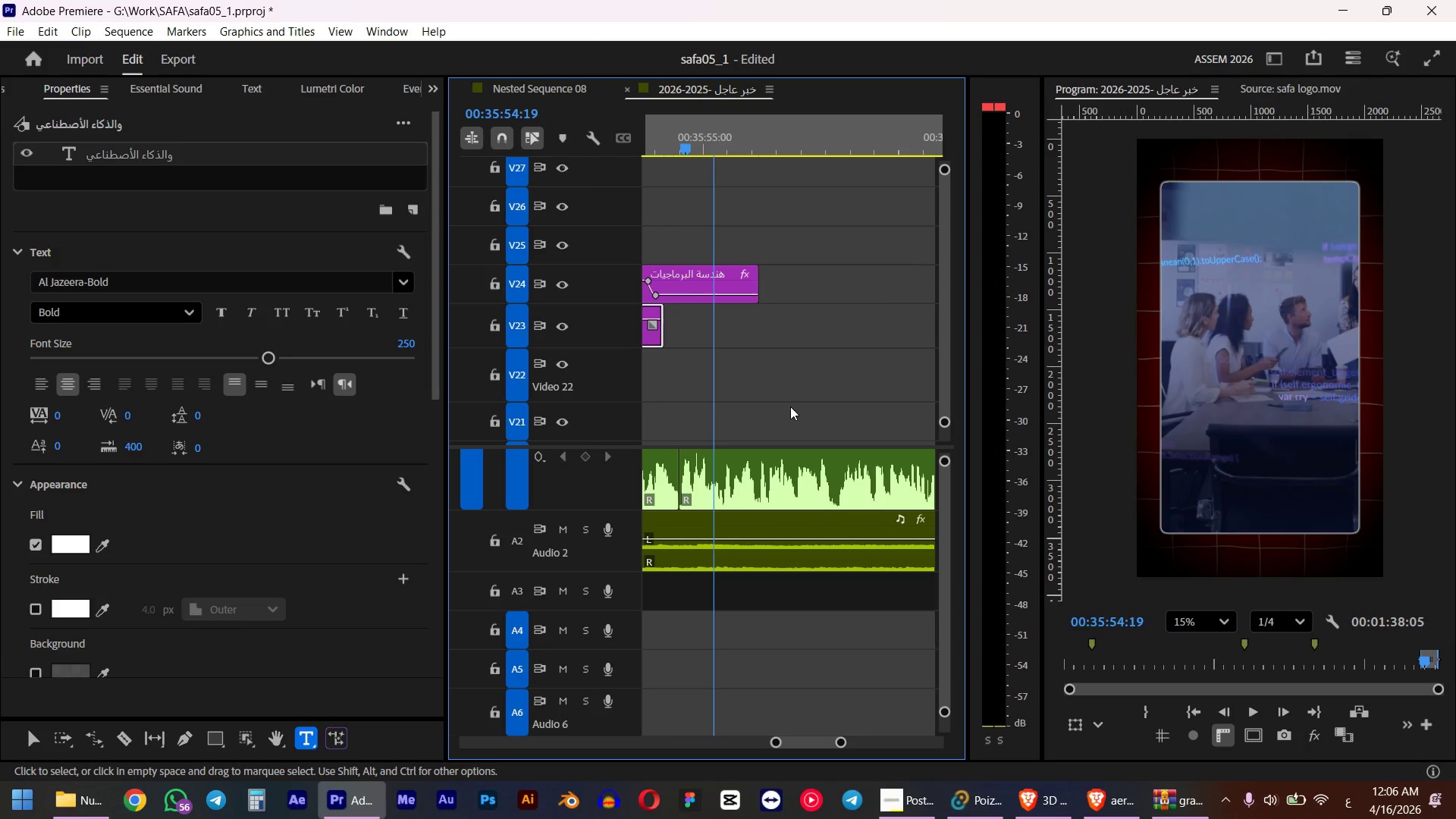 
left_click_drag(start_coordinate=[772, 138], to_coordinate=[796, 137])
 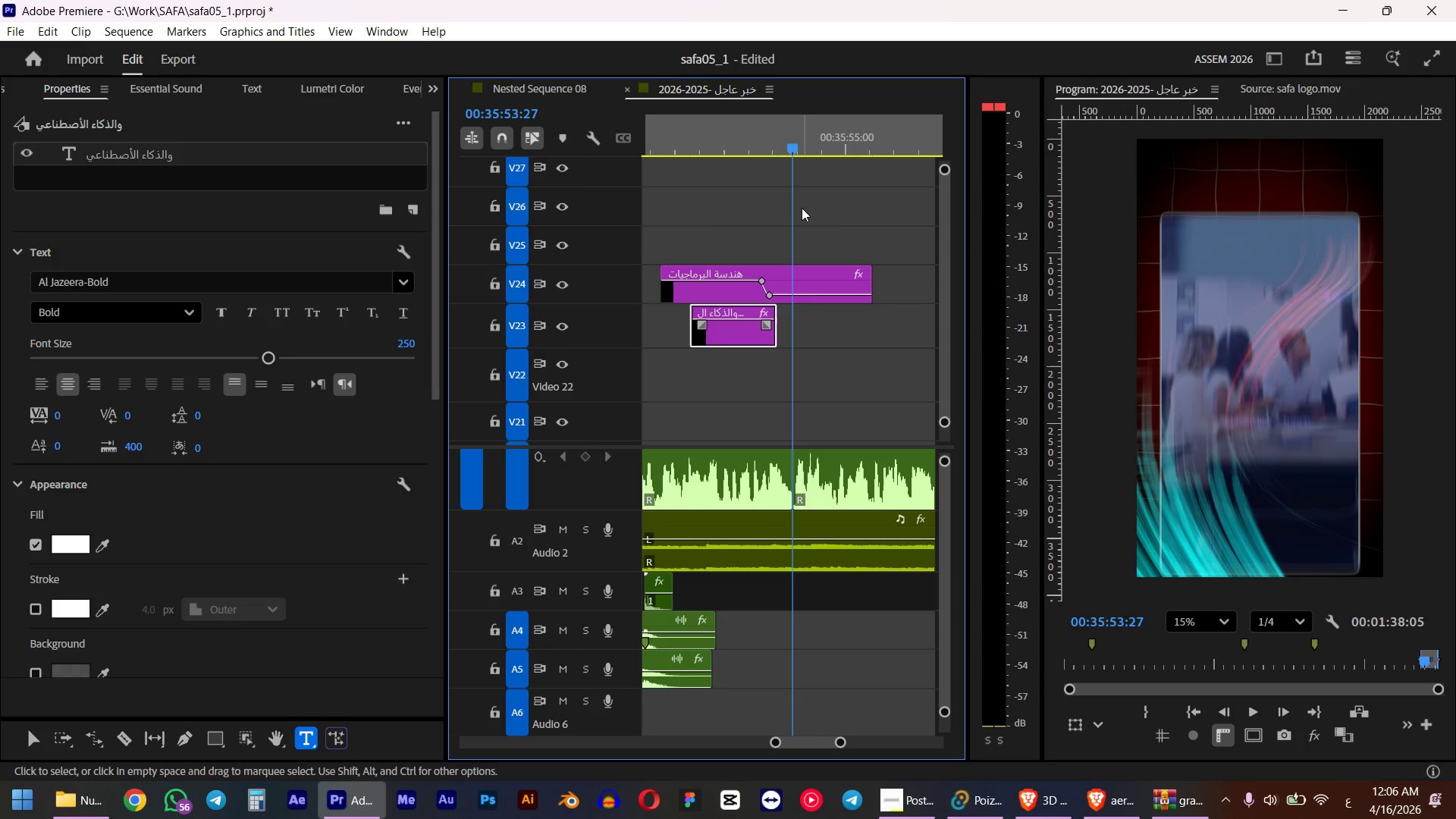 
hold_key(key=ShiftLeft, duration=1.33)
 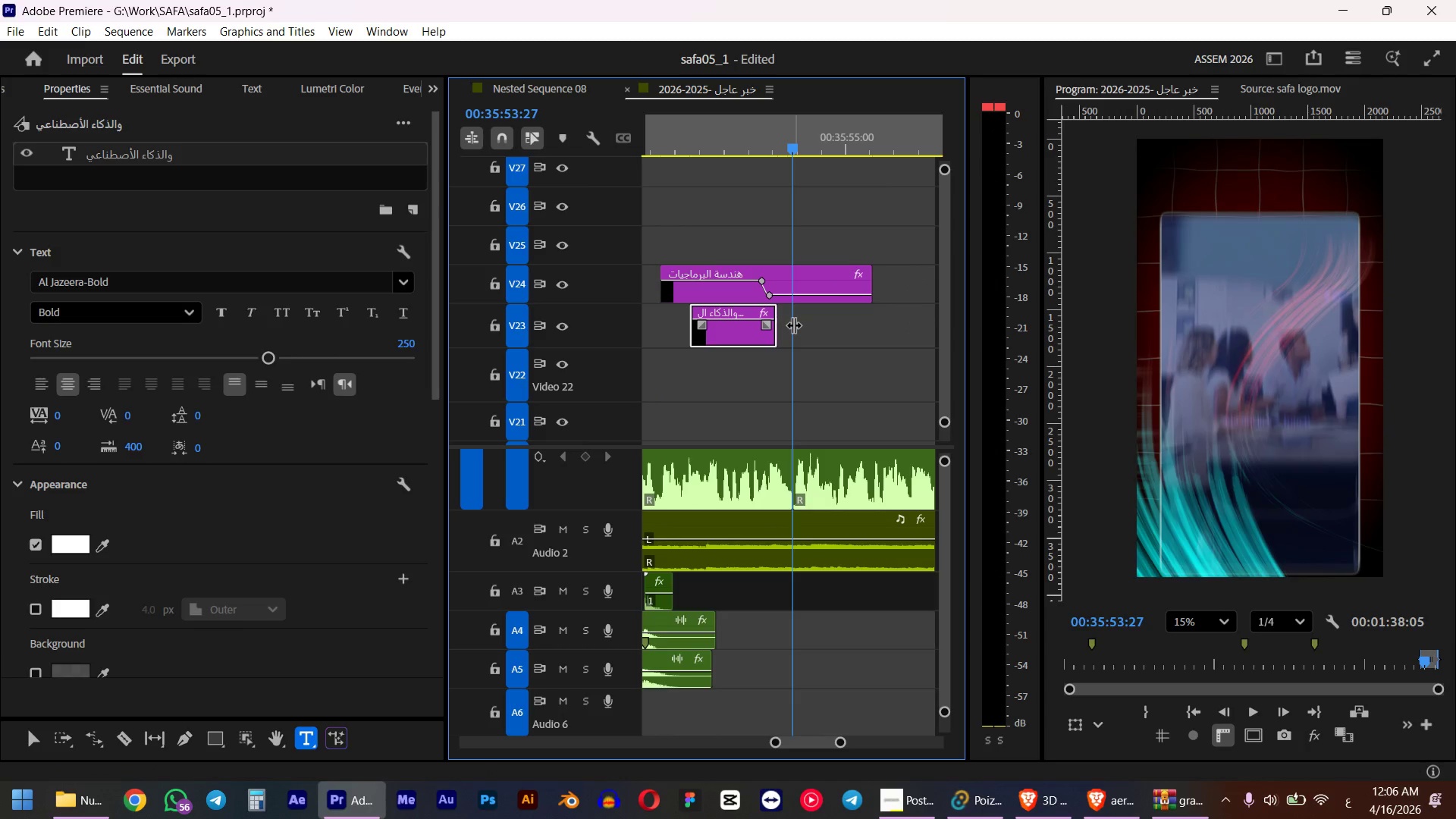 
left_click_drag(start_coordinate=[778, 334], to_coordinate=[876, 325])
 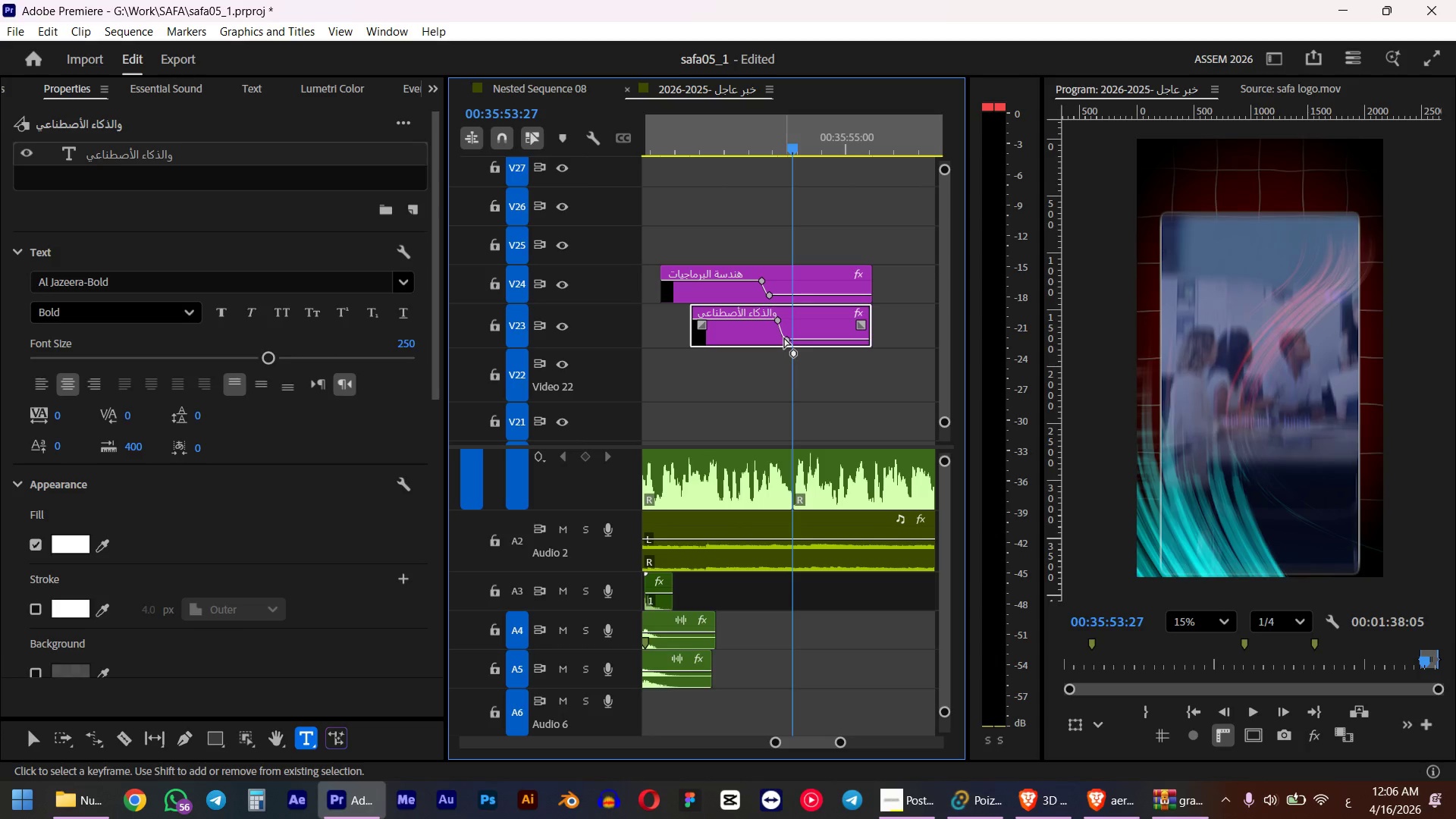 
left_click([790, 340])
 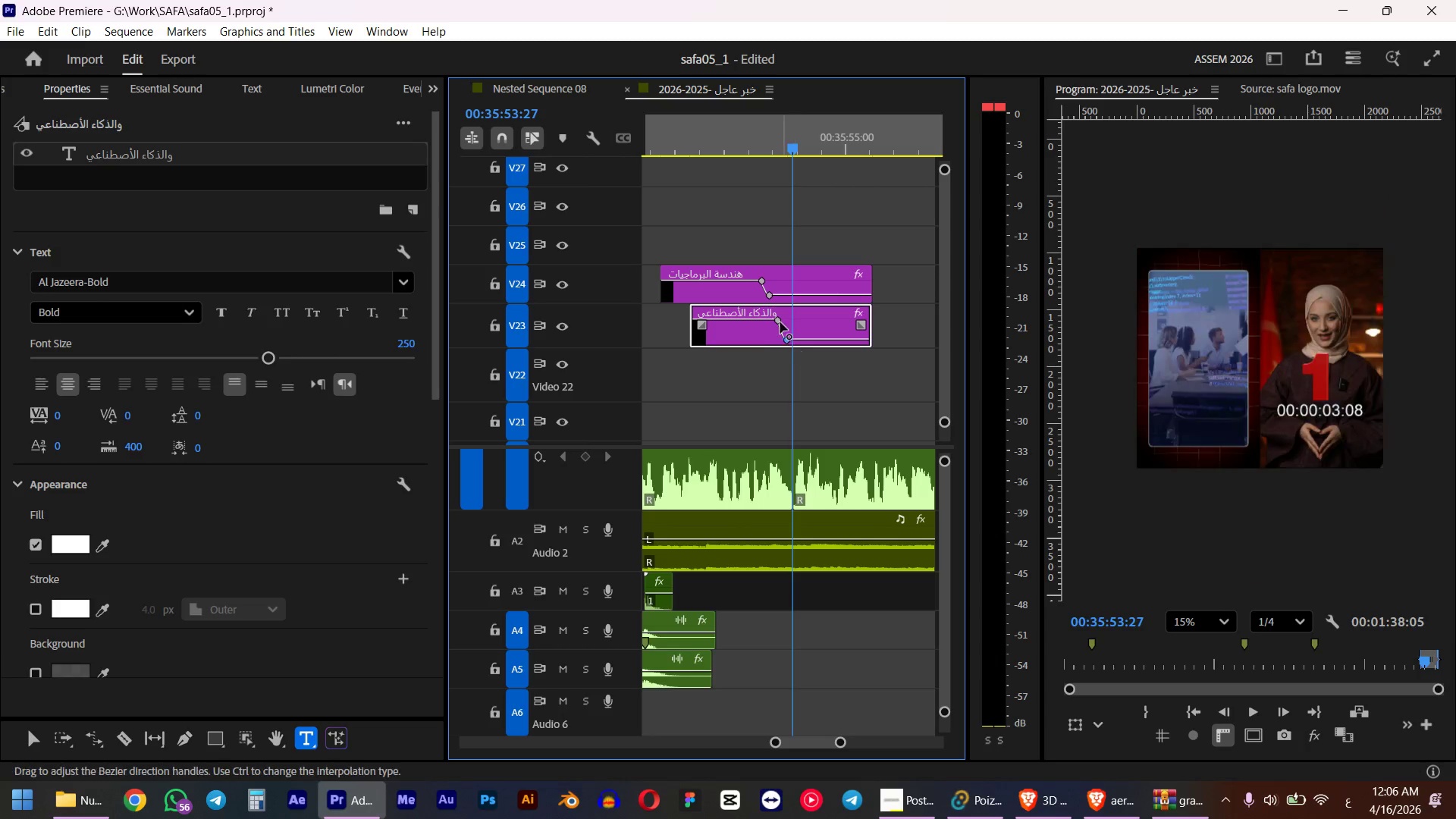 
hold_key(key=ShiftLeft, duration=0.56)
left_click([780, 321])
 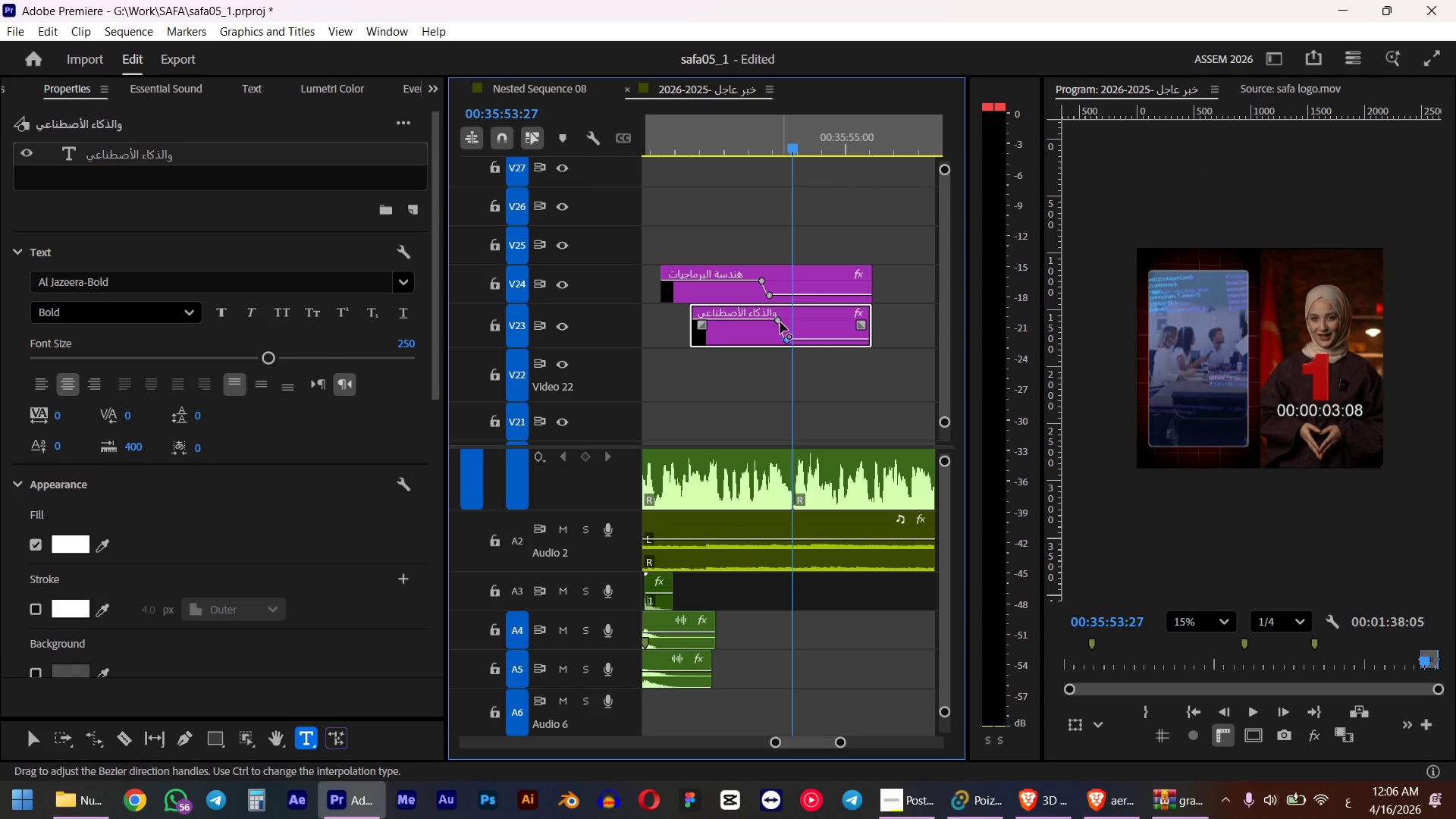 
left_click_drag(start_coordinate=[780, 324], to_coordinate=[842, 324])
 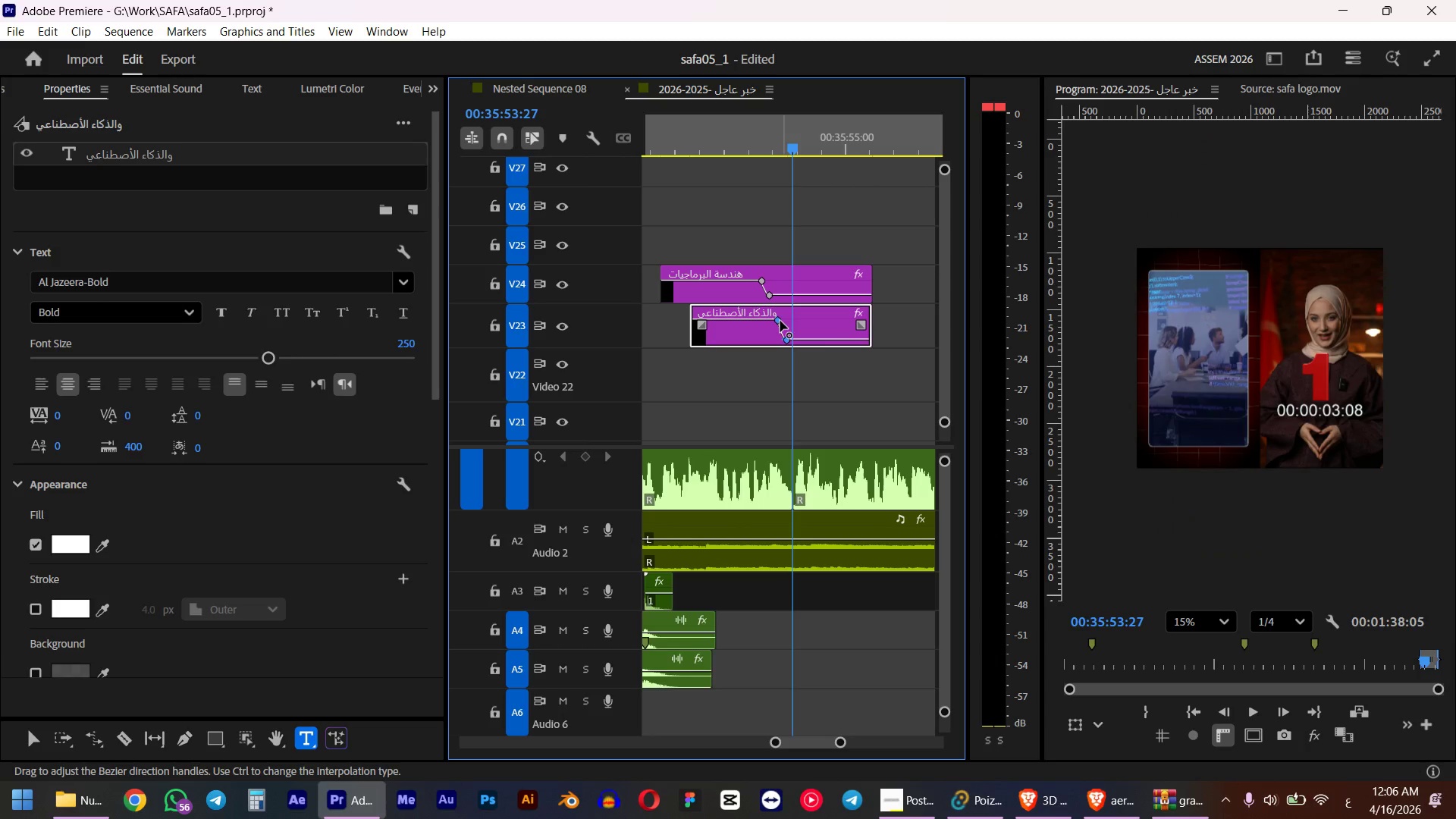 
hold_key(key=ShiftLeft, duration=0.47)
 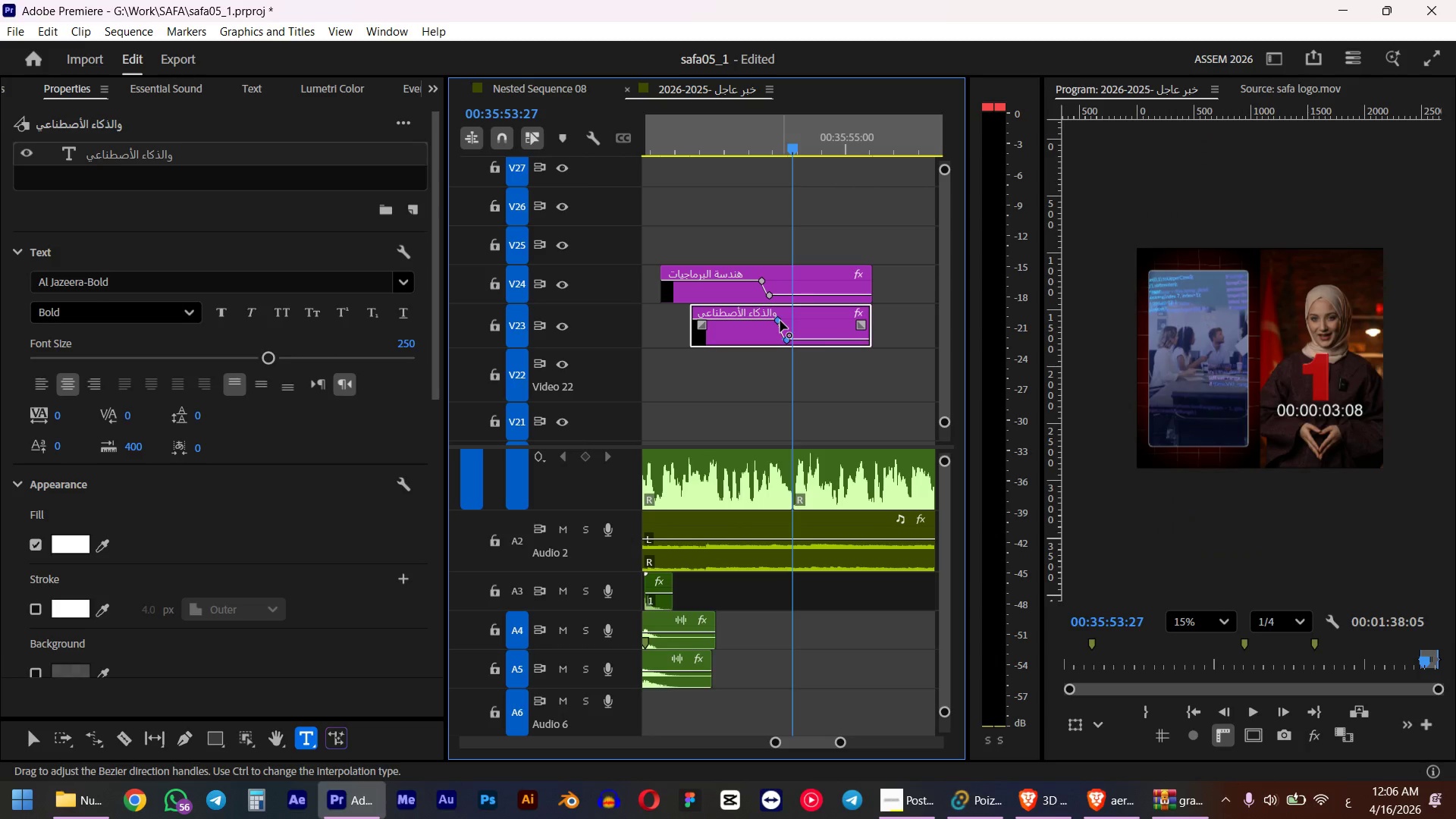 
left_click([773, 296])
 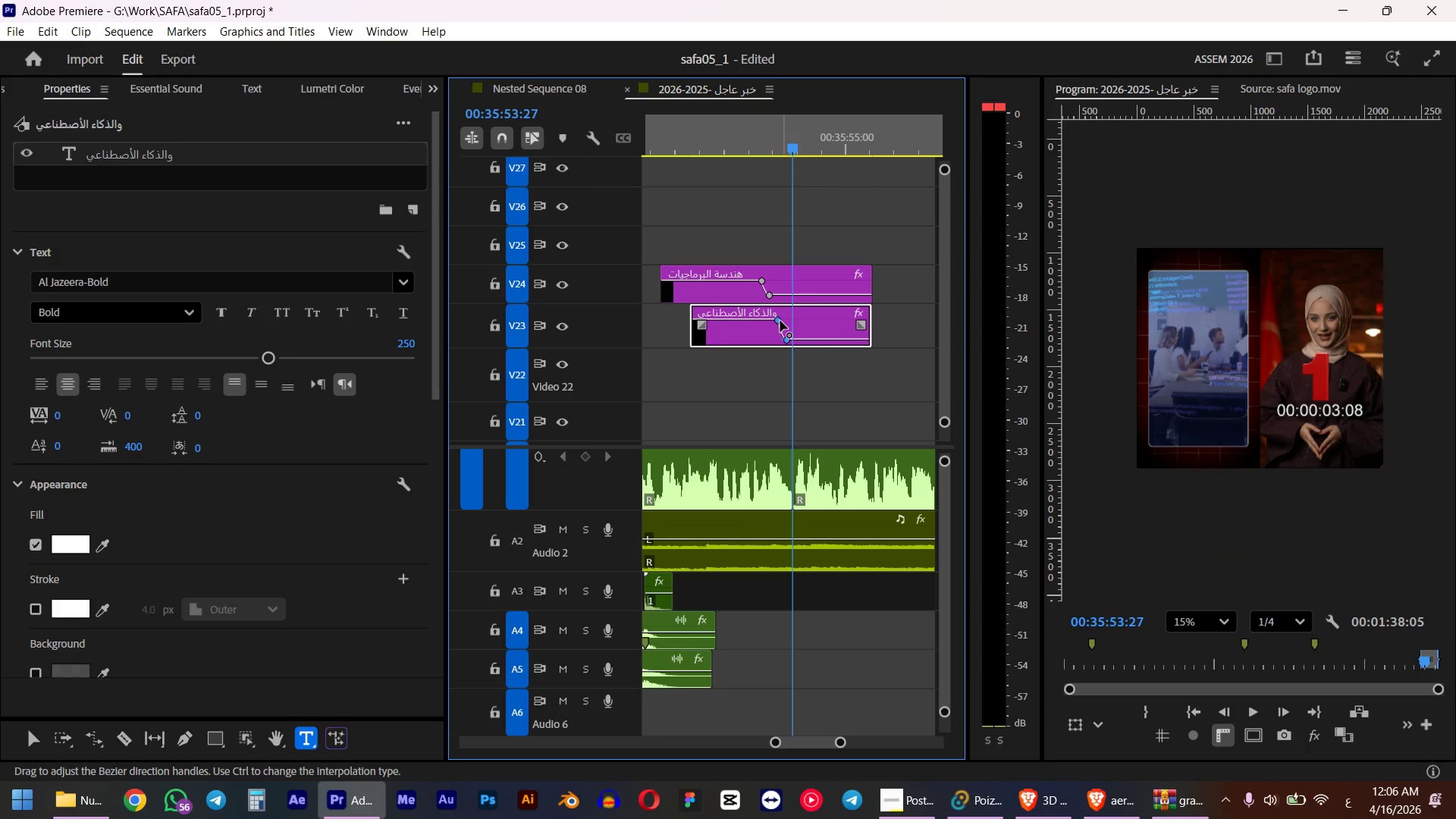 
hold_key(key=ShiftLeft, duration=0.98)
left_click([761, 282])
 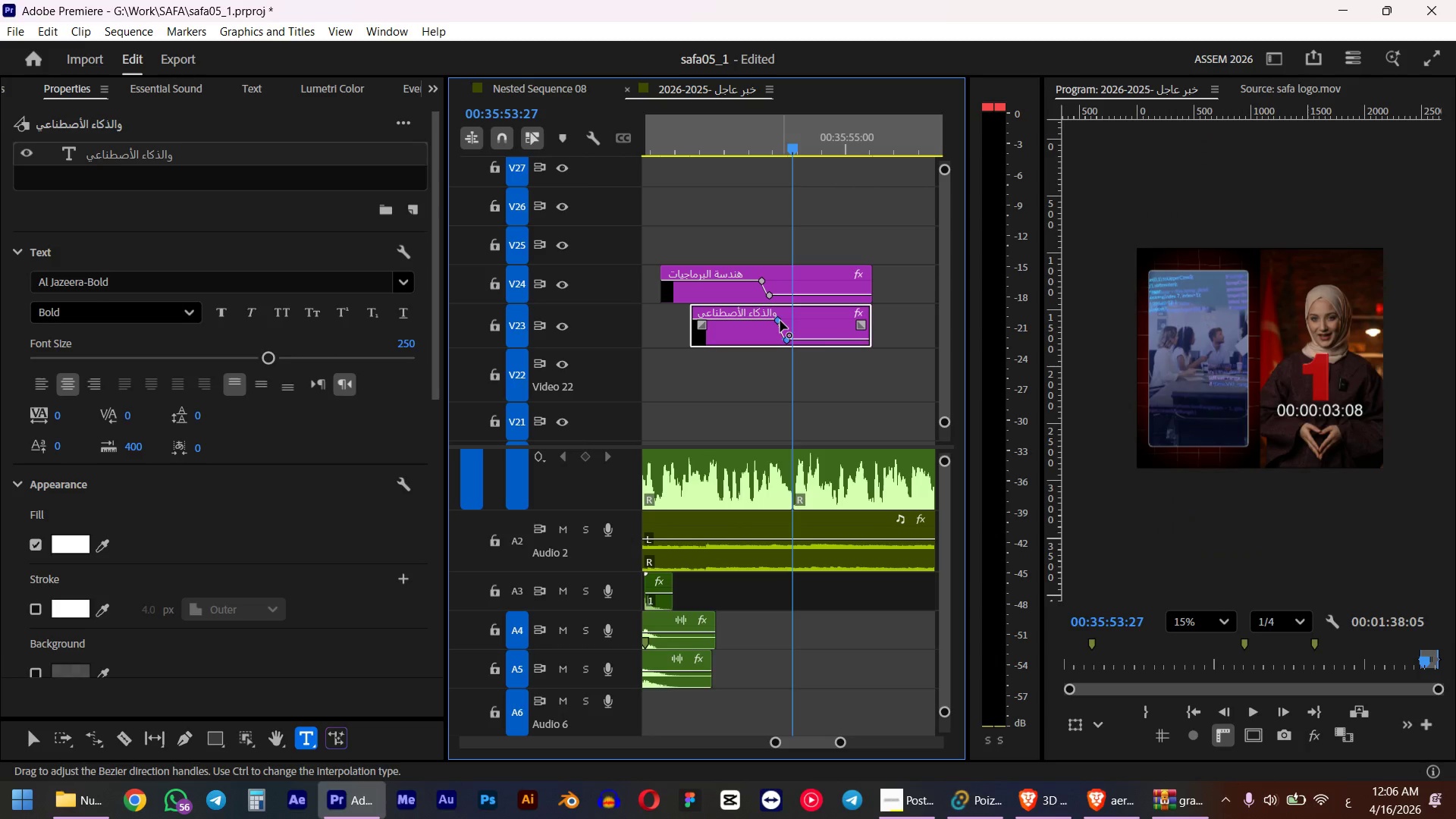 
left_click_drag(start_coordinate=[761, 282], to_coordinate=[824, 284])
 